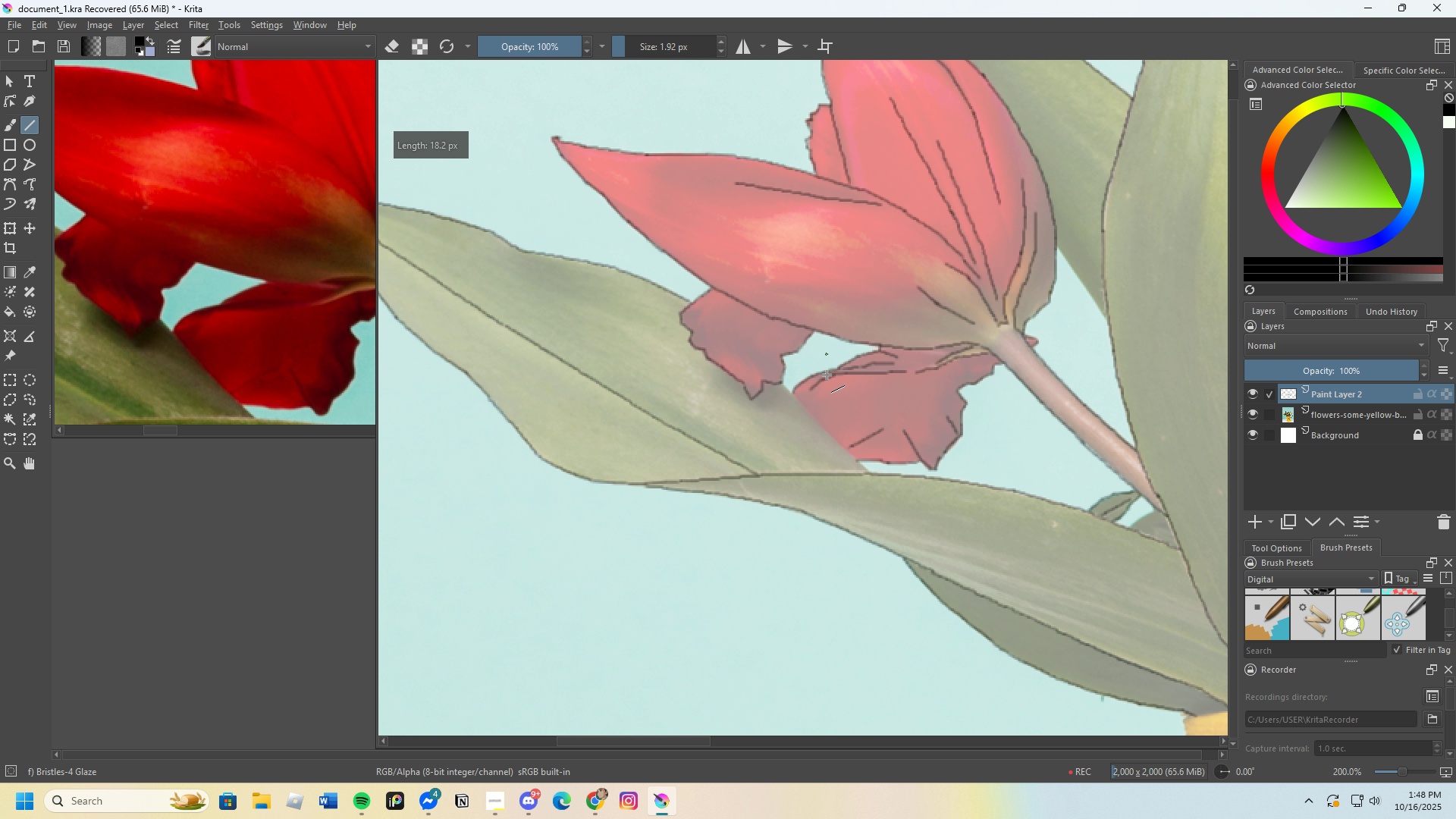 
scroll: coordinate [795, 421], scroll_direction: up, amount: 3.0
 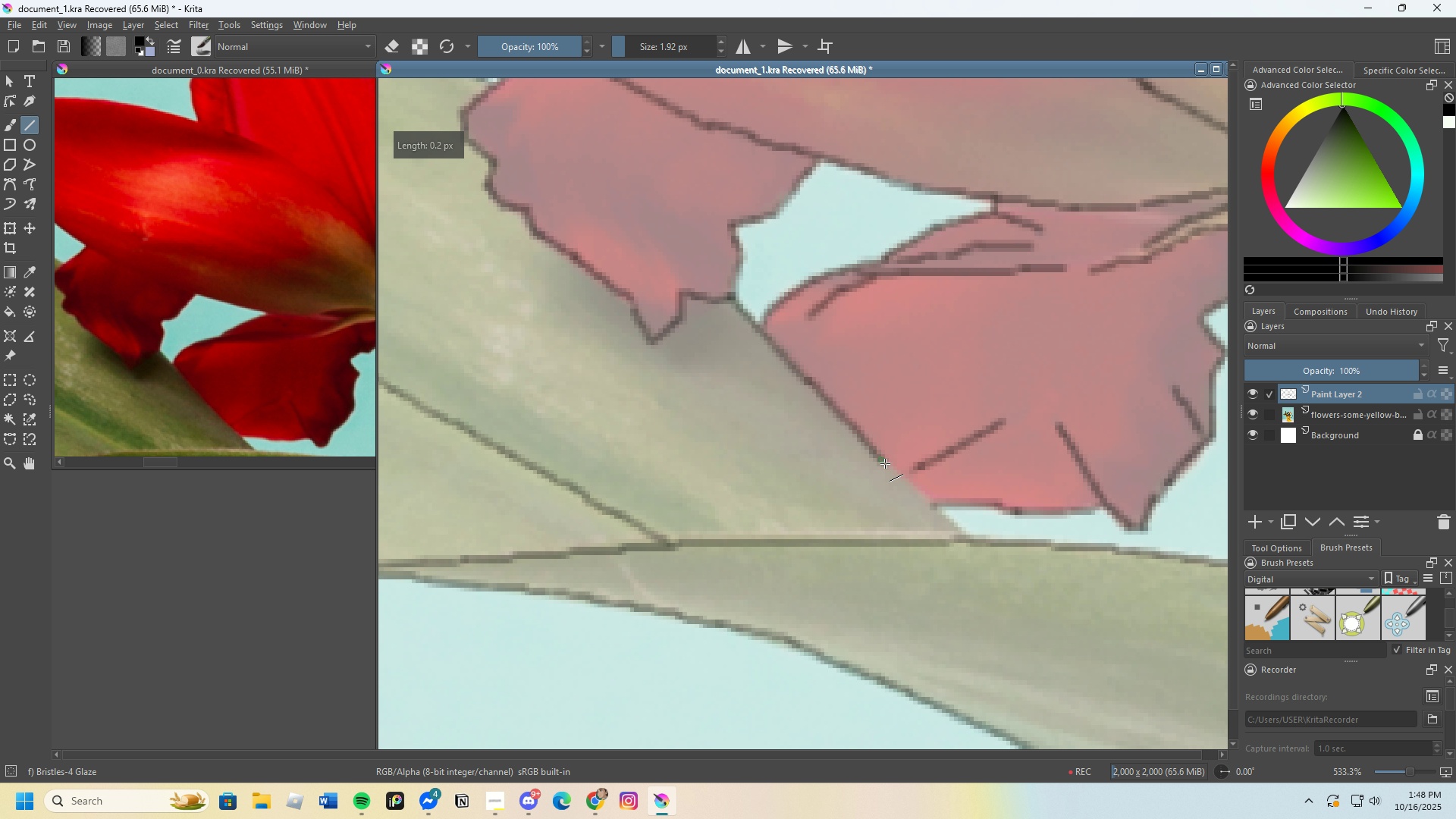 
wait(6.1)
 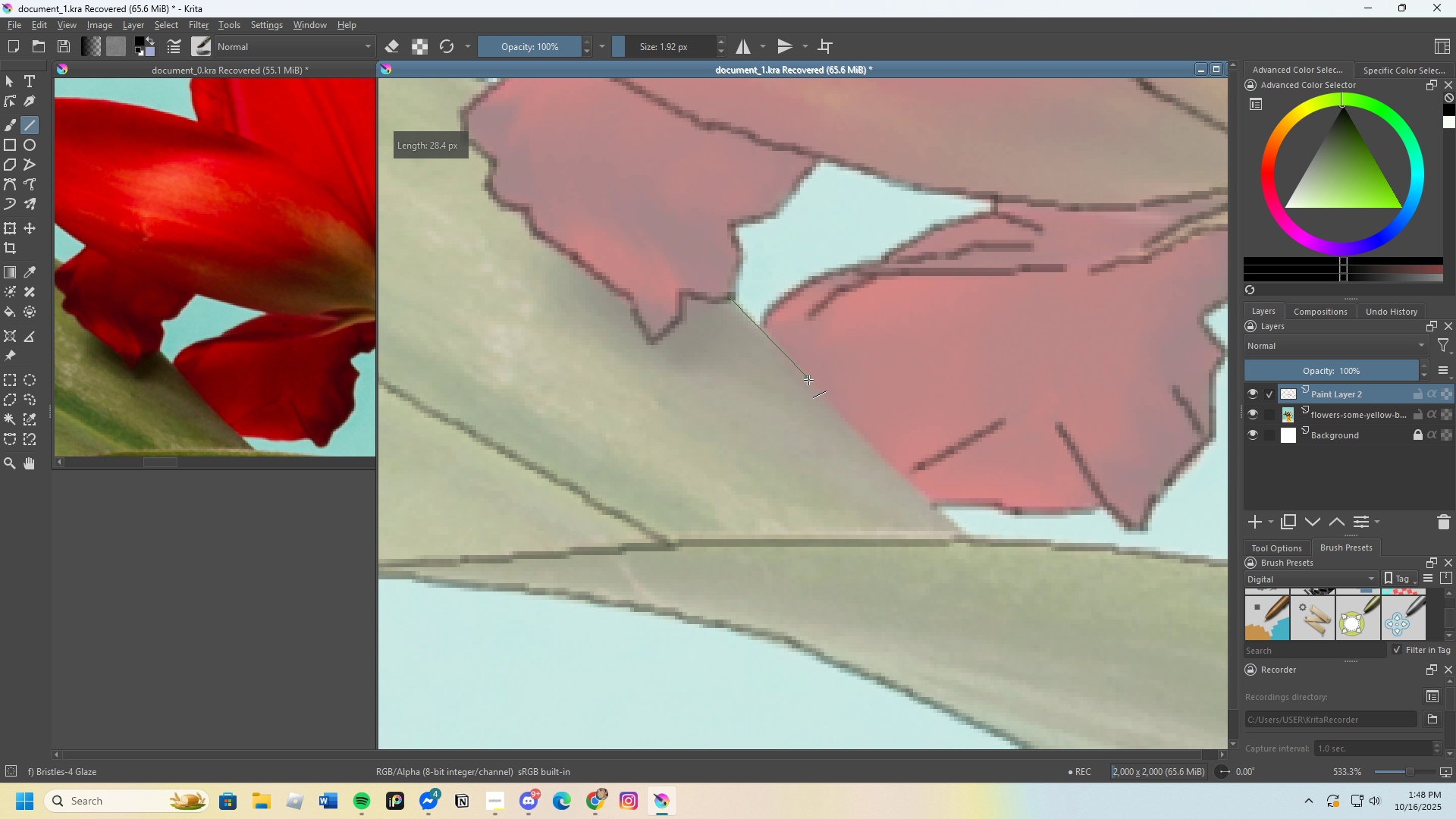 
scroll: coordinate [775, 406], scroll_direction: down, amount: 4.0
 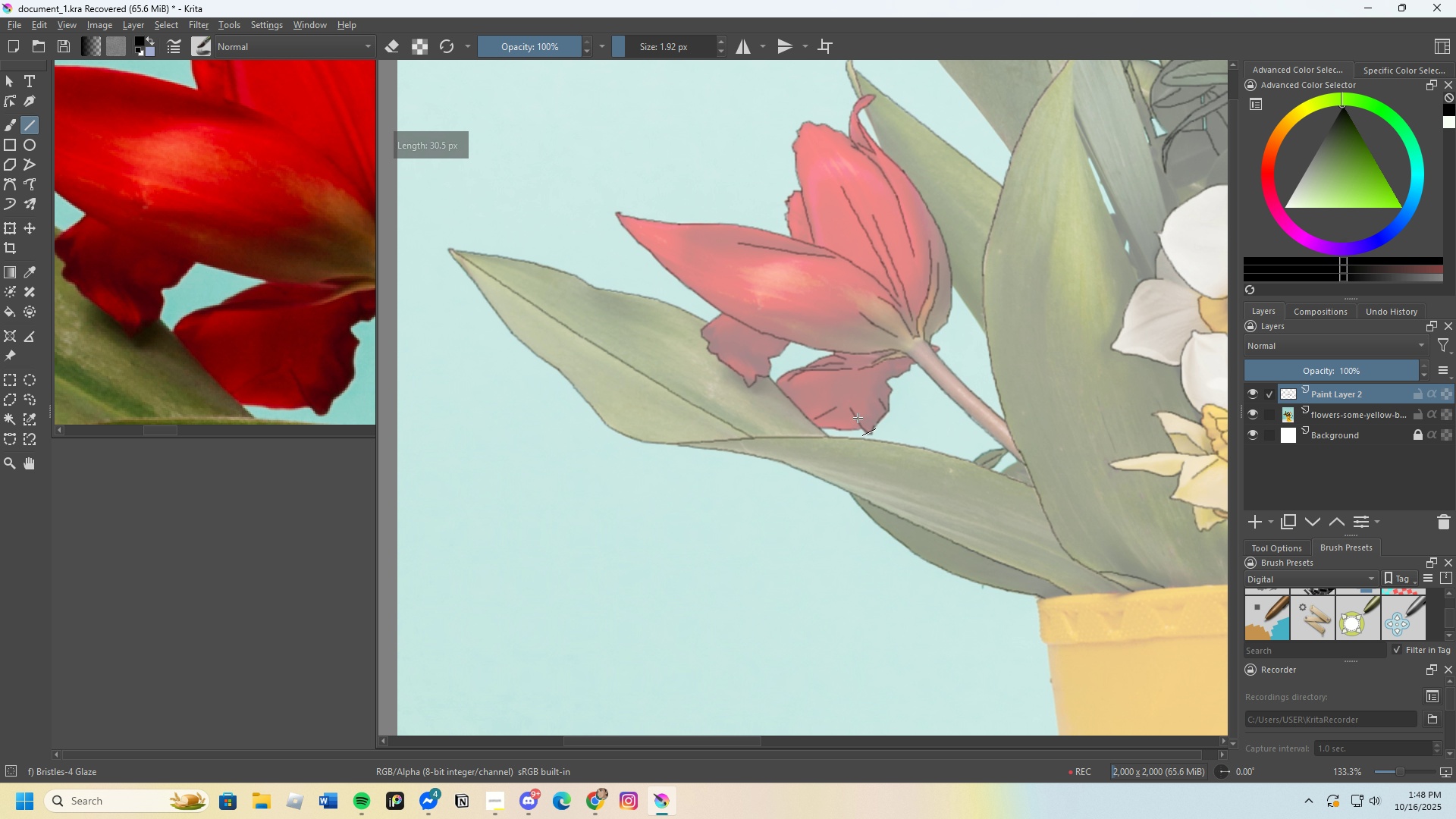 
scroll: coordinate [867, 316], scroll_direction: up, amount: 7.0
 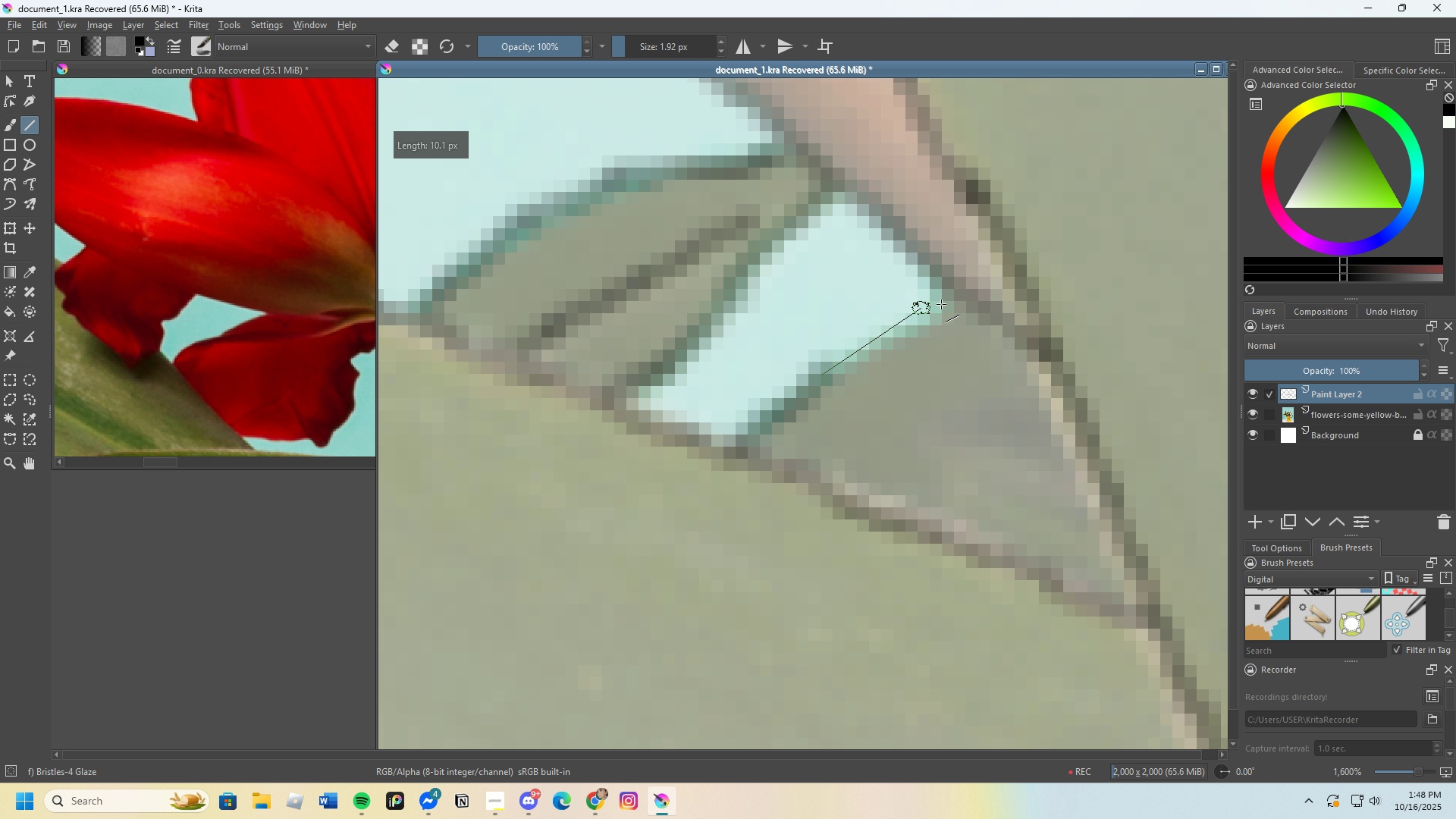 
scroll: coordinate [182, 295], scroll_direction: down, amount: 8.0
 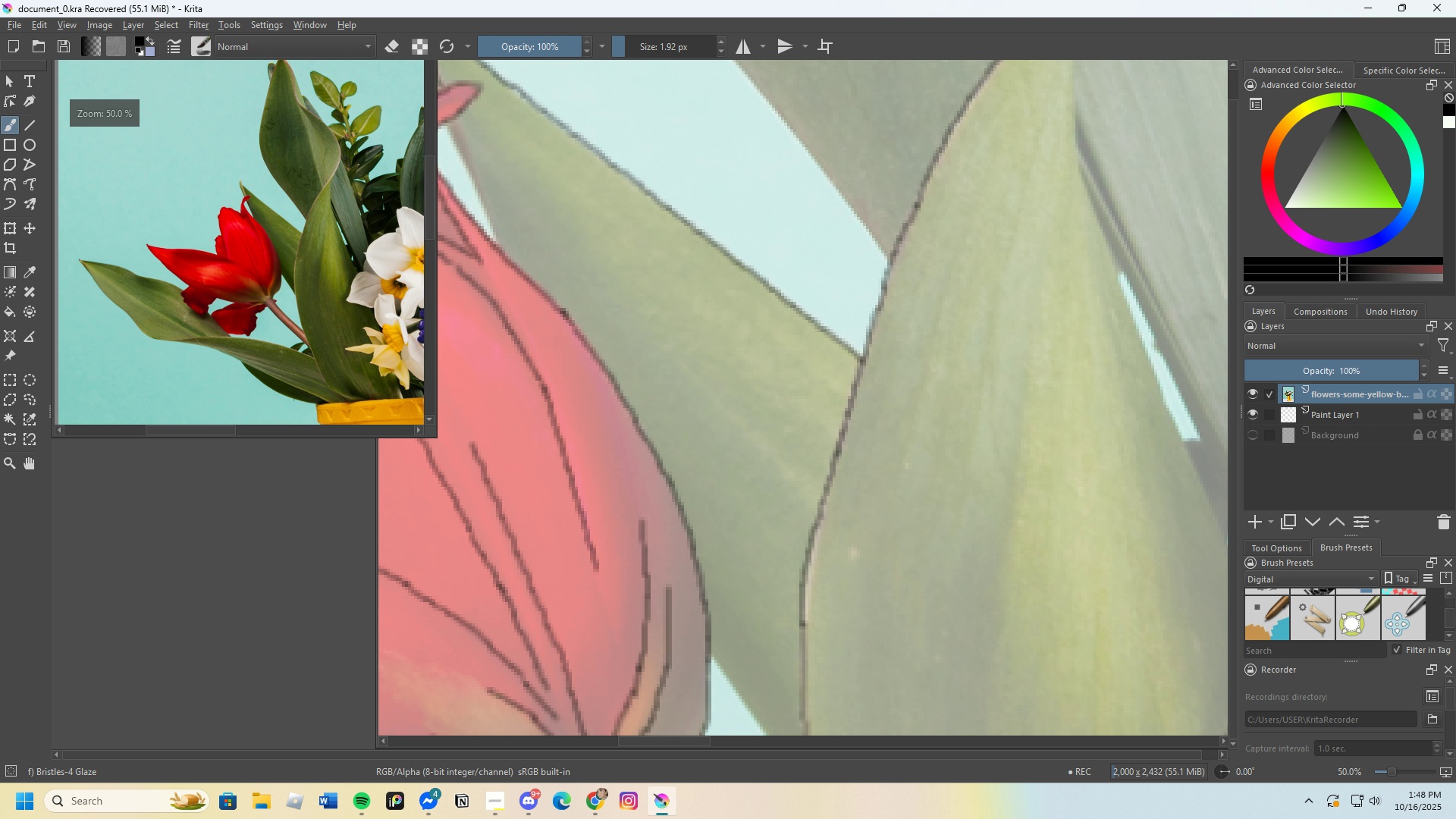 
scroll: coordinate [297, 294], scroll_direction: up, amount: 2.0
 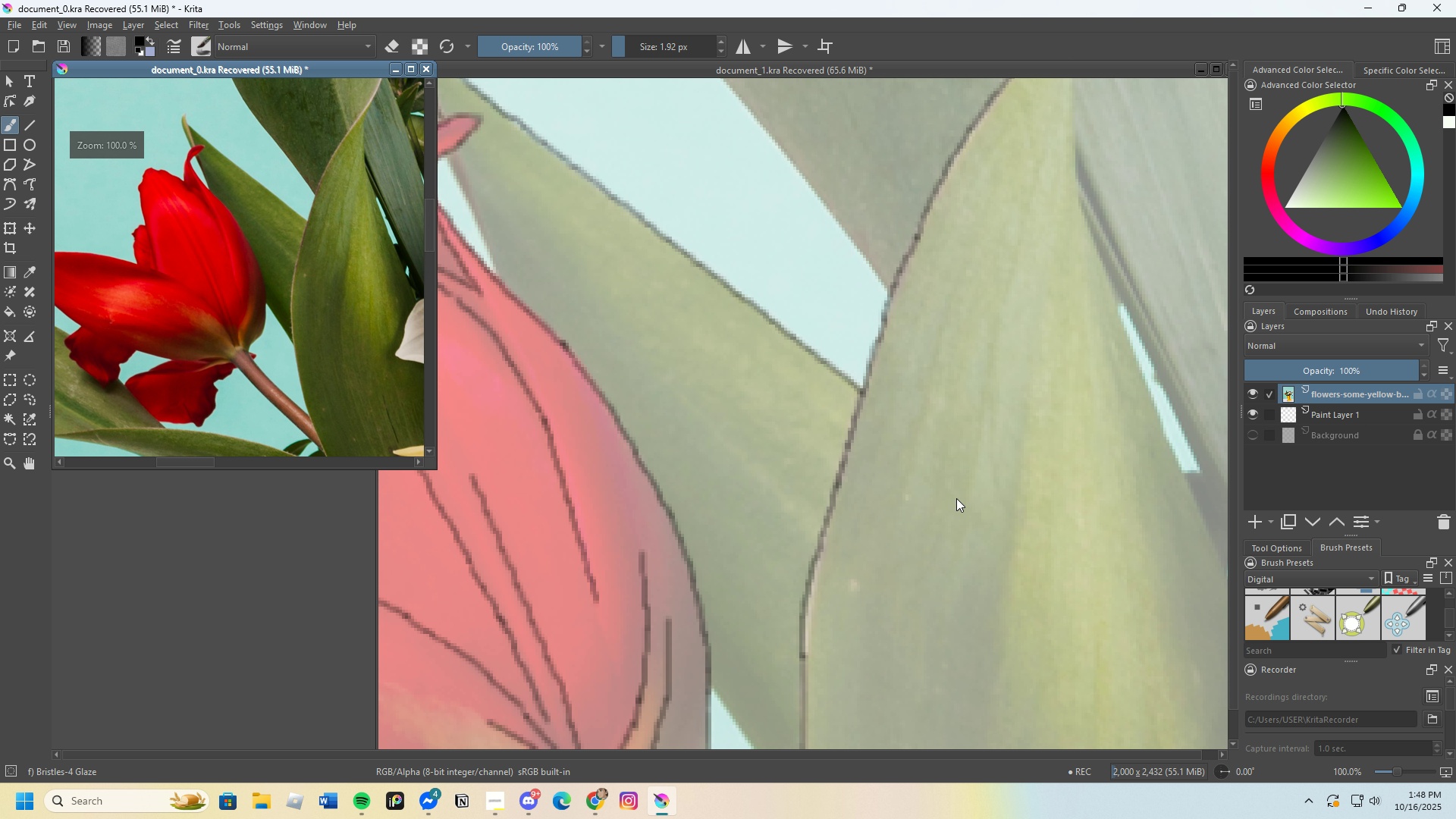 
scroll: coordinate [832, 455], scroll_direction: down, amount: 3.0
 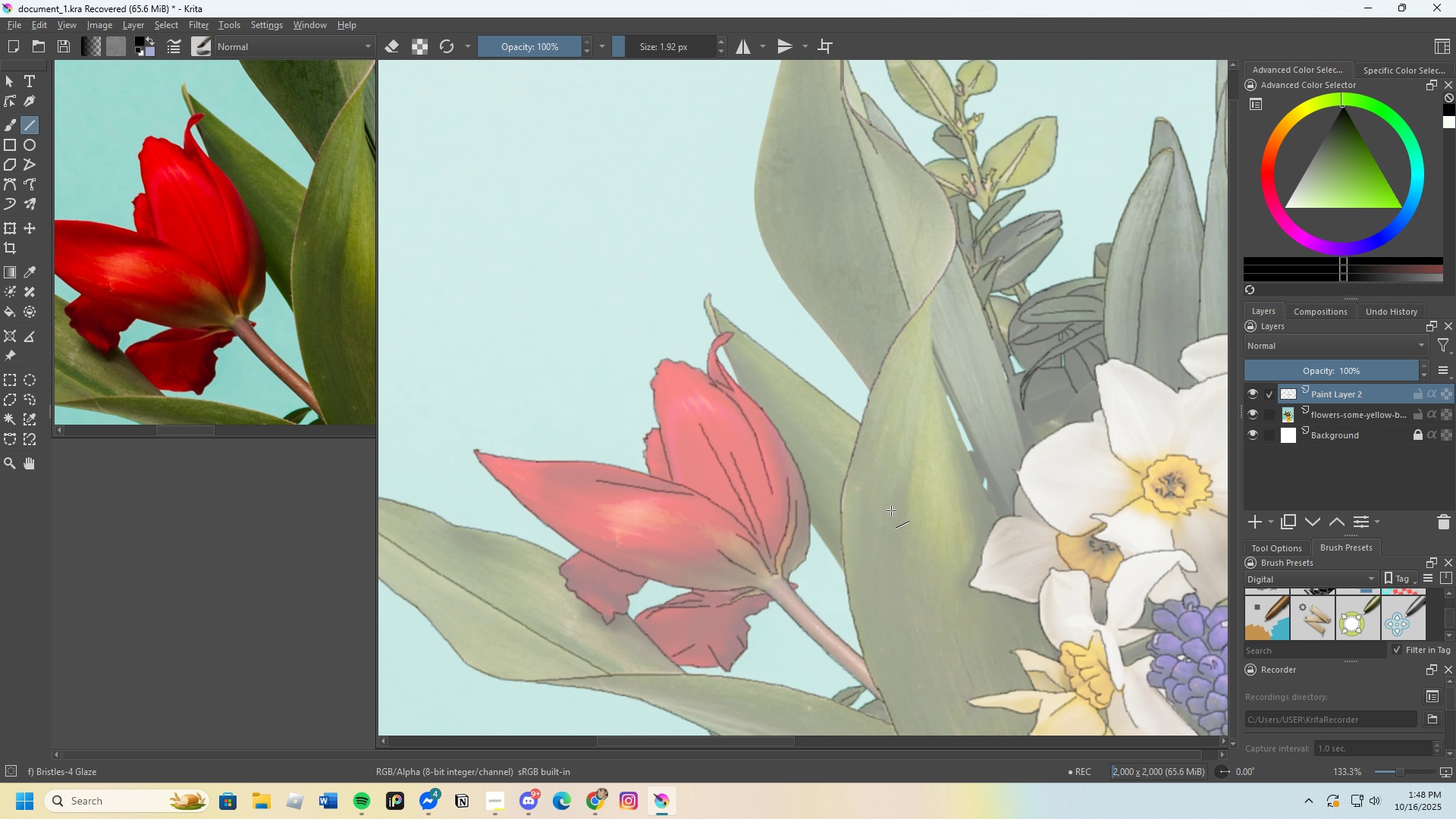 
scroll: coordinate [921, 155], scroll_direction: up, amount: 5.0
 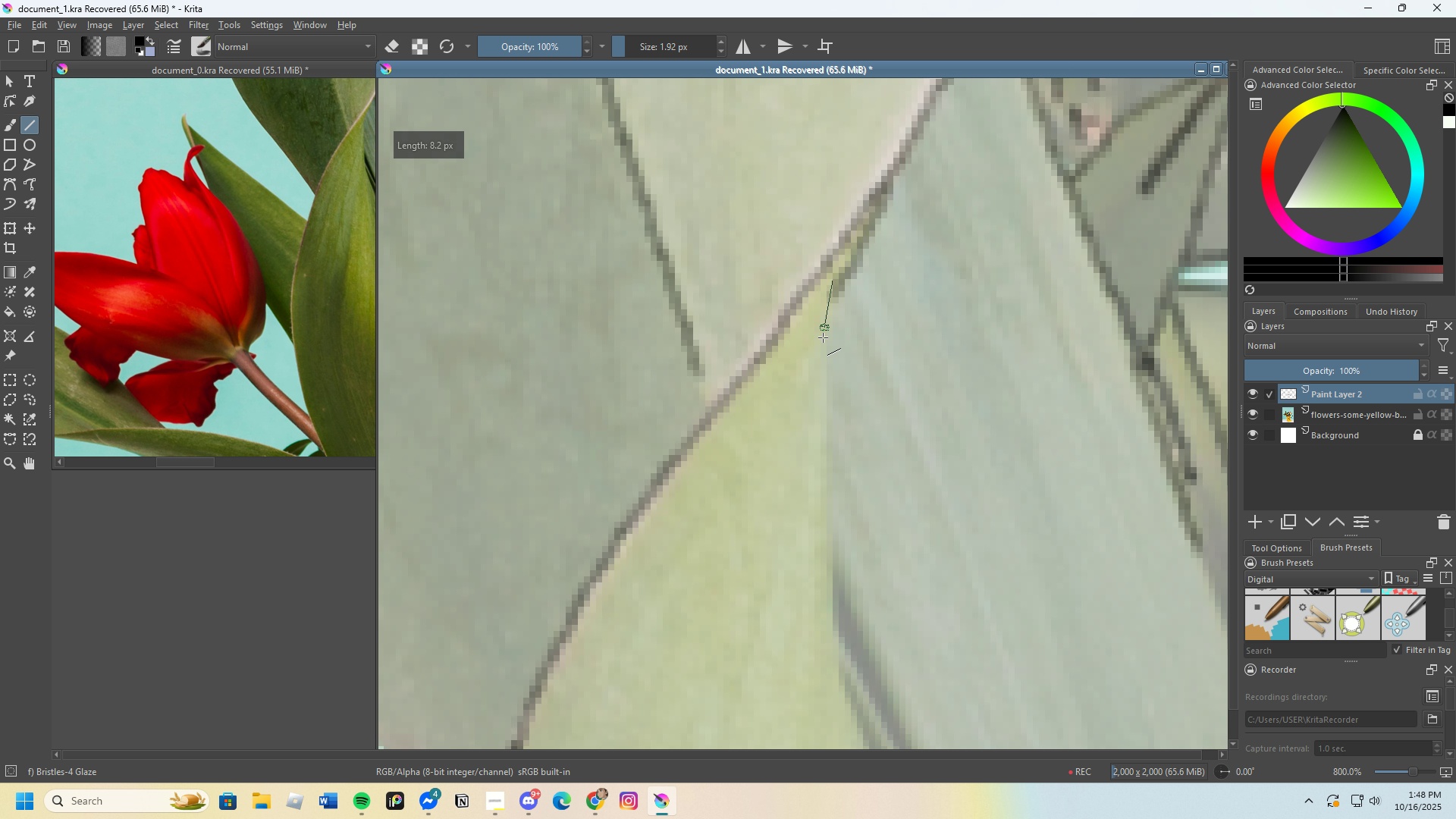 
scroll: coordinate [800, 397], scroll_direction: down, amount: 2.0
 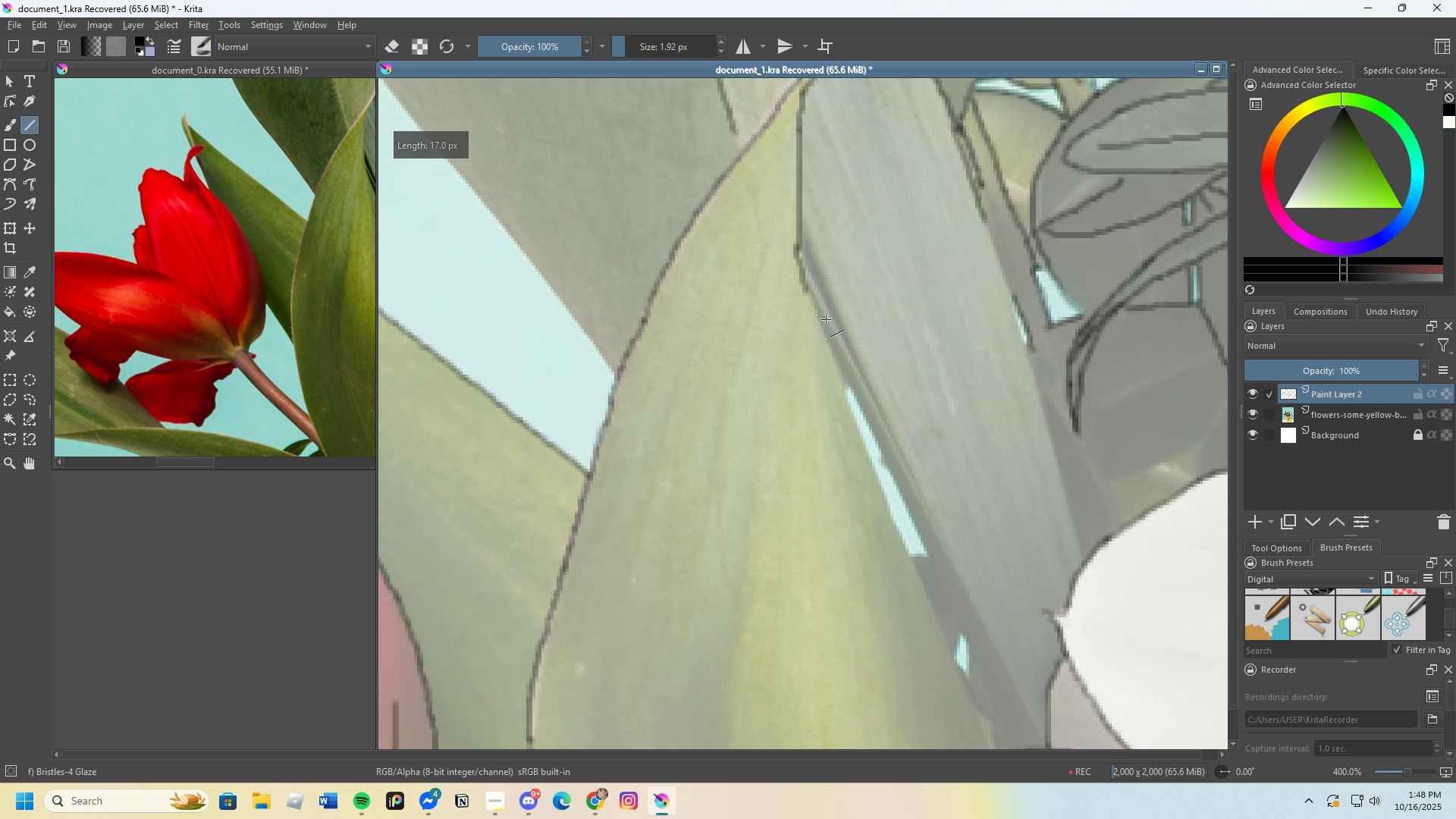 
key(Control+Z)
 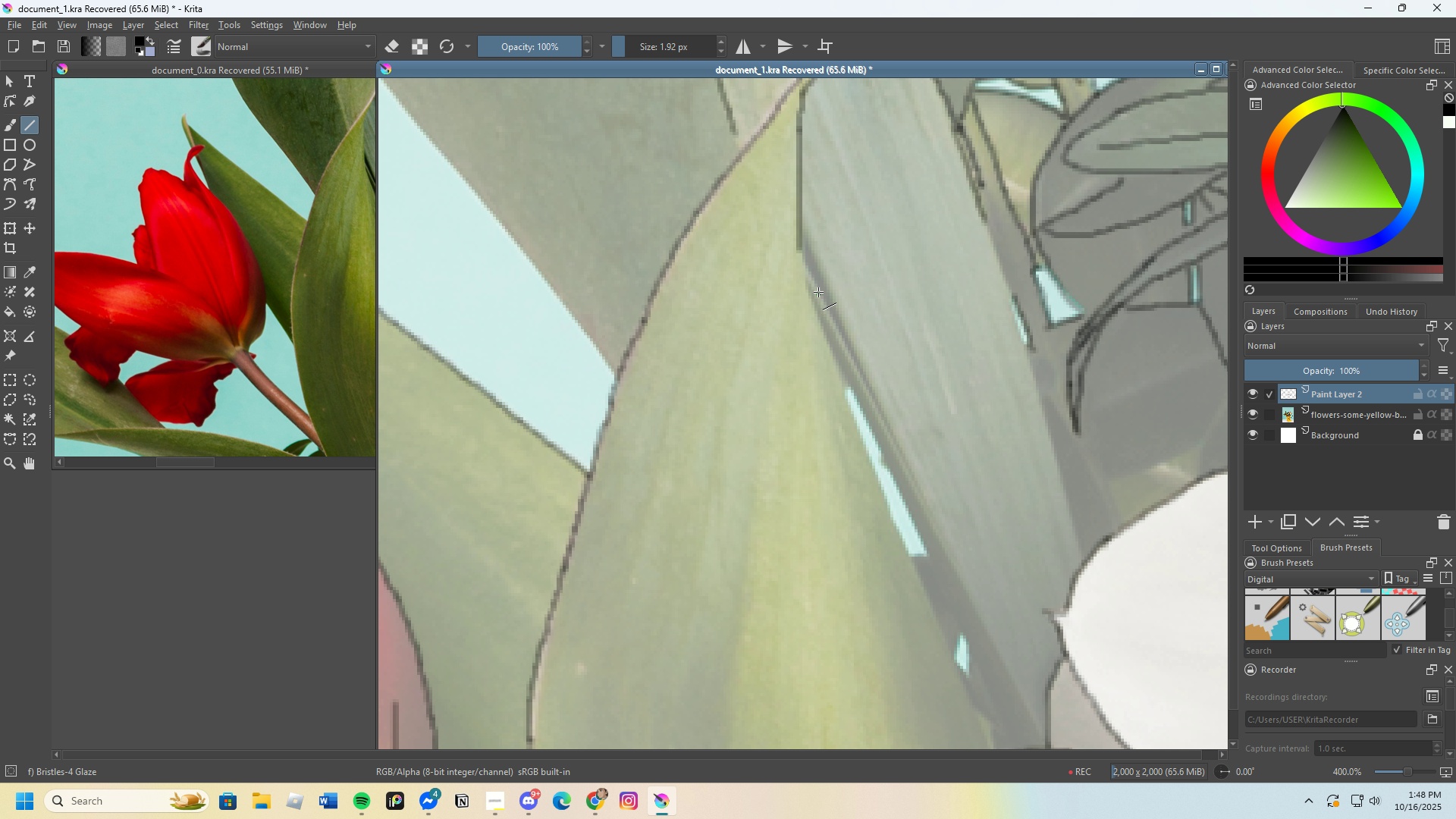 
scroll: coordinate [817, 290], scroll_direction: up, amount: 2.0
 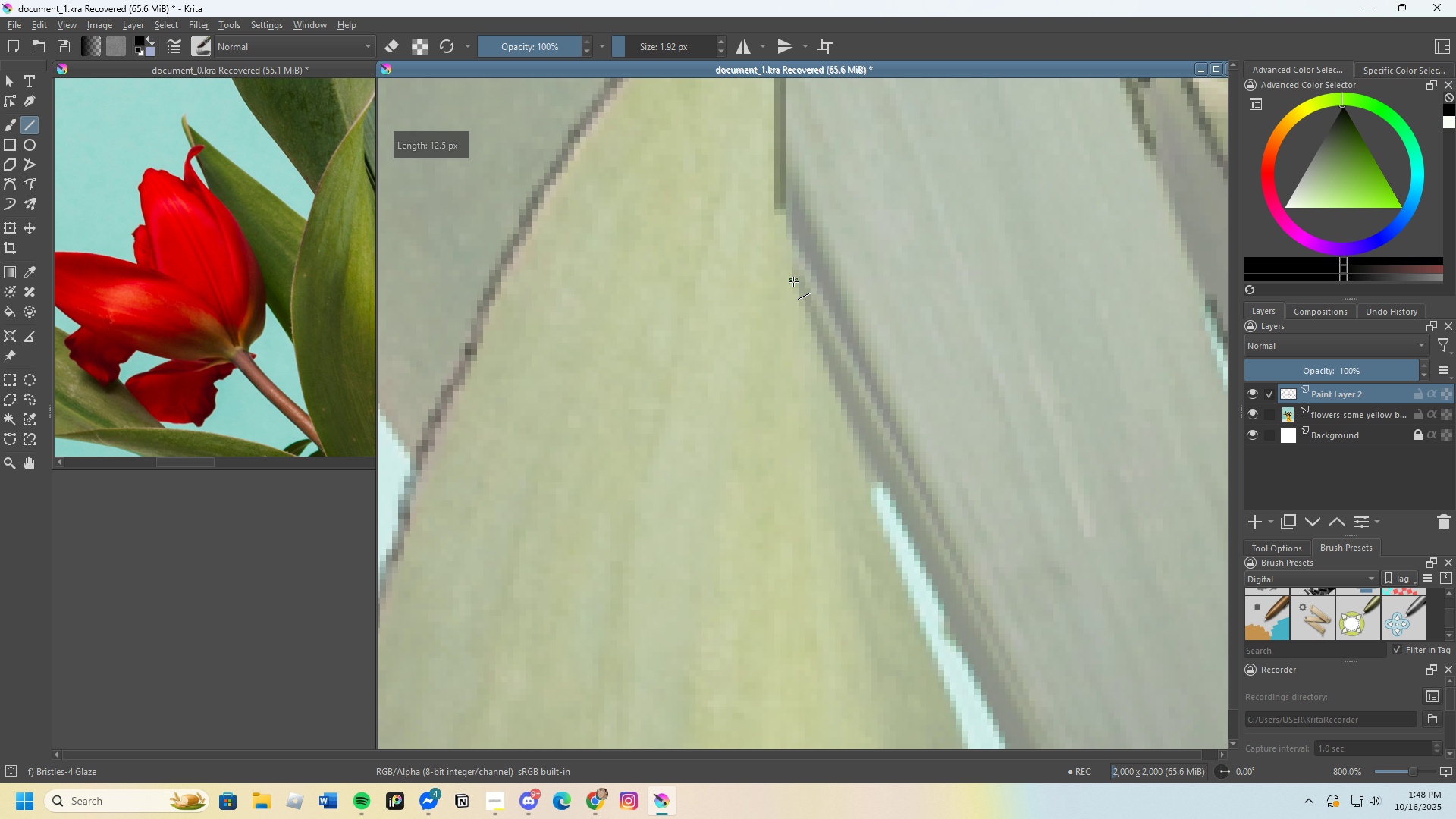 
scroll: coordinate [767, 258], scroll_direction: down, amount: 1.0
 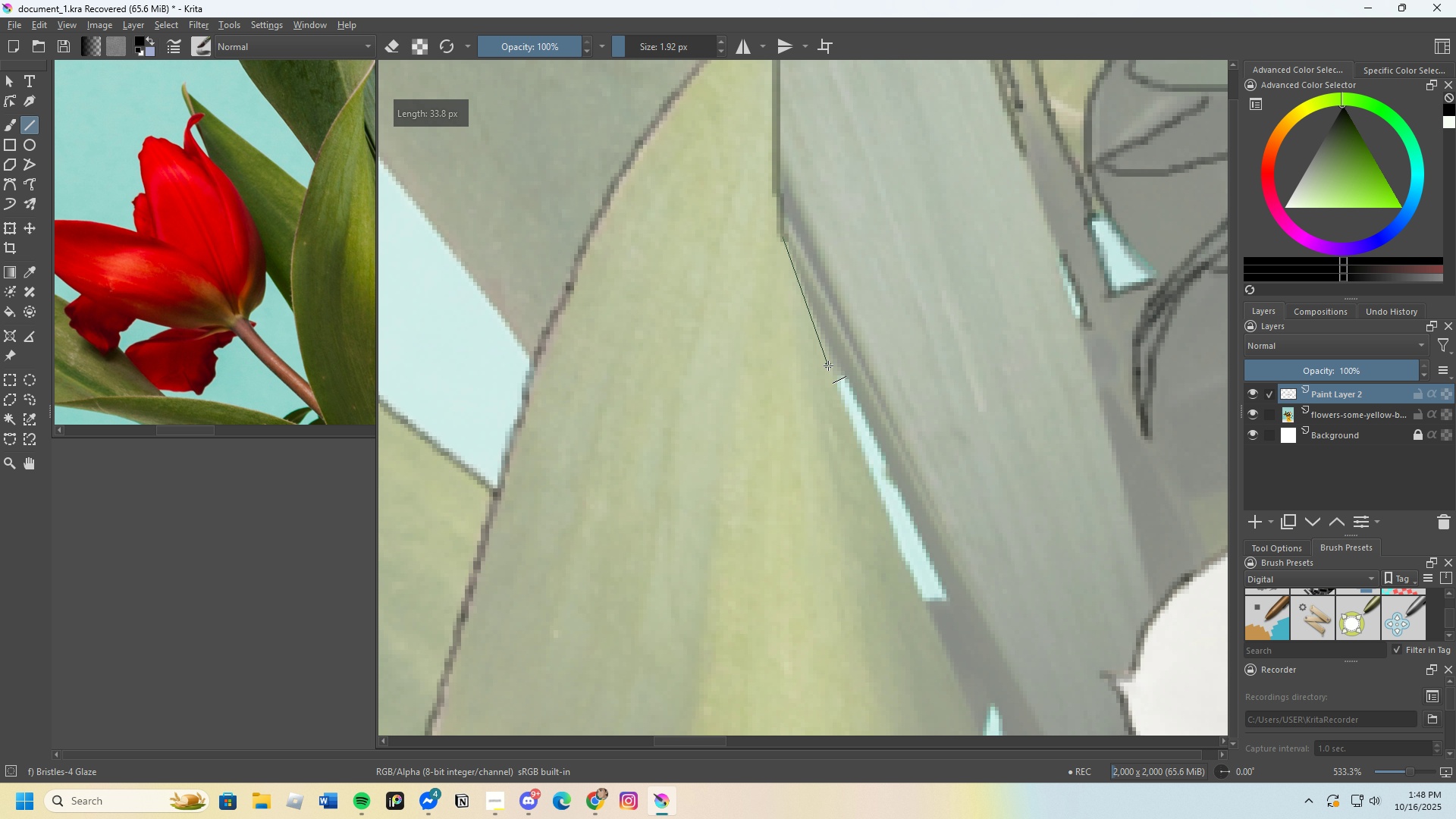 
scroll: coordinate [813, 375], scroll_direction: none, amount: 0.0
 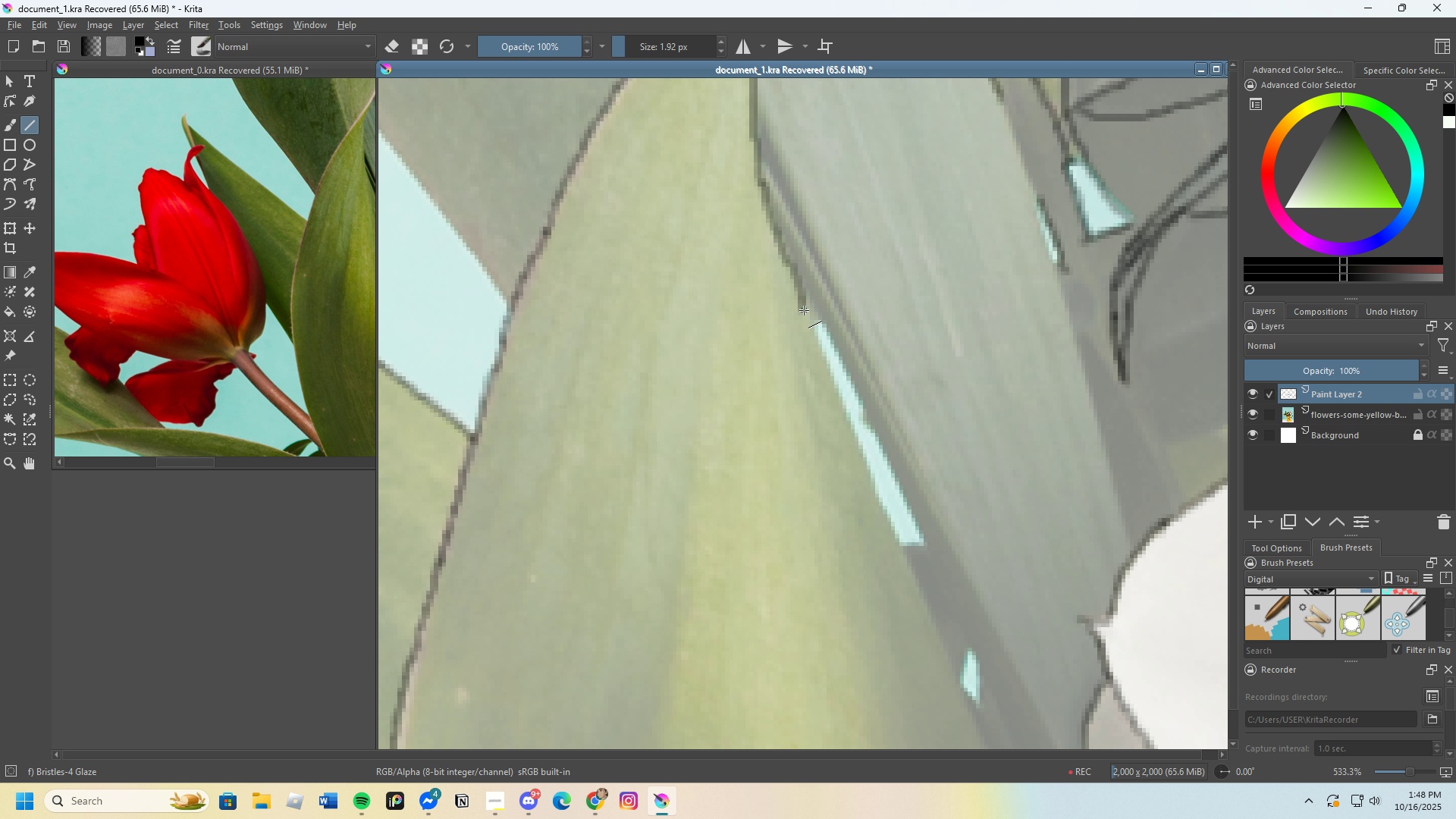 
key(Control+Z)
 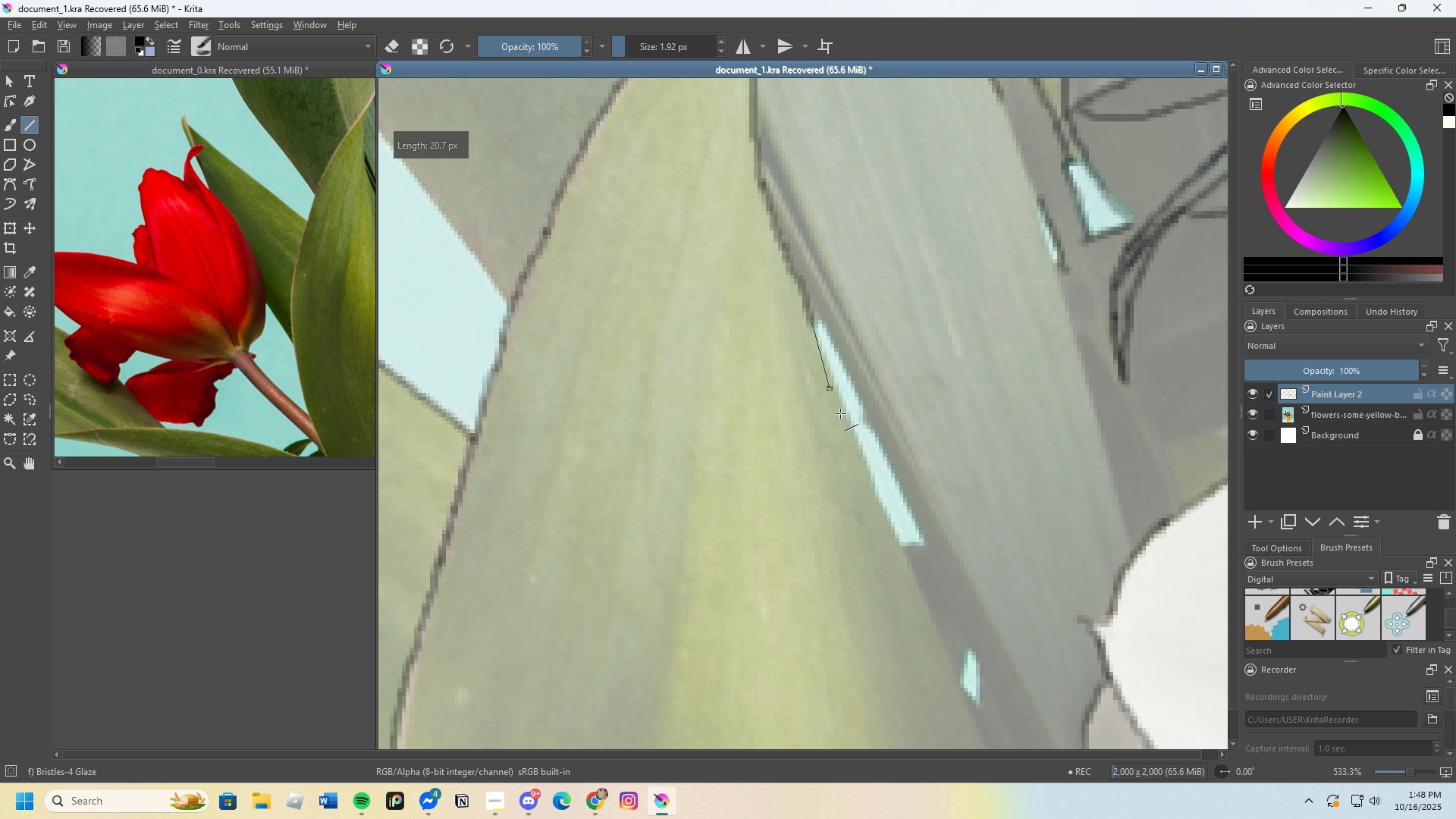 
scroll: coordinate [839, 430], scroll_direction: up, amount: 1.0
 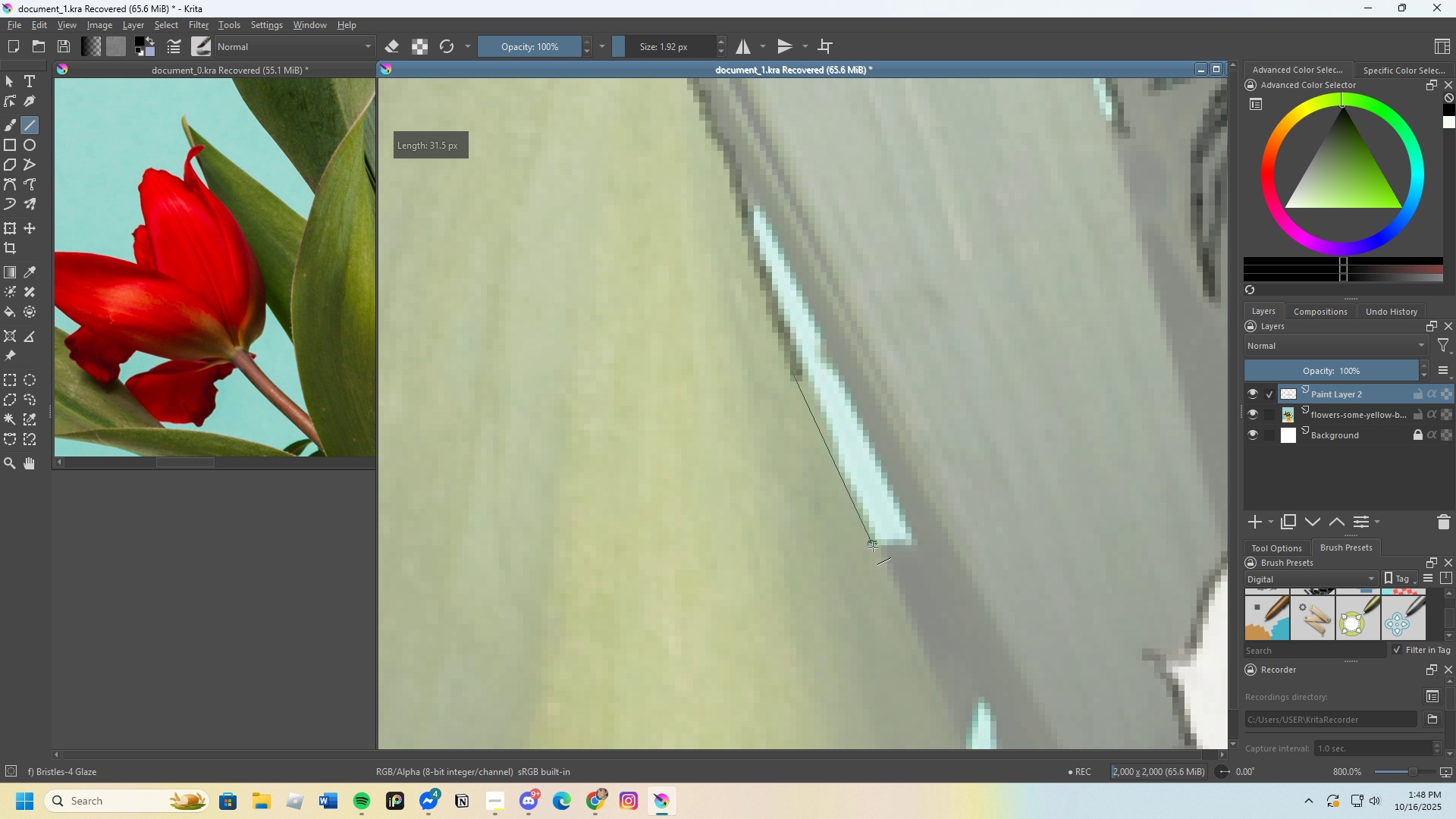 
scroll: coordinate [784, 438], scroll_direction: down, amount: 1.0
 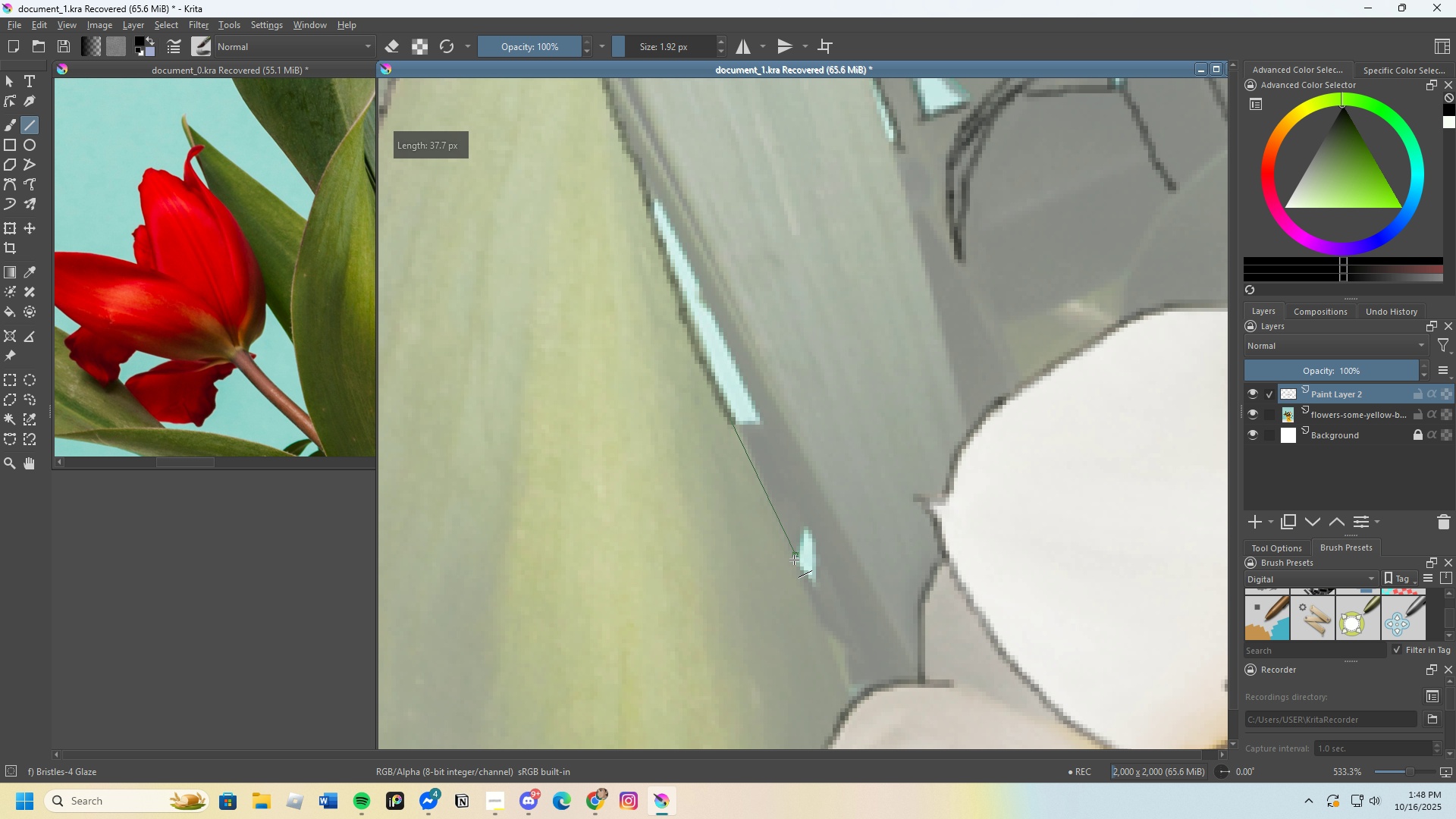 
scroll: coordinate [736, 580], scroll_direction: none, amount: 0.0
 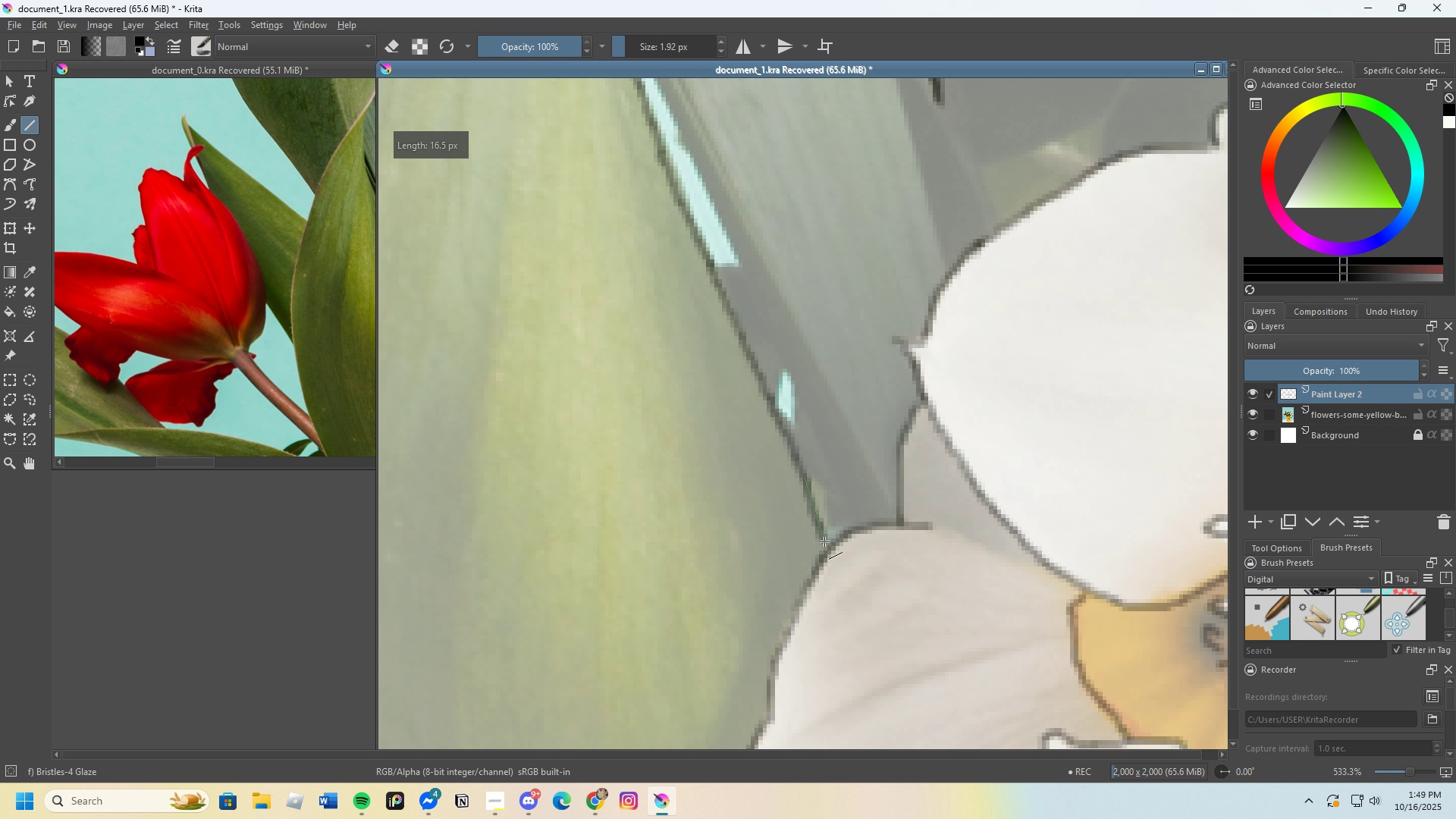 
scroll: coordinate [769, 403], scroll_direction: up, amount: 2.0
 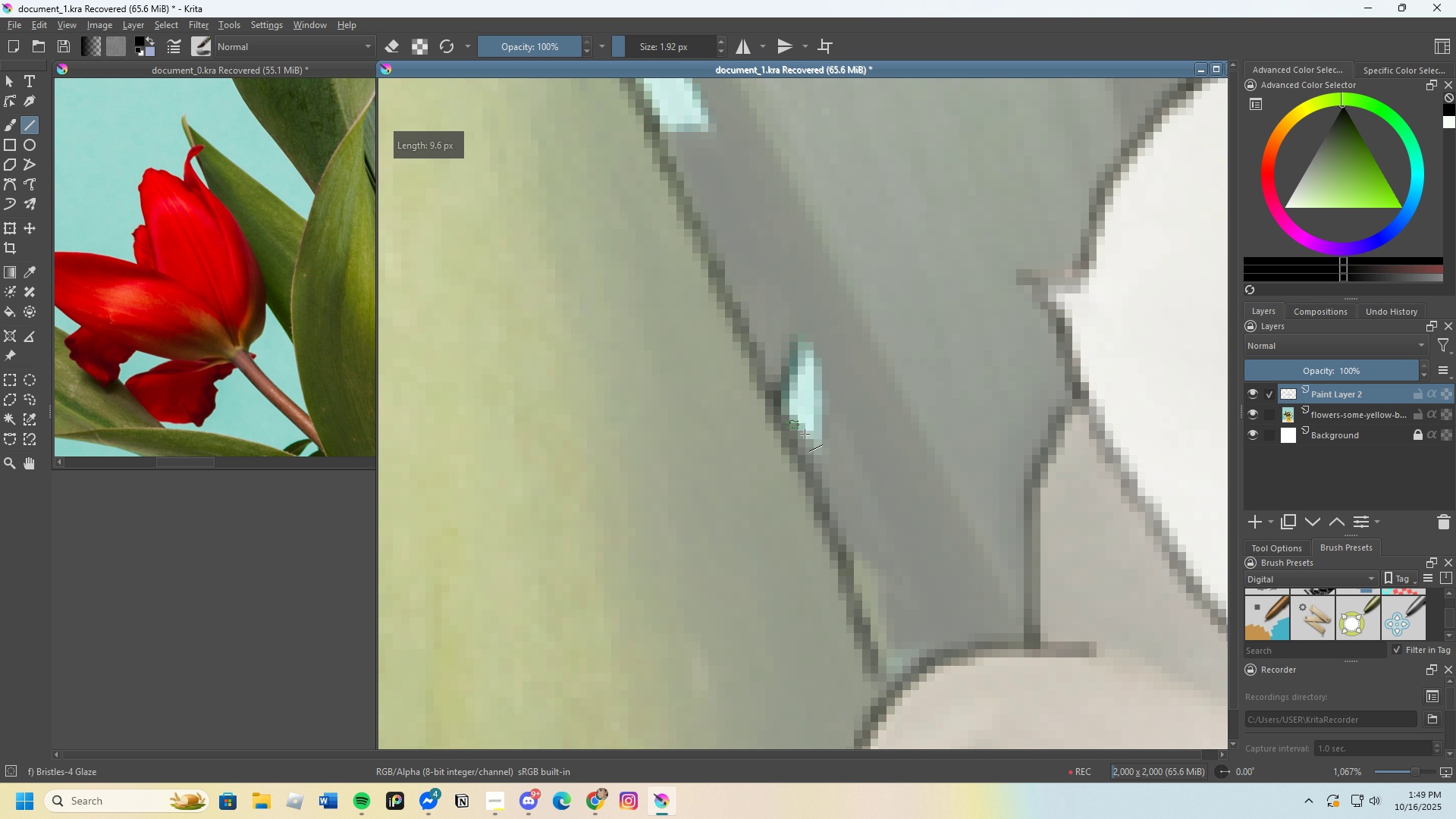 
scroll: coordinate [786, 370], scroll_direction: none, amount: 0.0
 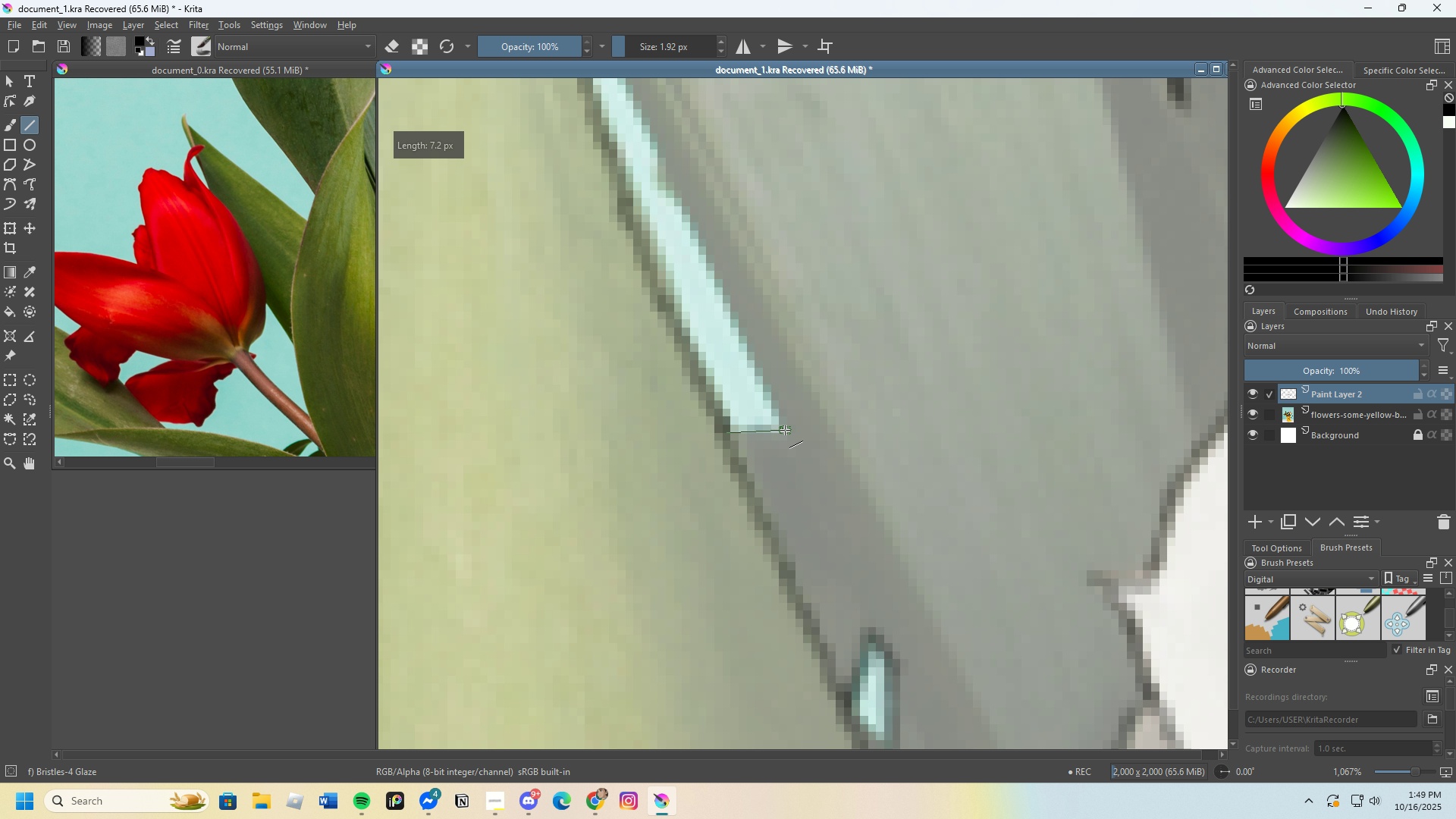 
scroll: coordinate [730, 381], scroll_direction: down, amount: 1.0
 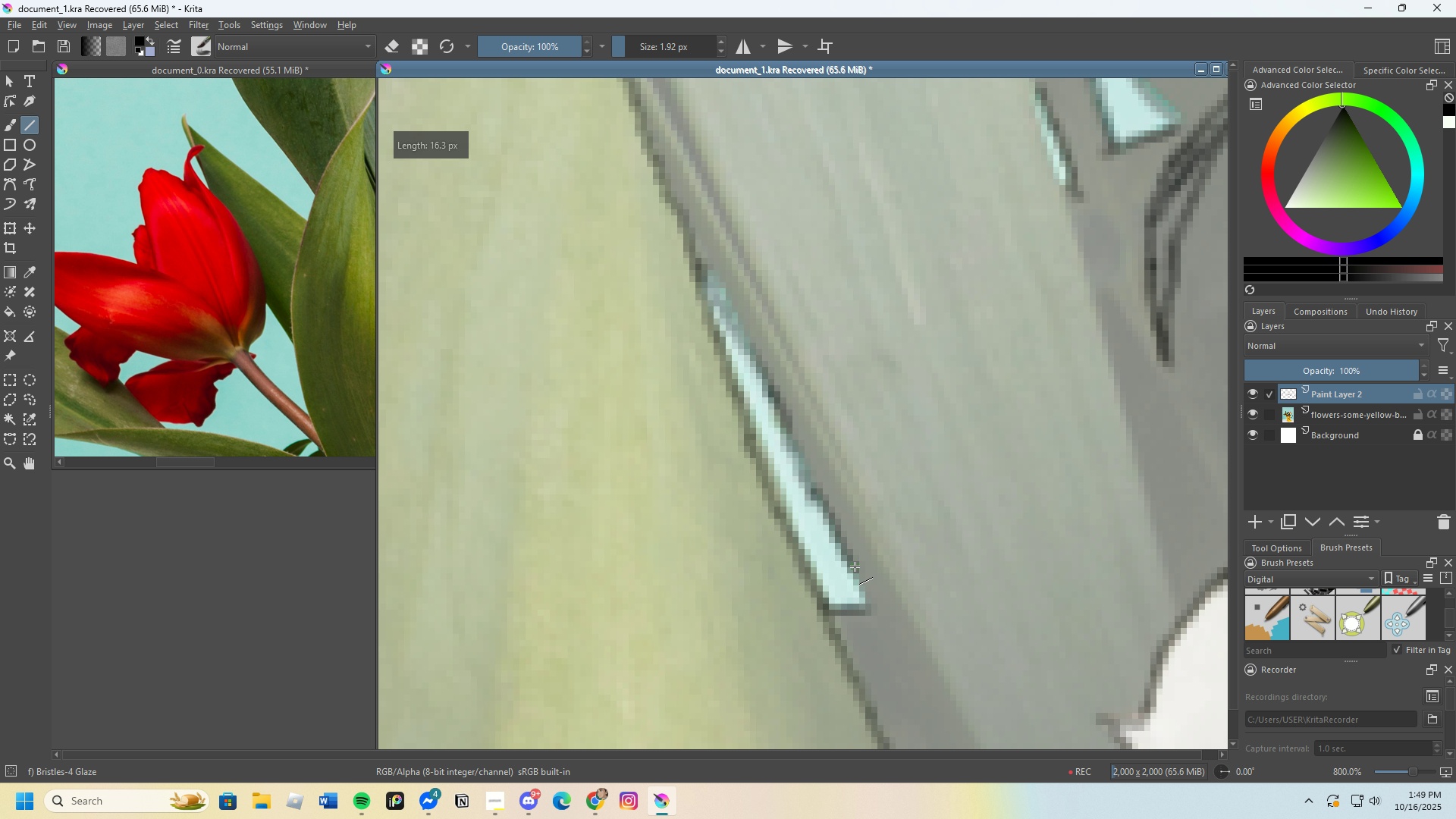 
wait(7.73)
 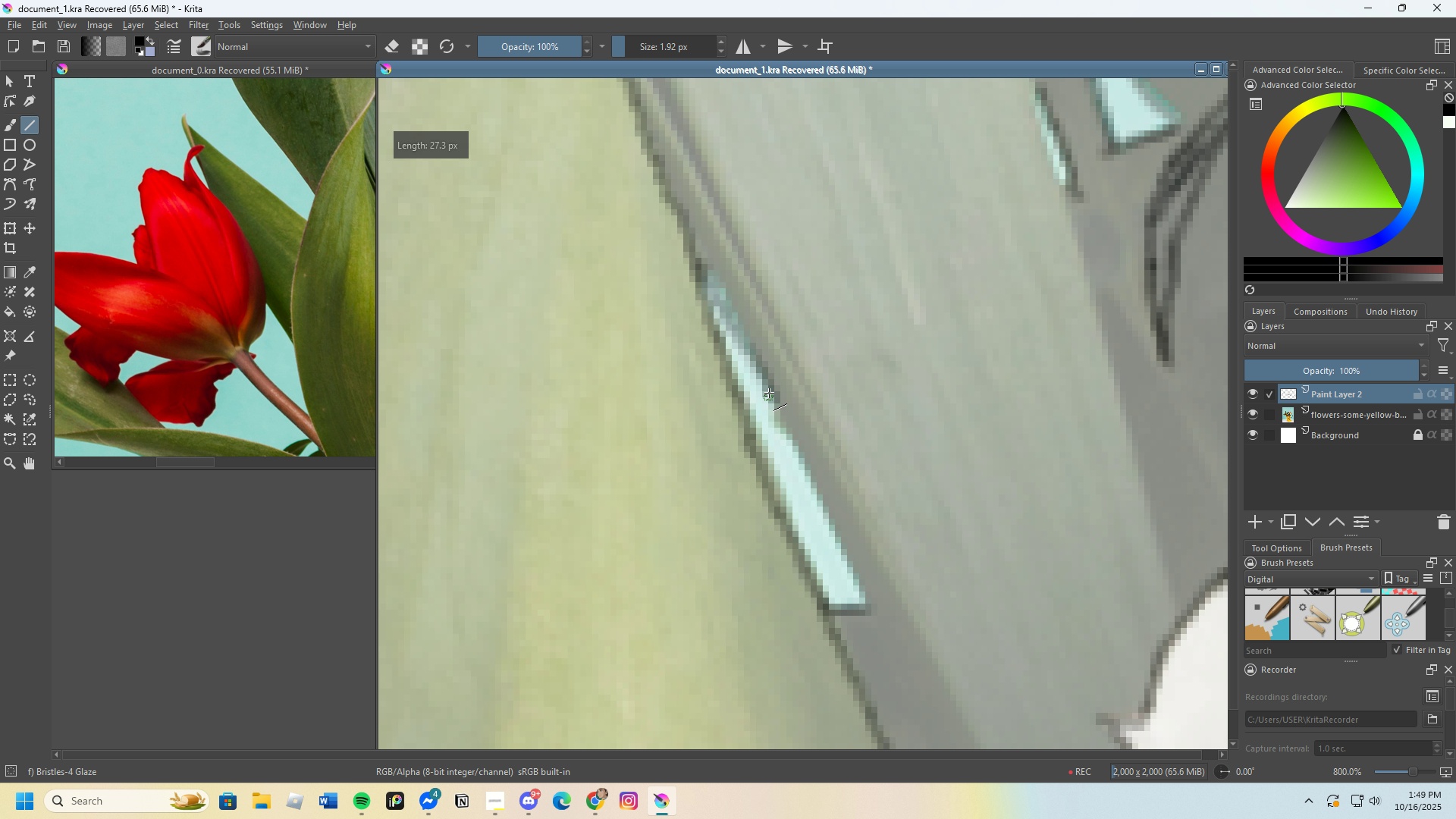 
scroll: coordinate [767, 309], scroll_direction: down, amount: 3.0
 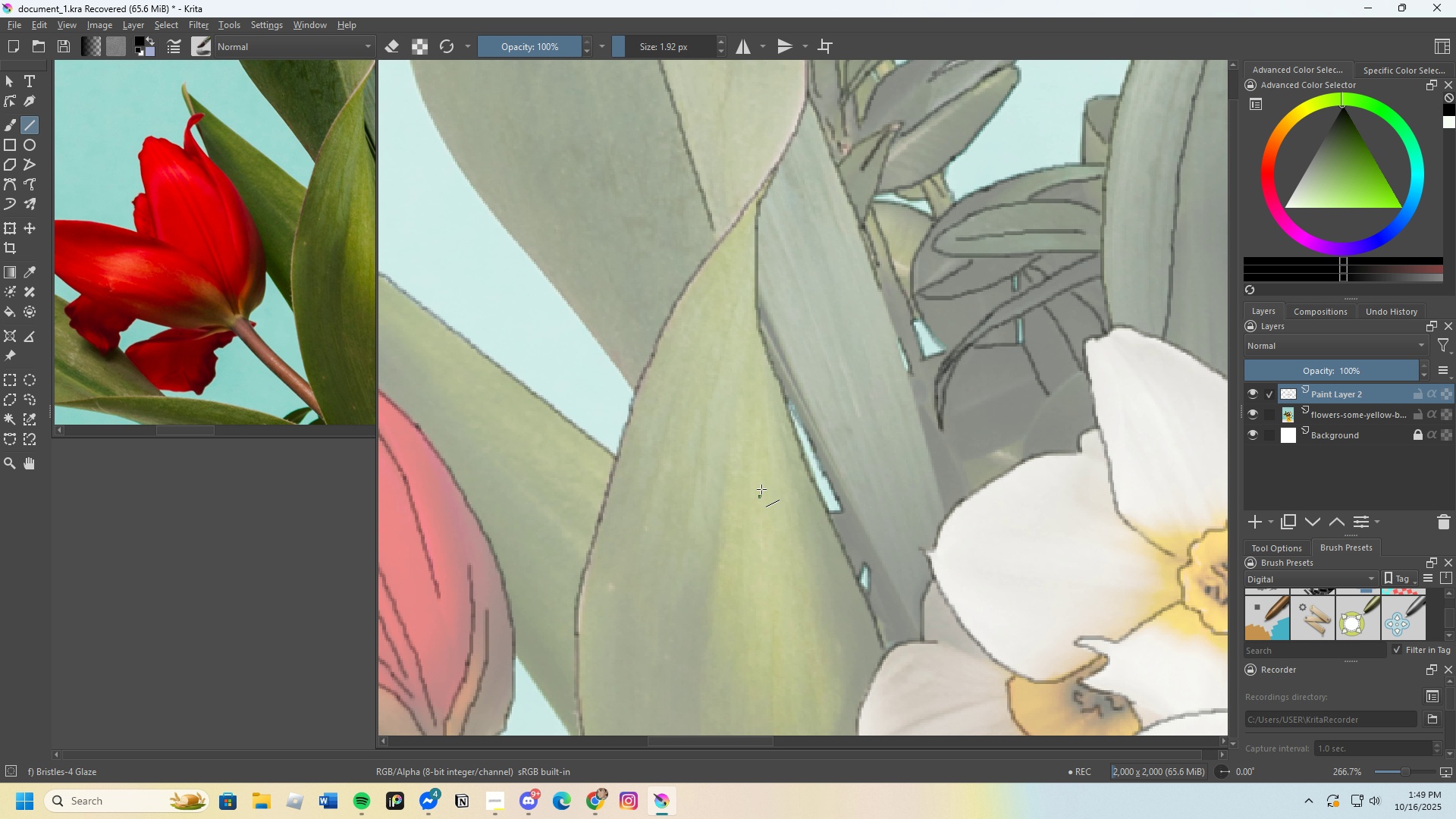 
scroll: coordinate [775, 460], scroll_direction: up, amount: 2.0
 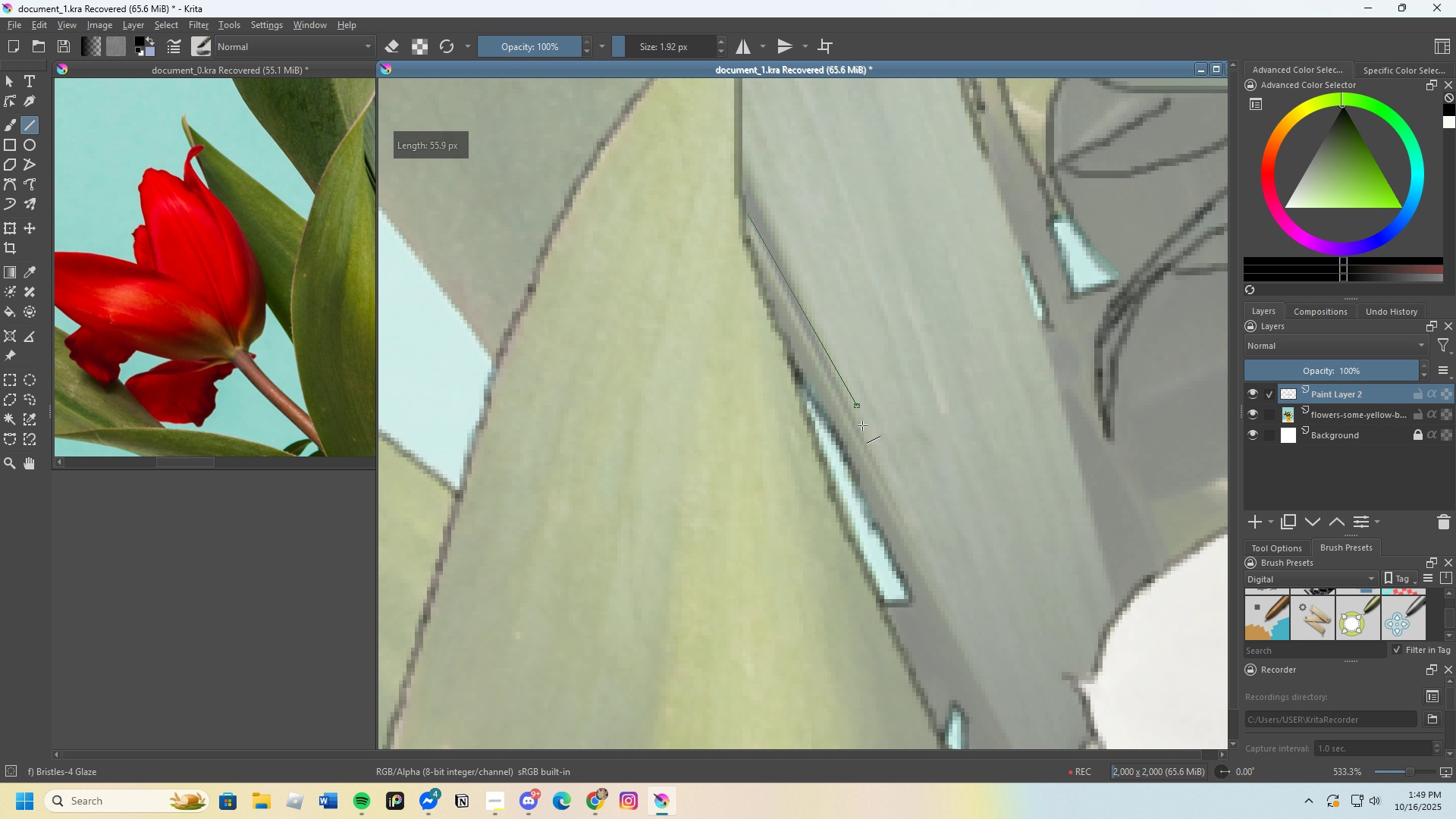 
wait(5.44)
 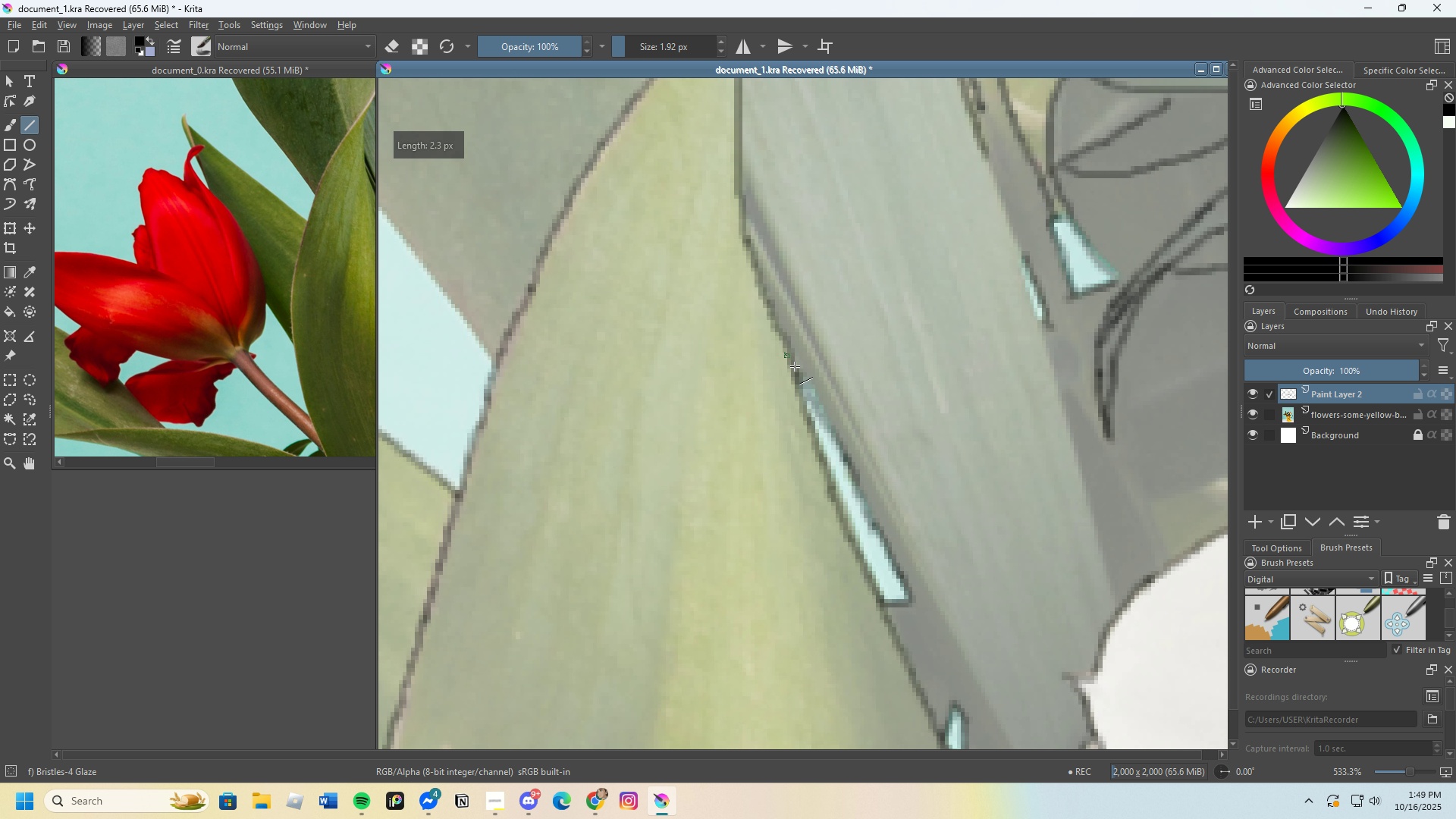 
scroll: coordinate [815, 383], scroll_direction: down, amount: 3.0
 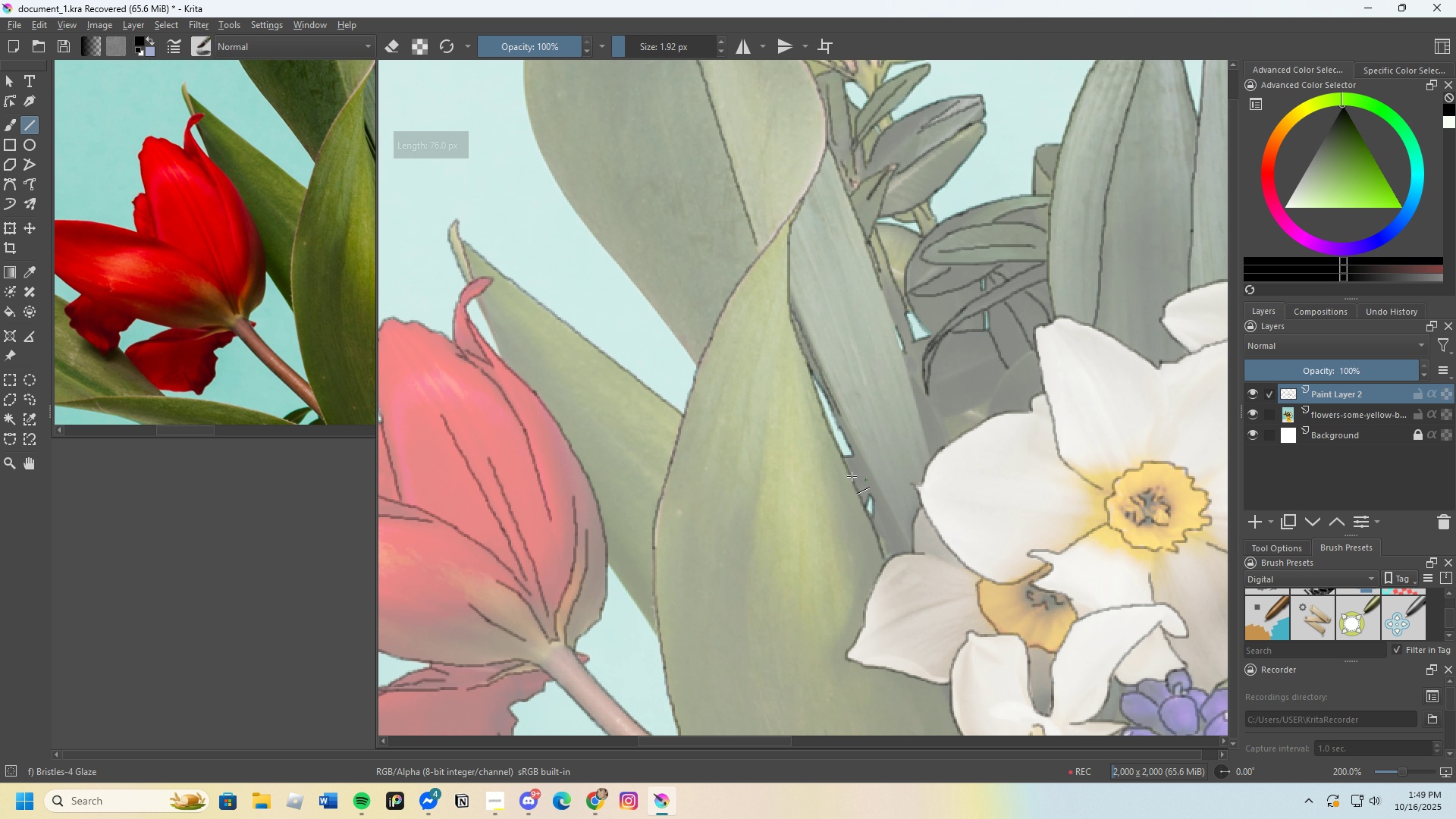 
scroll: coordinate [890, 536], scroll_direction: up, amount: 4.0
 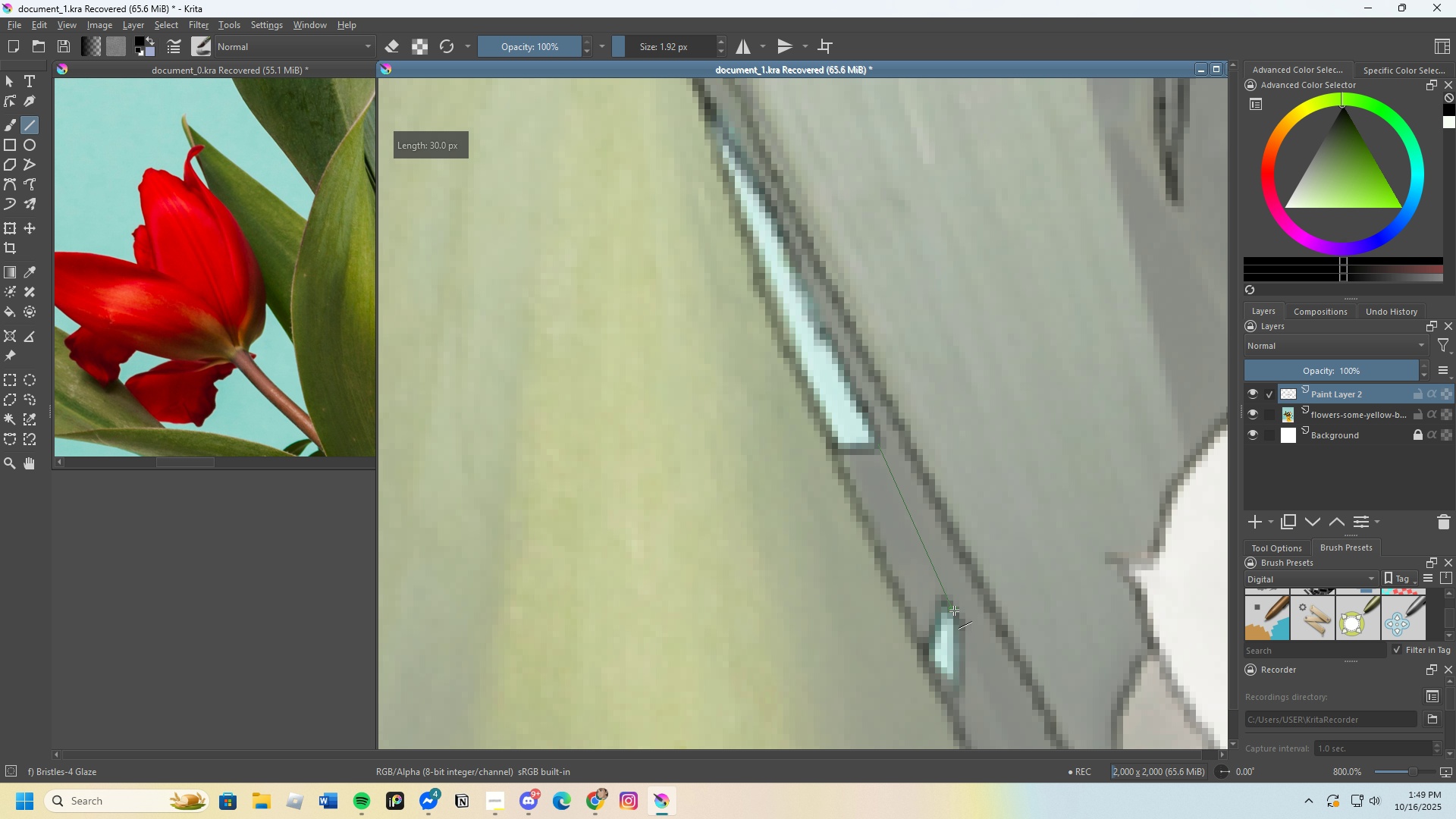 
scroll: coordinate [890, 578], scroll_direction: down, amount: 4.0
 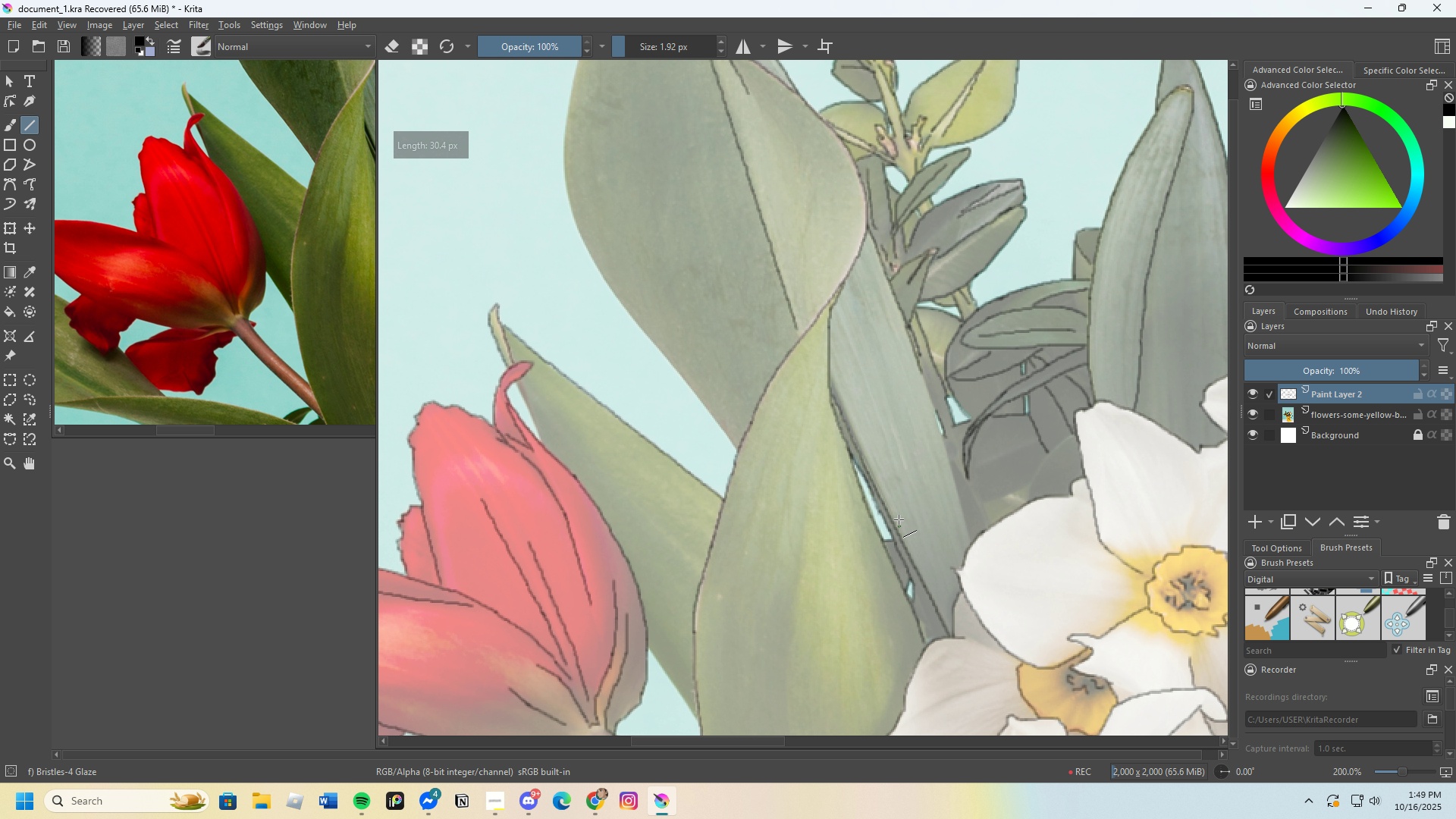 
scroll: coordinate [958, 560], scroll_direction: up, amount: 2.0
 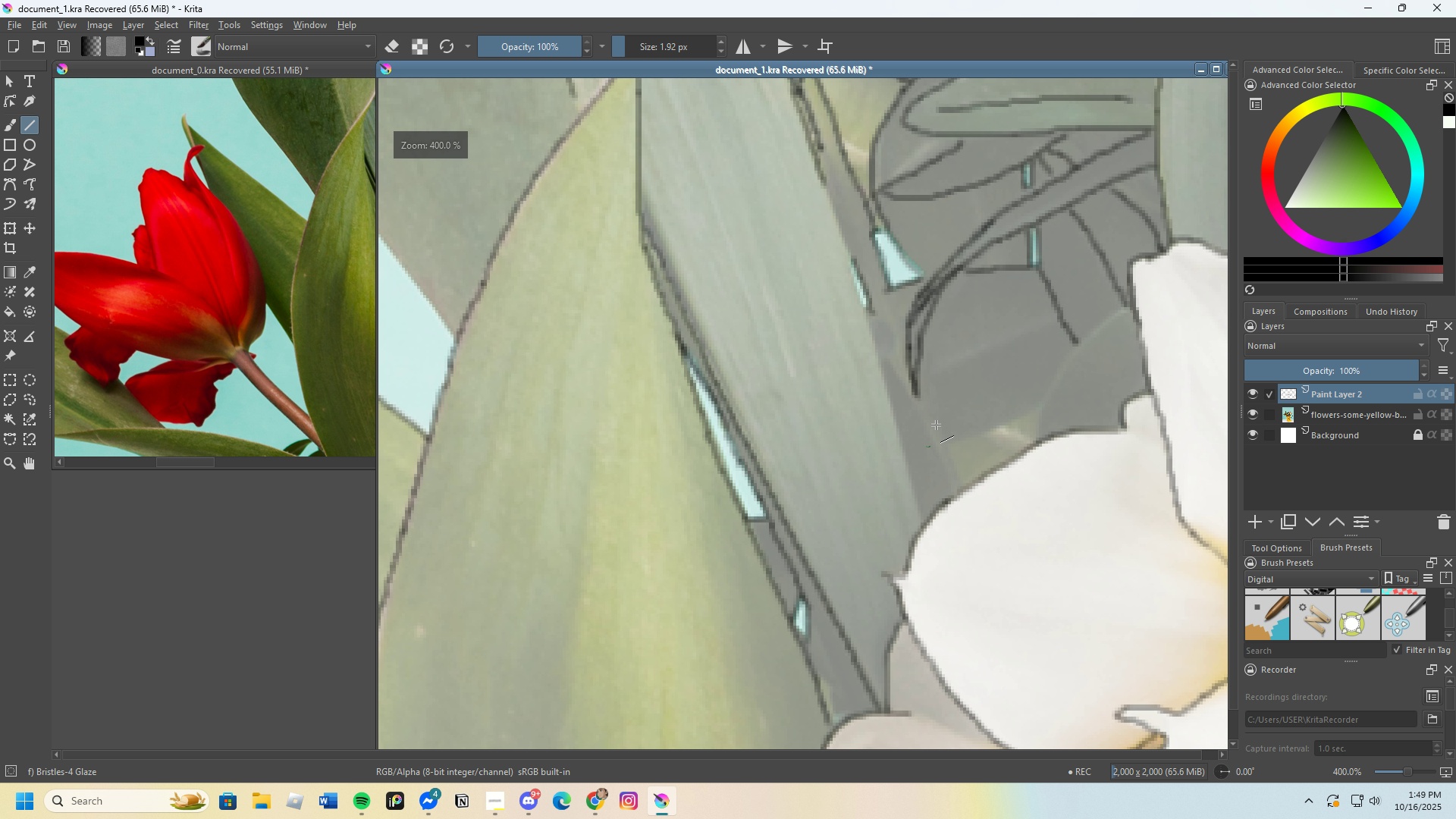 
scroll: coordinate [940, 314], scroll_direction: none, amount: 0.0
 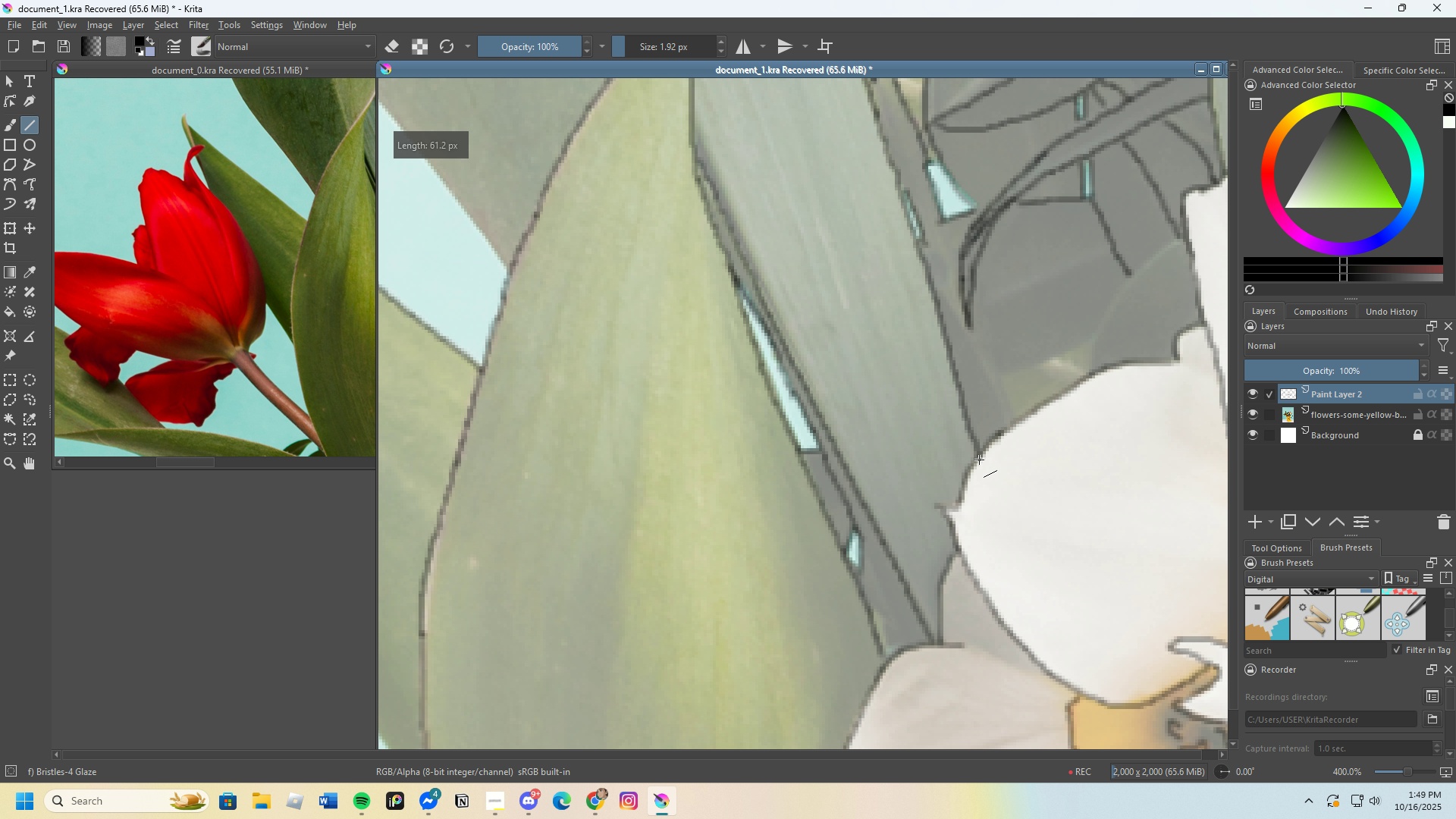 
scroll: coordinate [1009, 417], scroll_direction: up, amount: 1.0
 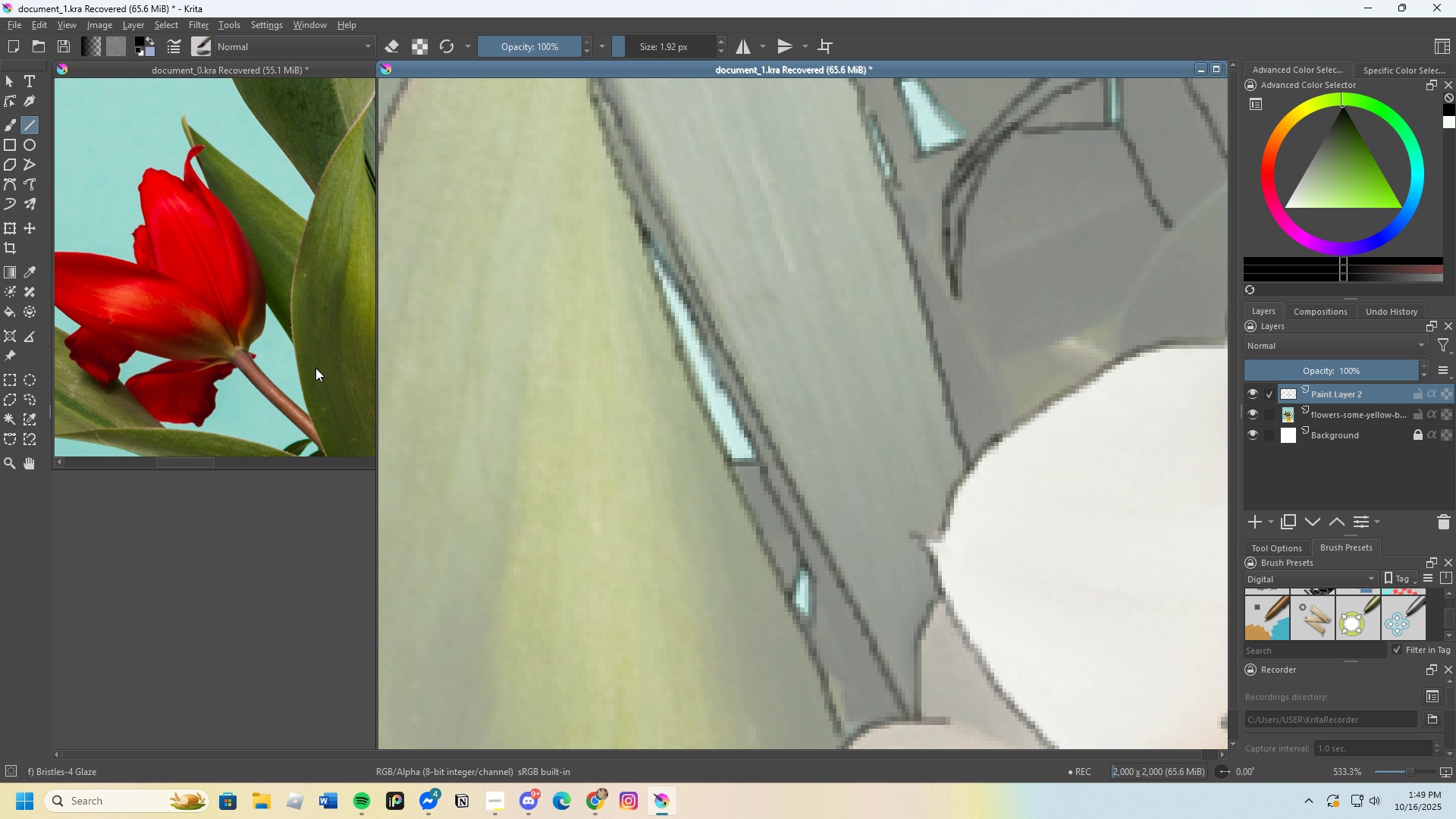 
scroll: coordinate [255, 346], scroll_direction: down, amount: 2.0
 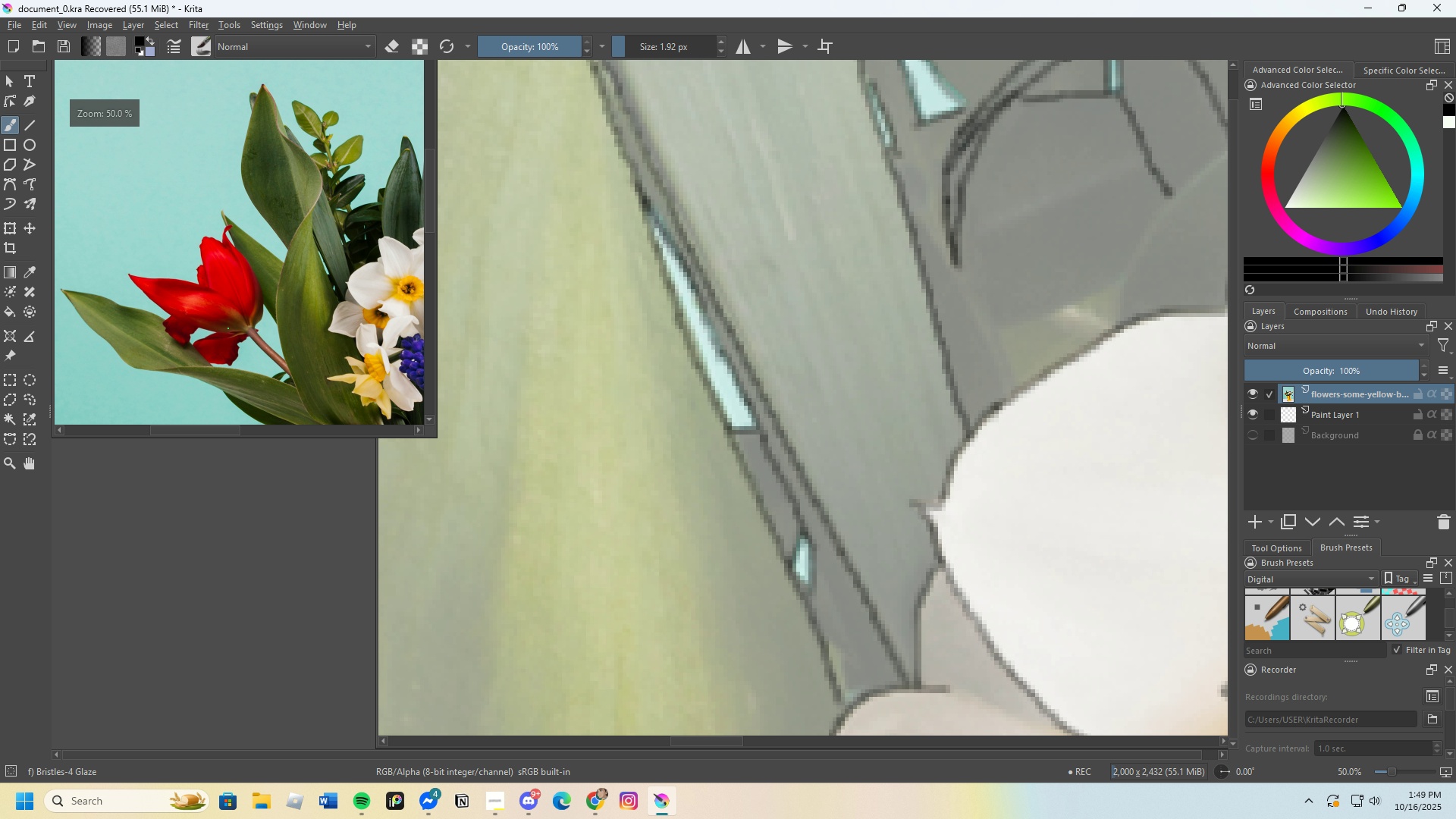 
scroll: coordinate [271, 337], scroll_direction: up, amount: 2.0
 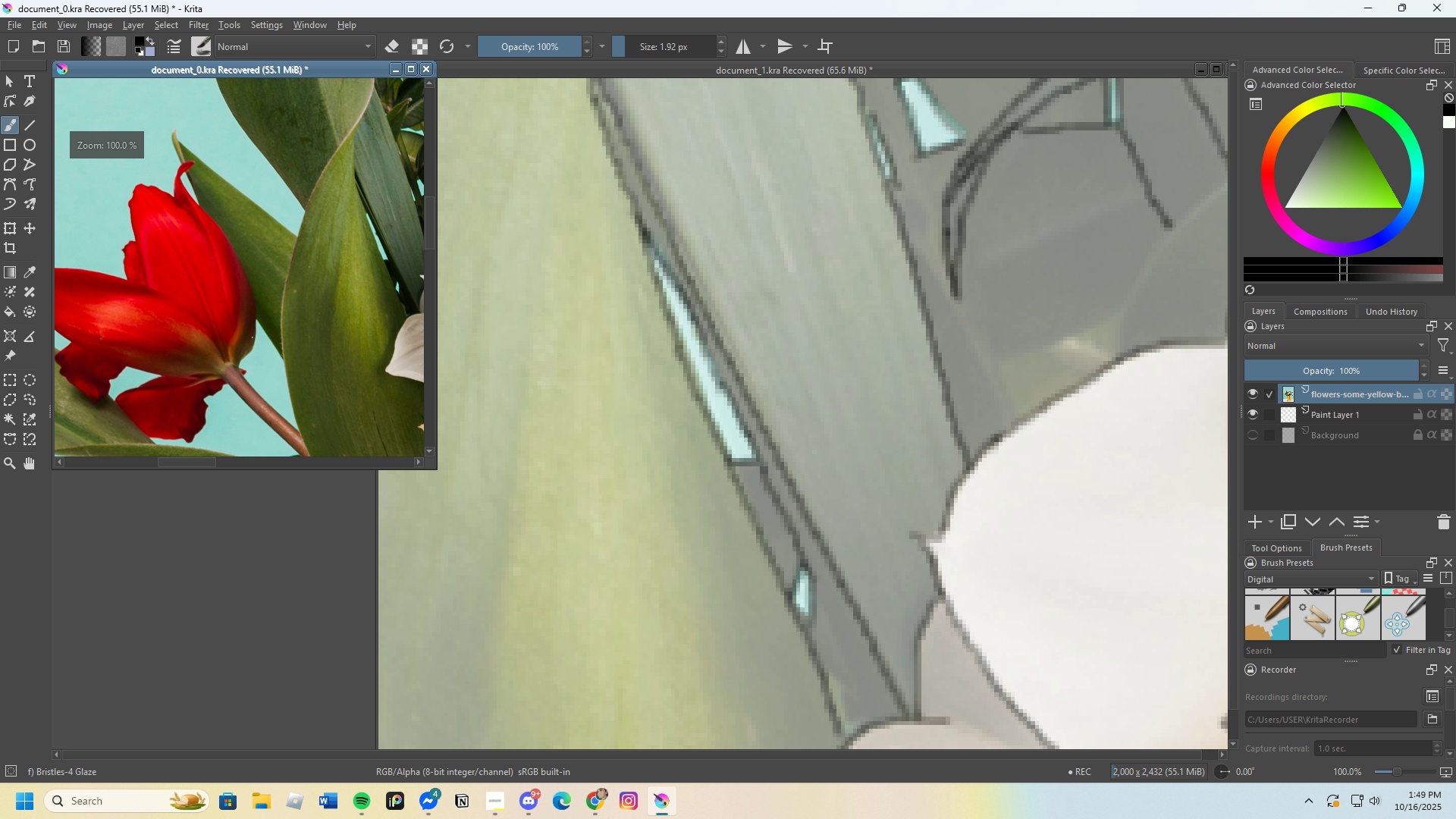 
scroll: coordinate [237, 330], scroll_direction: down, amount: 1.0
 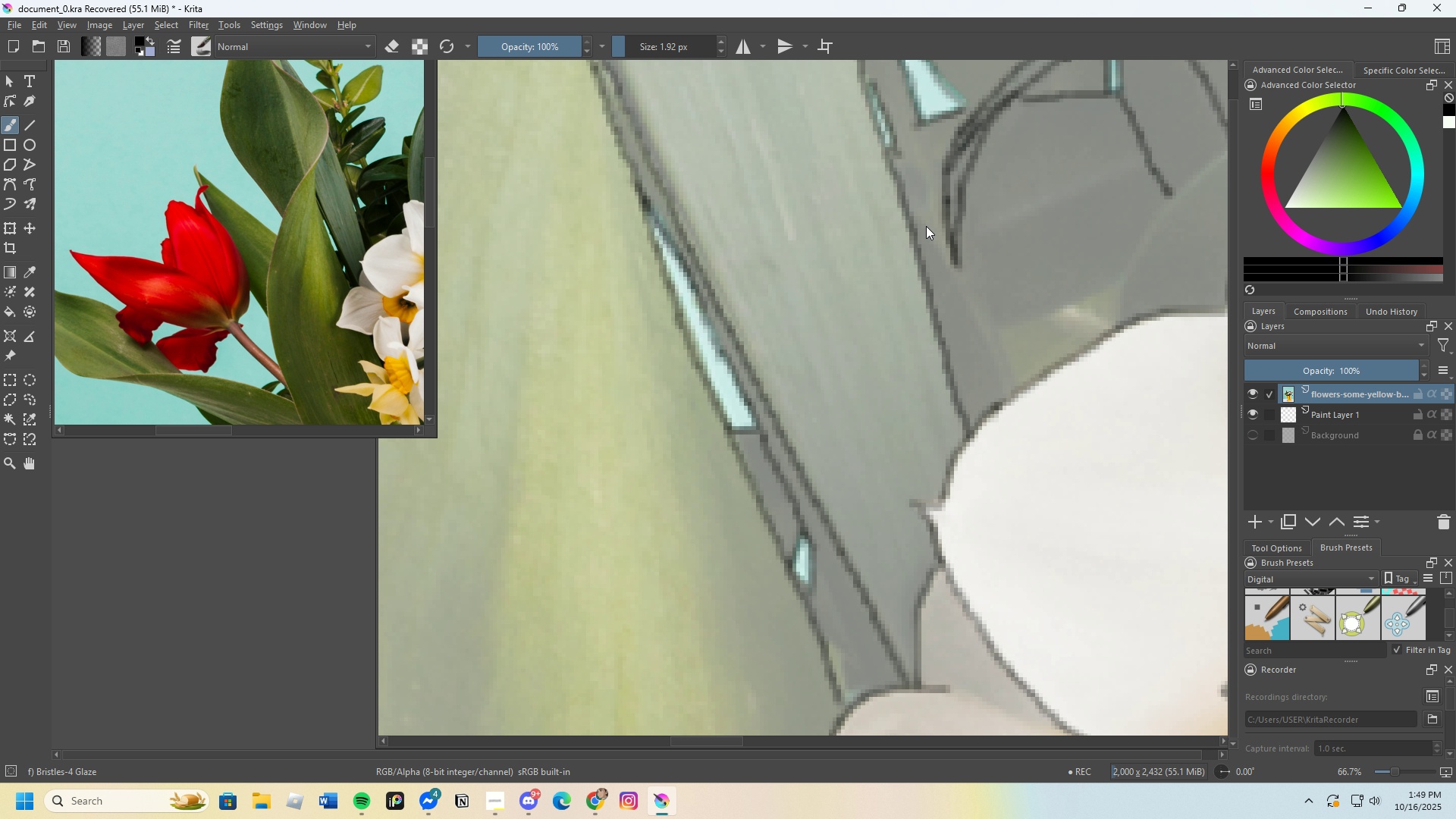 
left_click([898, 164])
 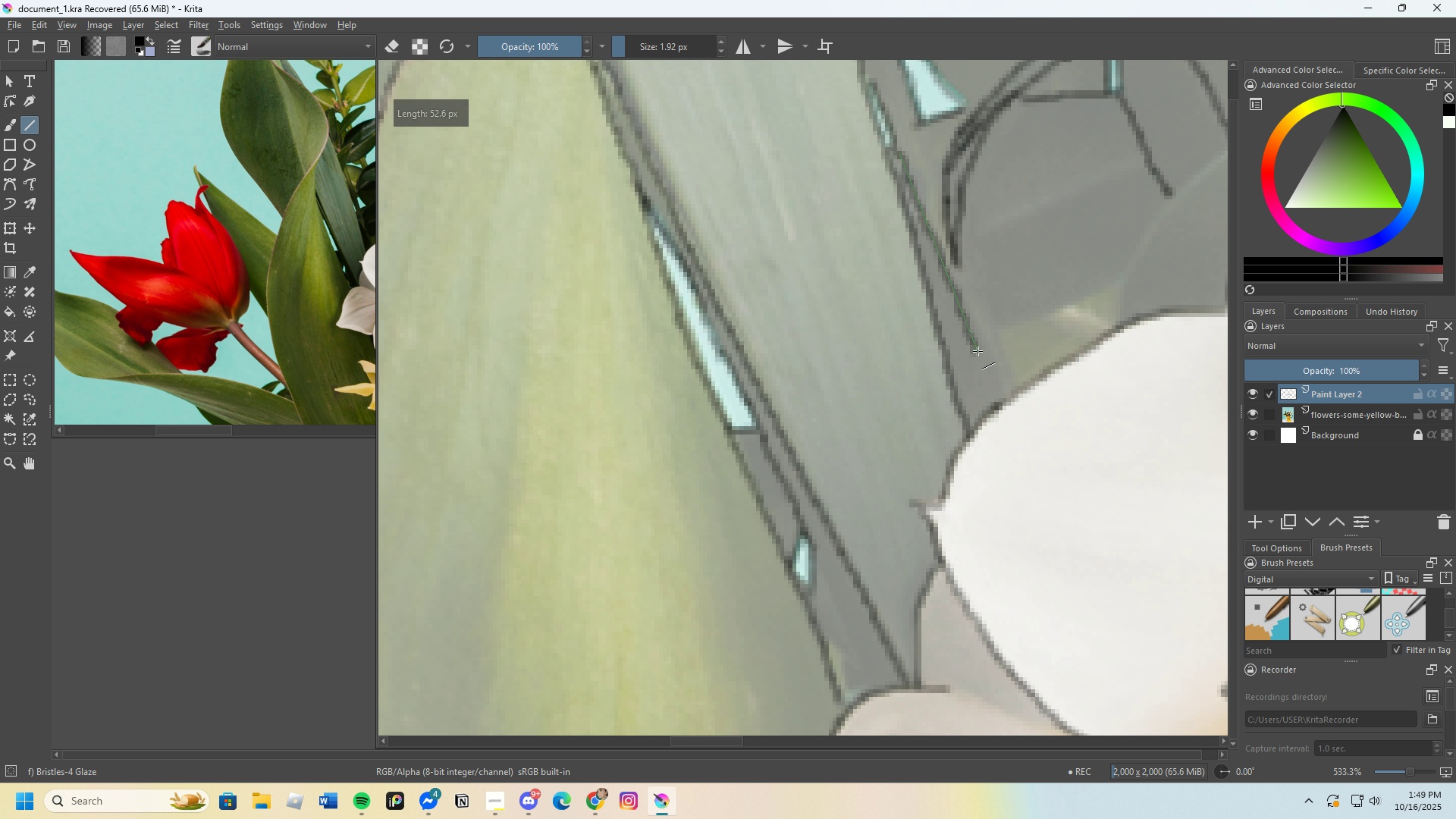 
wait(8.1)
 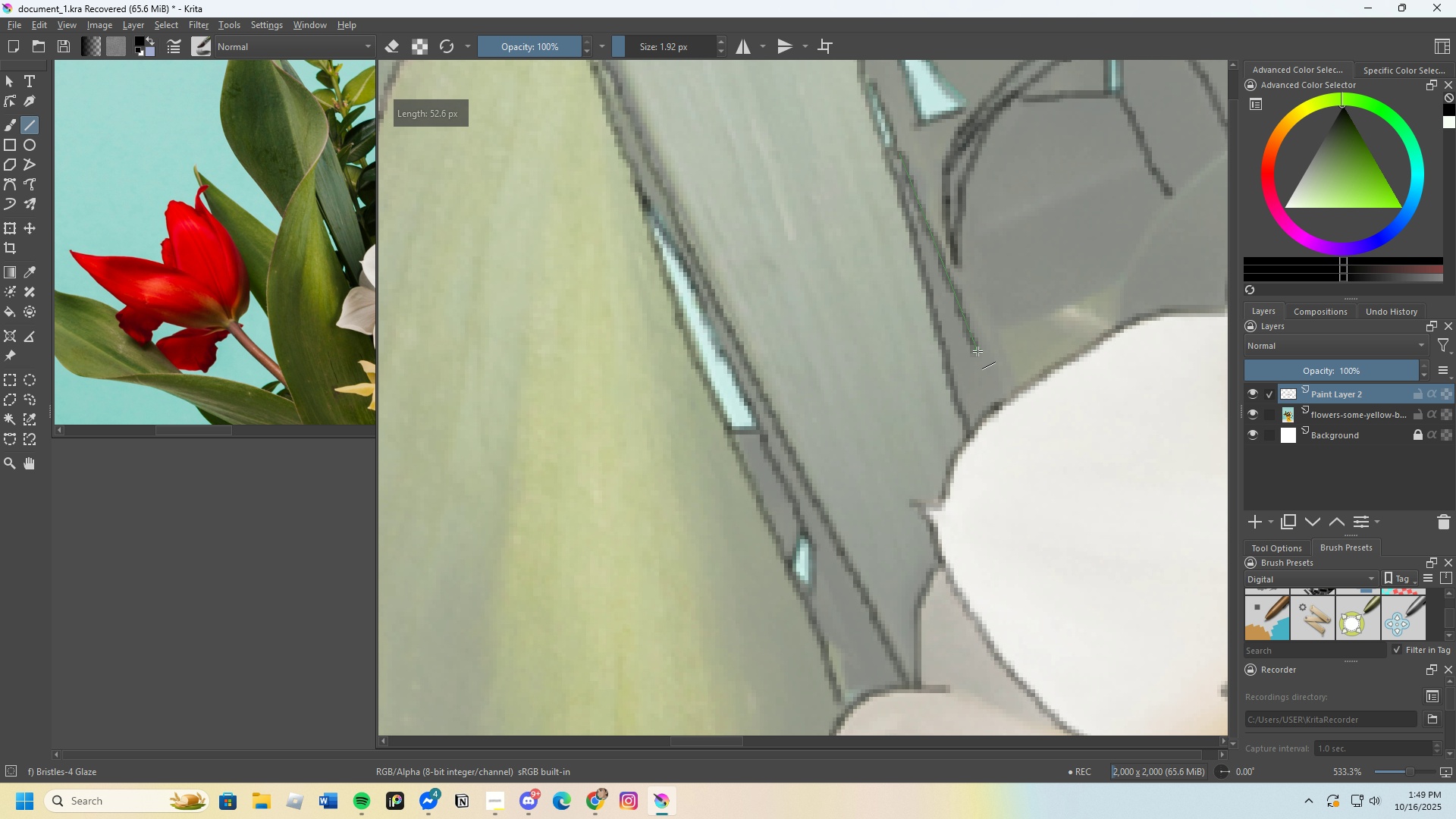 
scroll: coordinate [184, 243], scroll_direction: down, amount: 1.0
 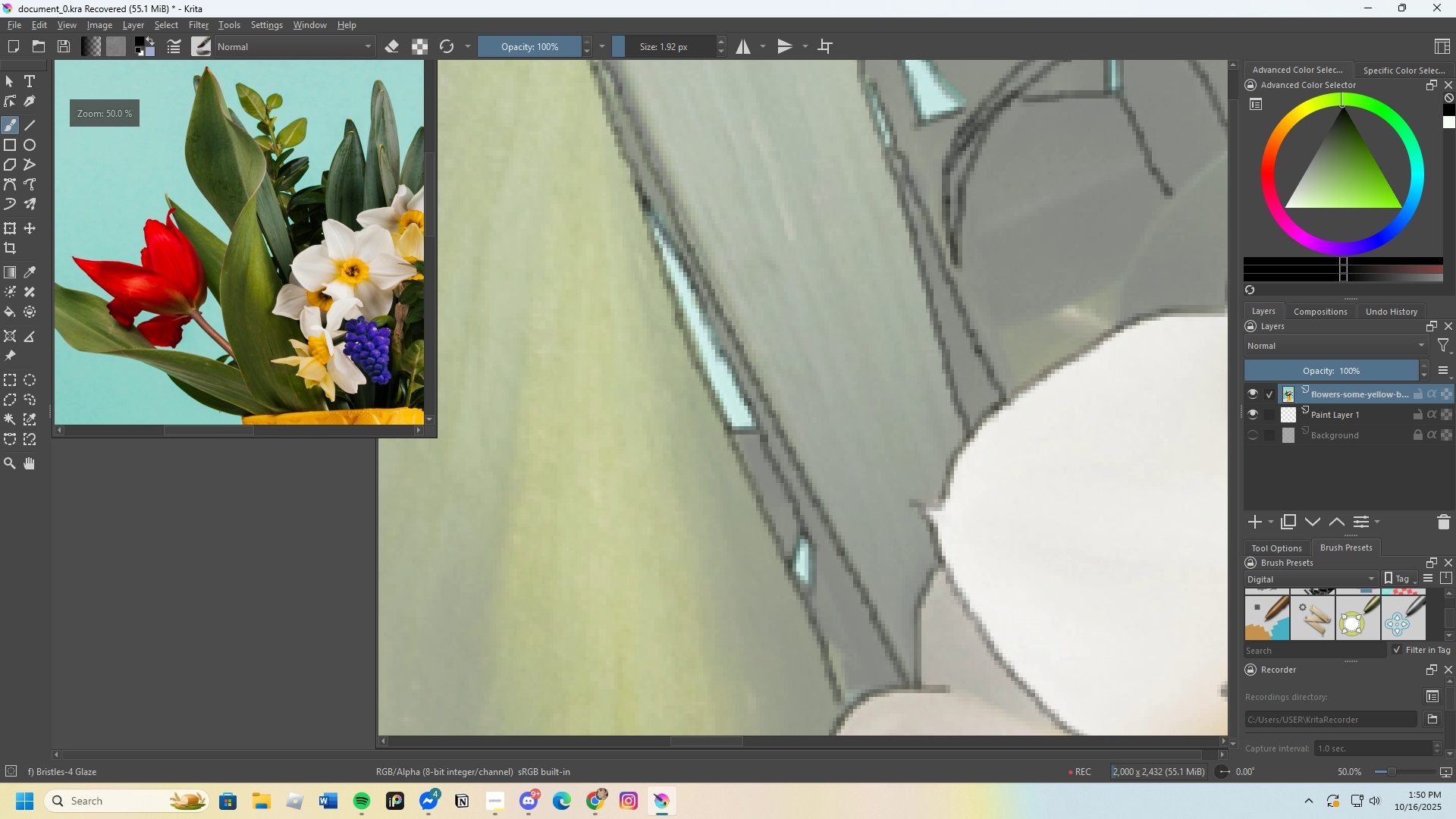 
scroll: coordinate [327, 231], scroll_direction: up, amount: 3.0
 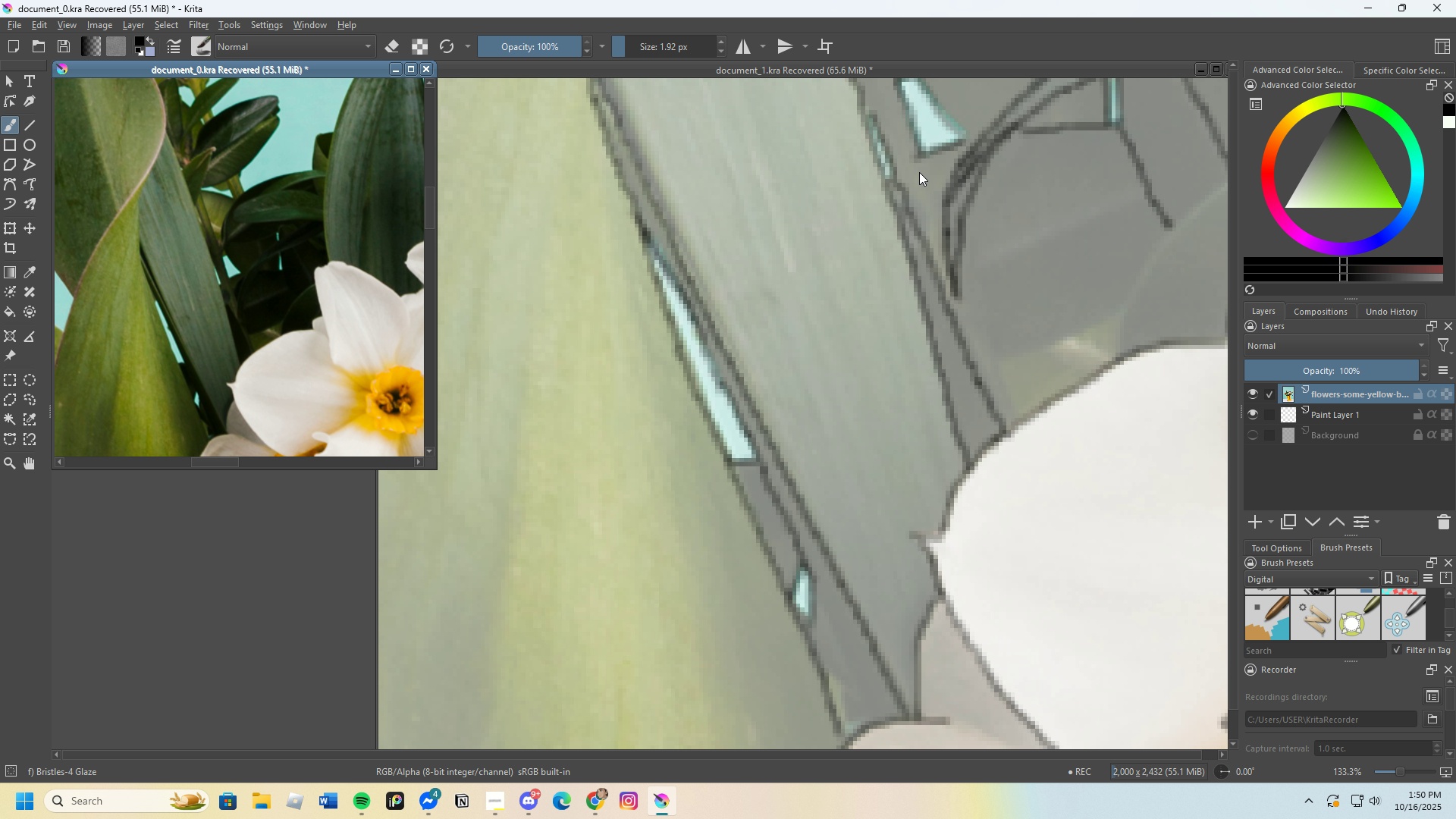 
left_click([917, 161])
 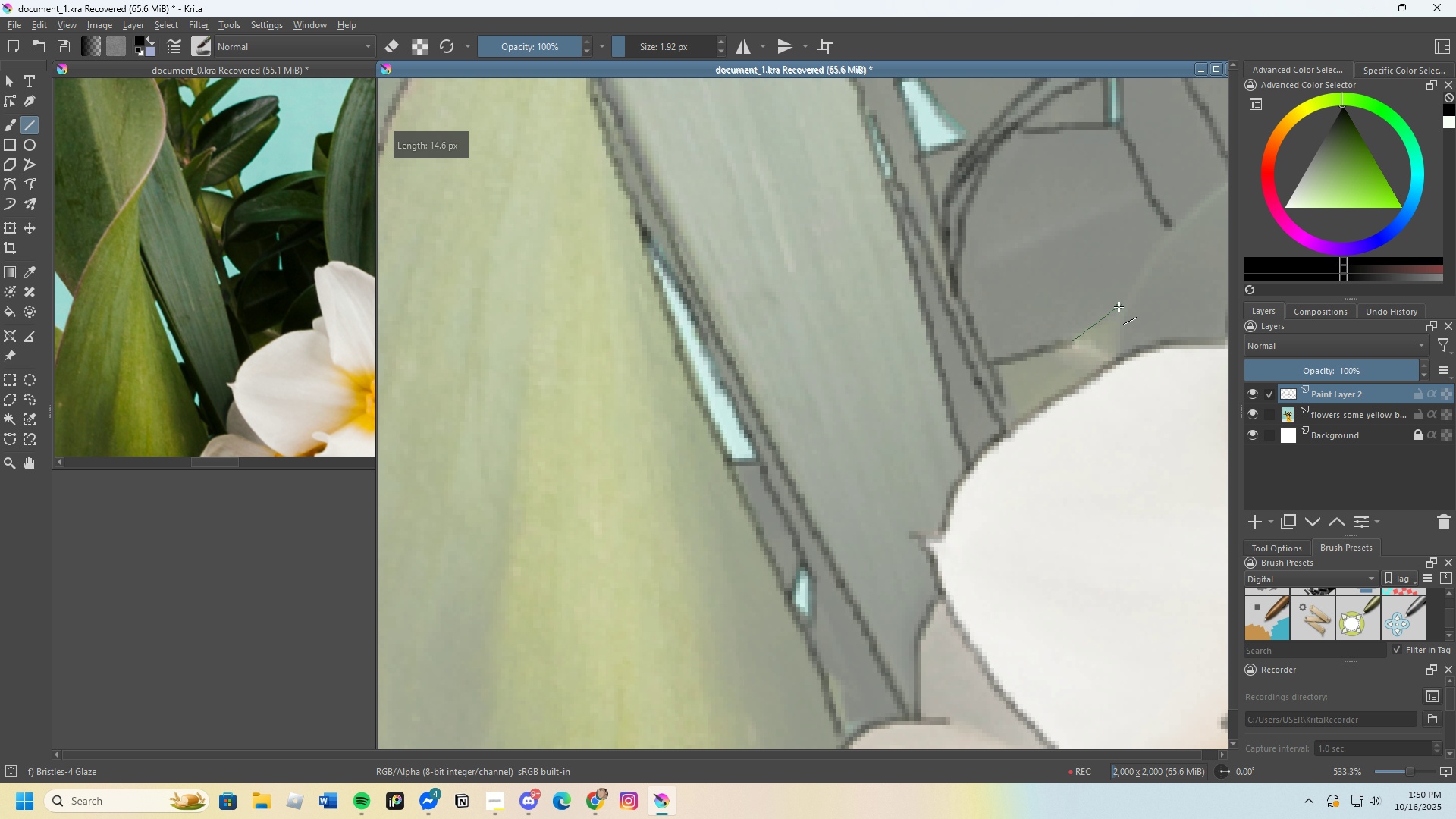 
wait(16.35)
 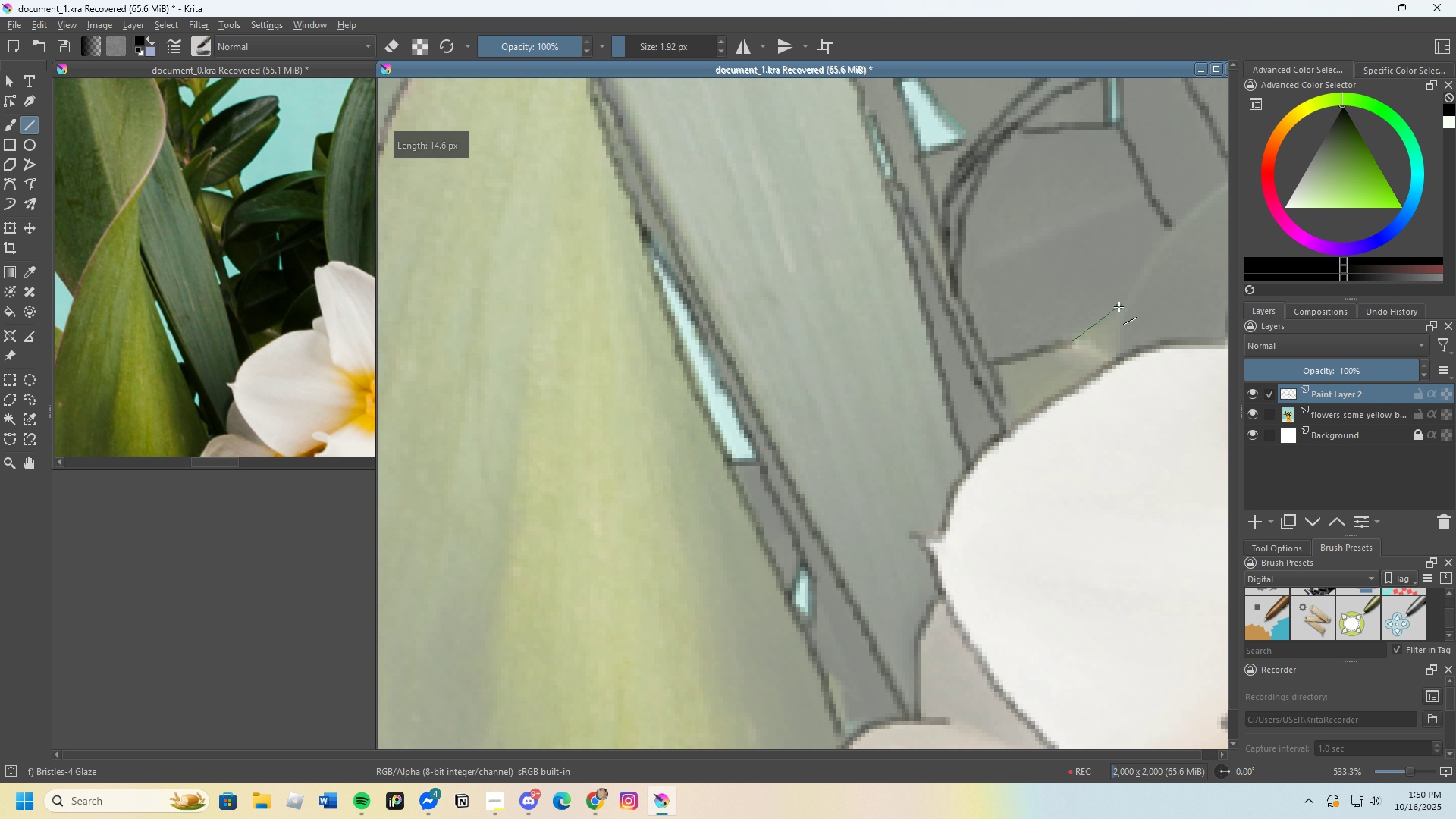 
scroll: coordinate [1043, 303], scroll_direction: none, amount: 0.0
 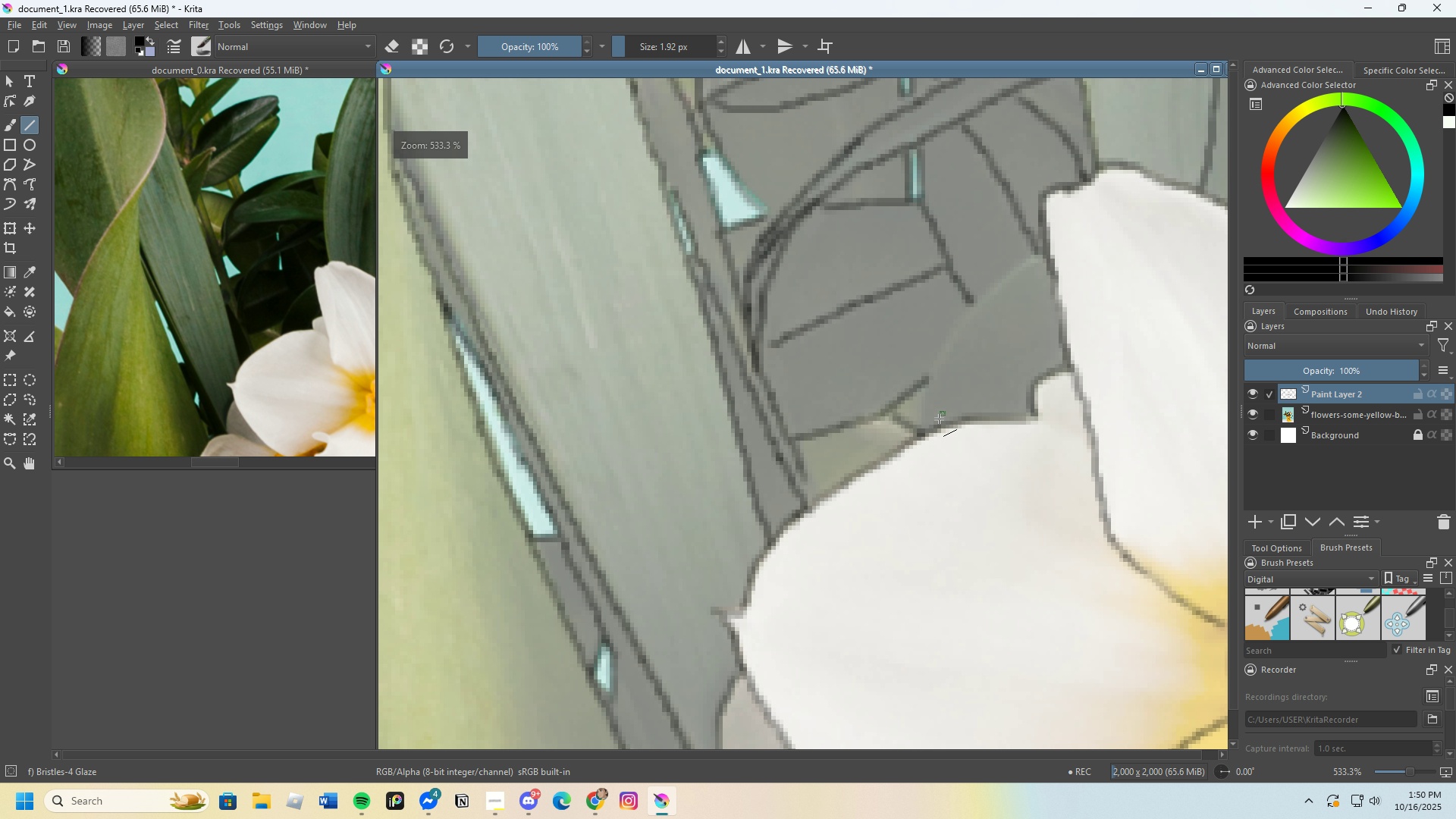 
scroll: coordinate [936, 418], scroll_direction: up, amount: 1.0
 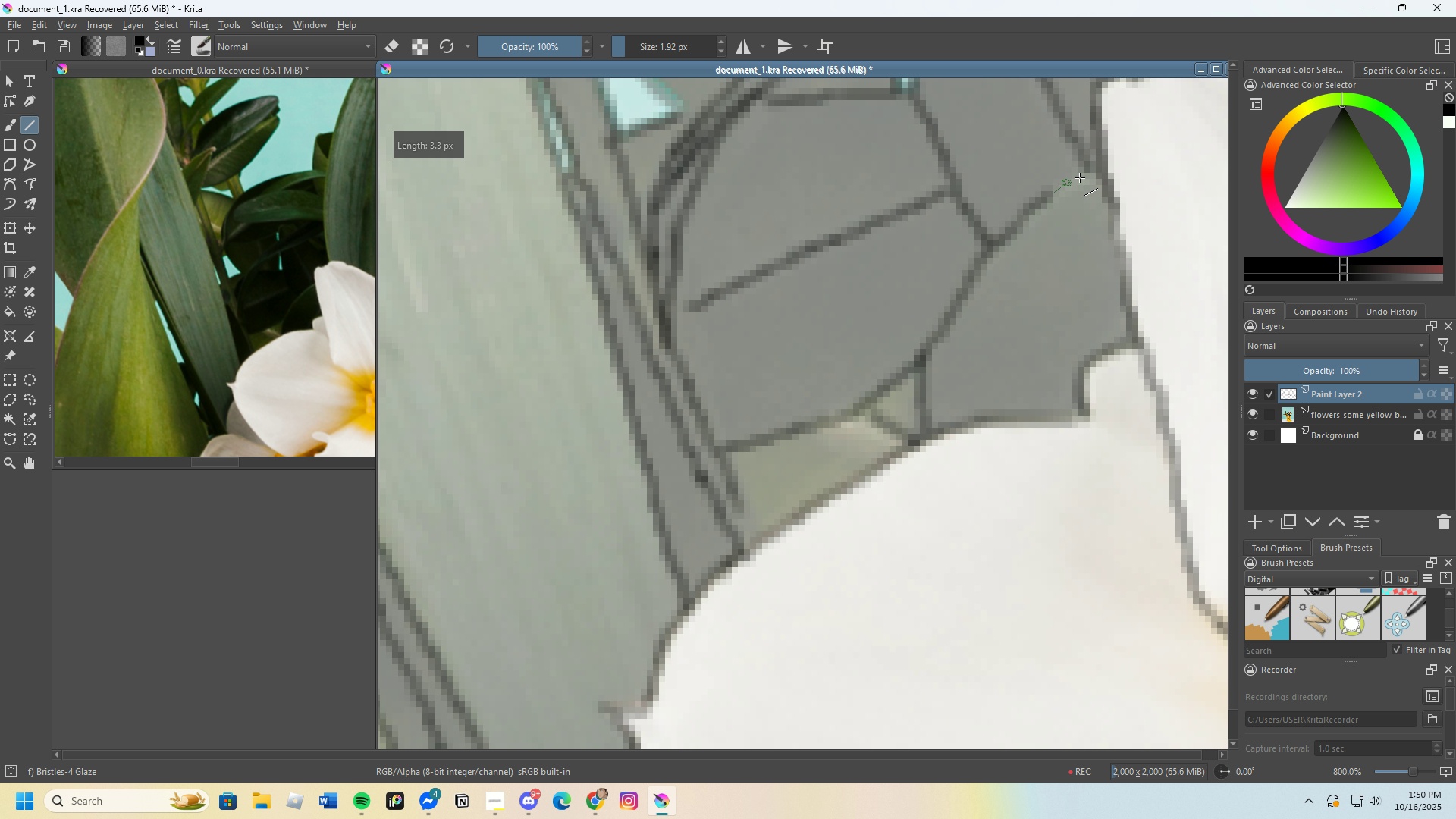 
wait(10.92)
 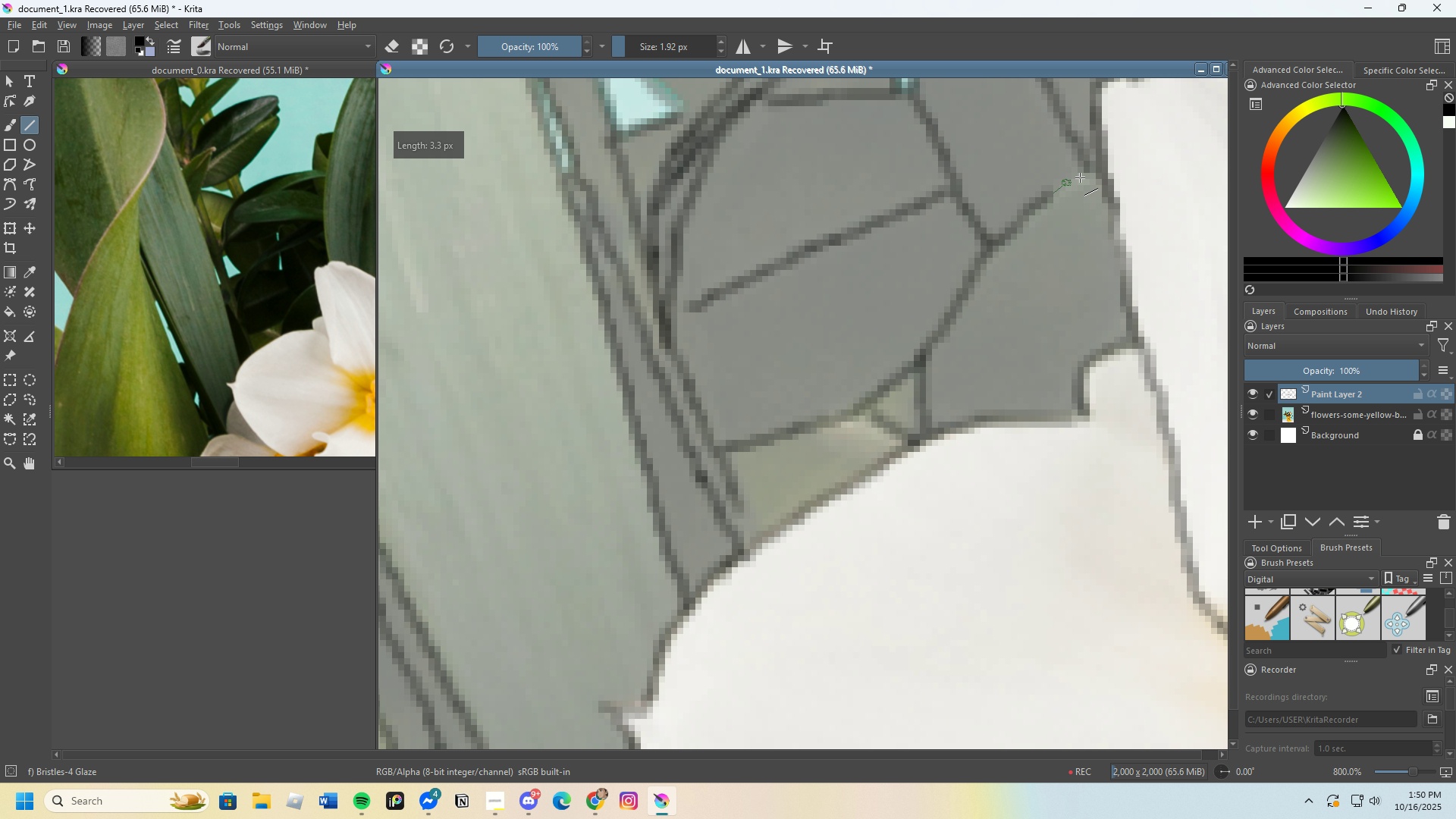 
scroll: coordinate [850, 310], scroll_direction: down, amount: 2.0
 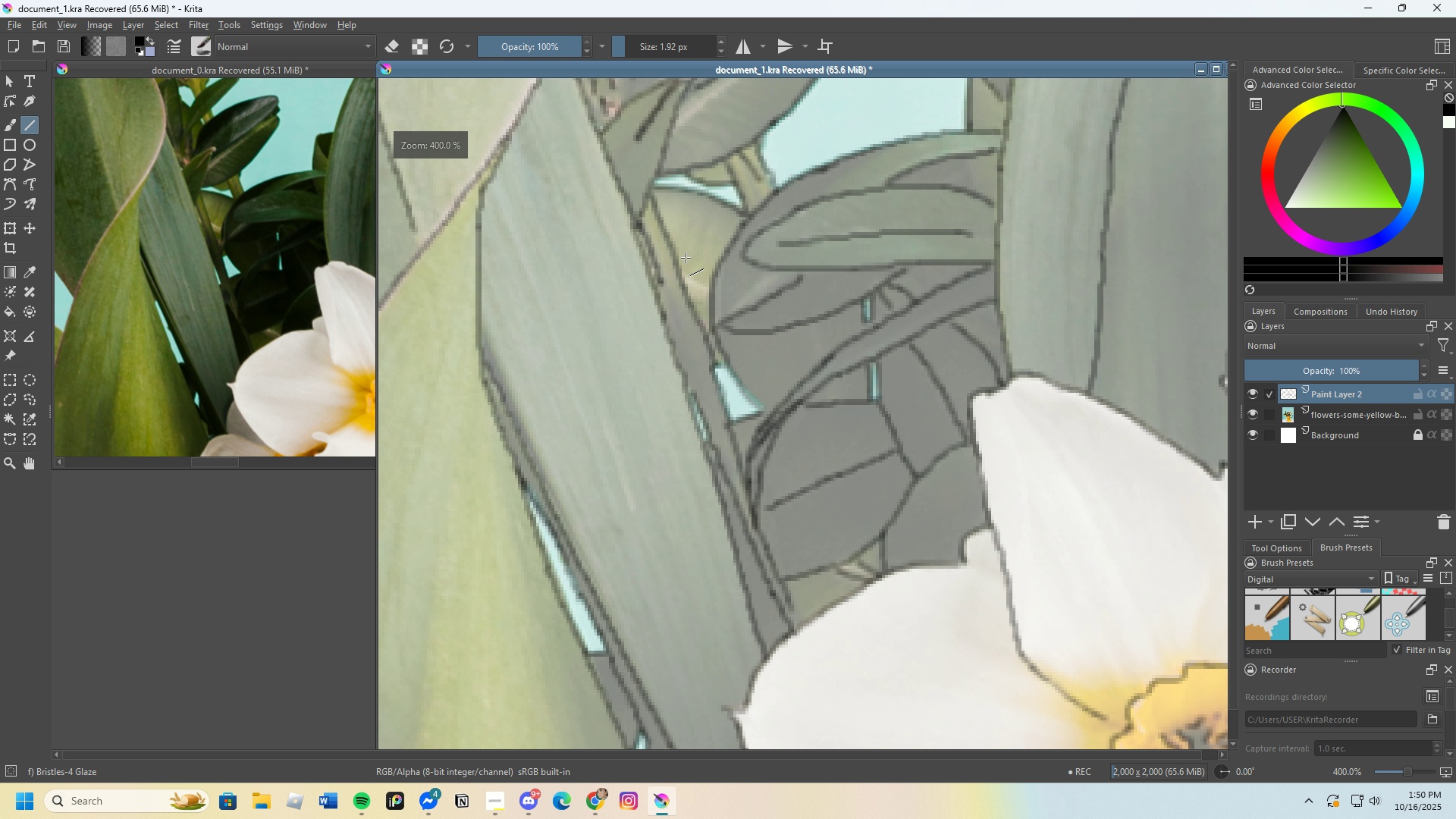 
scroll: coordinate [701, 287], scroll_direction: up, amount: 3.0
 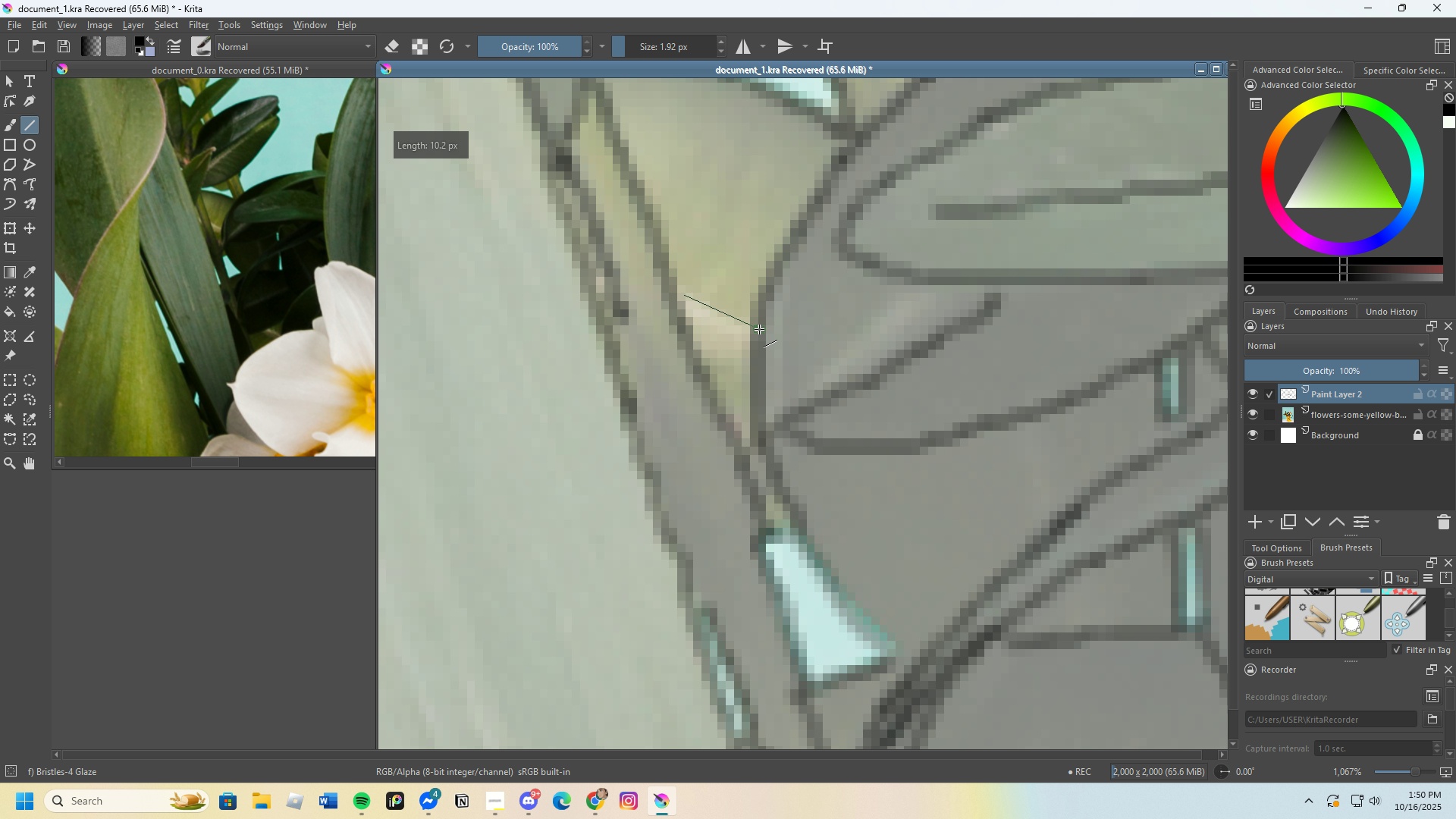 
scroll: coordinate [767, 303], scroll_direction: down, amount: 5.0
 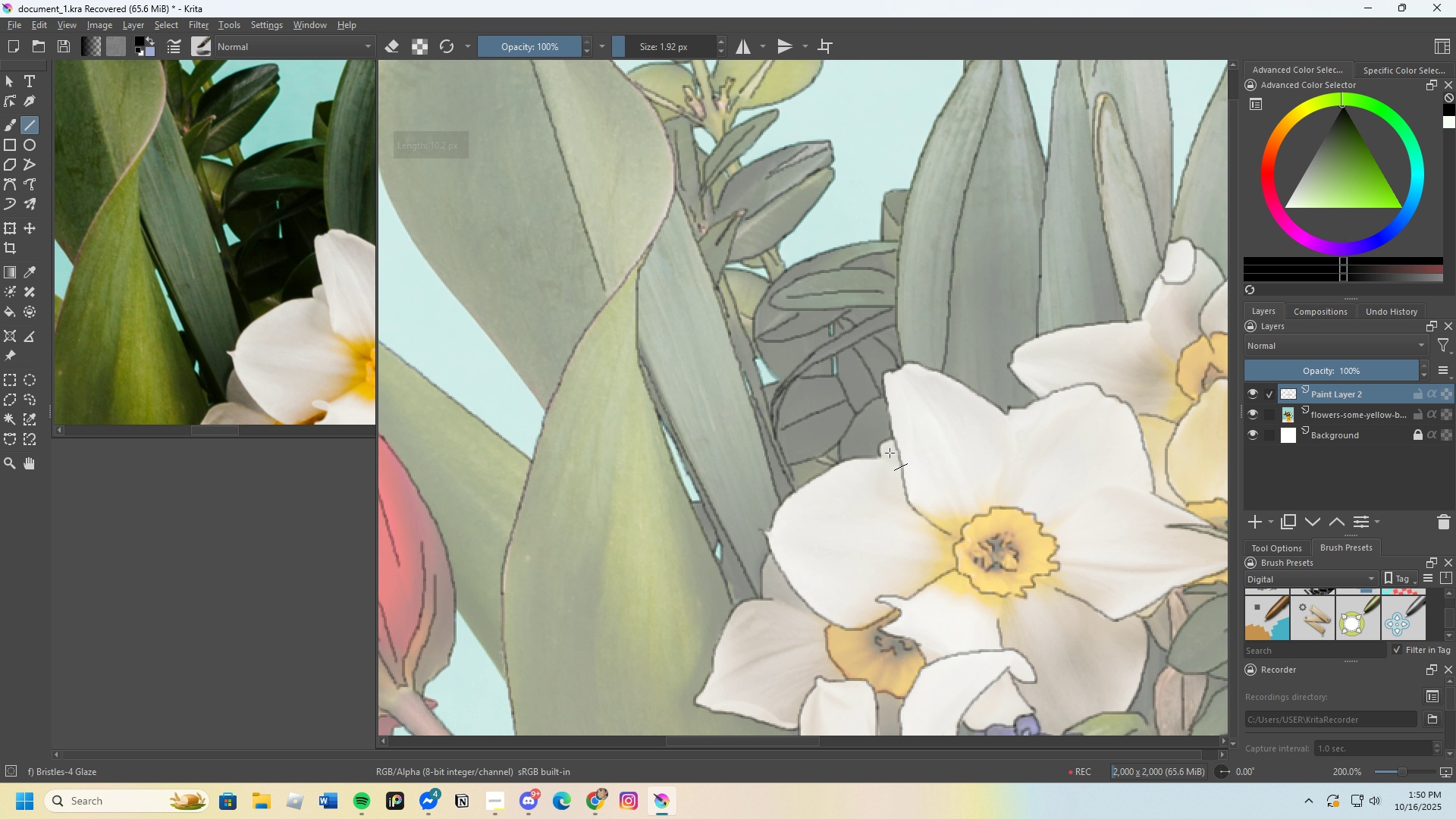 
scroll: coordinate [890, 454], scroll_direction: up, amount: 2.0
 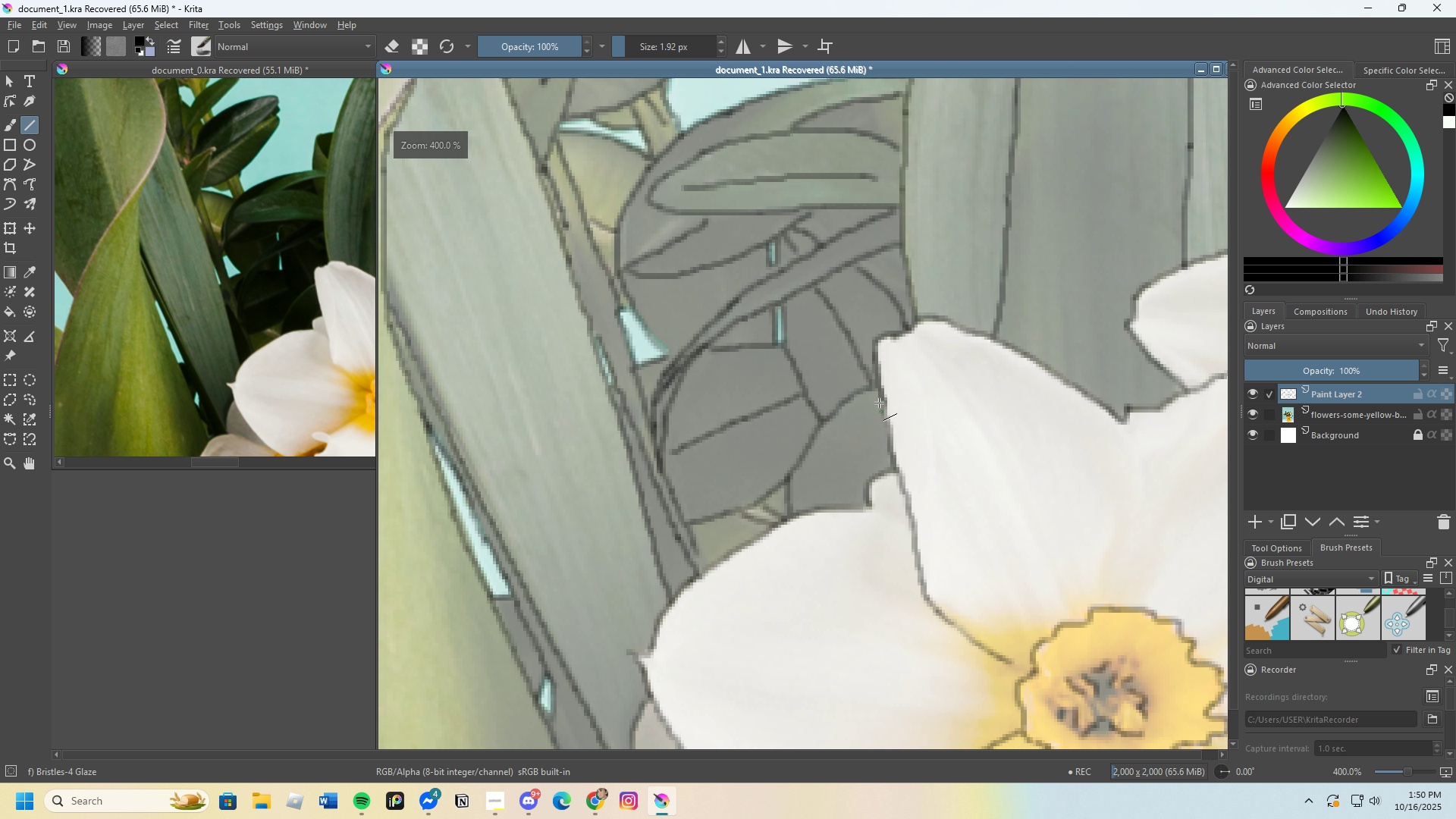 
scroll: coordinate [879, 388], scroll_direction: down, amount: 2.0
 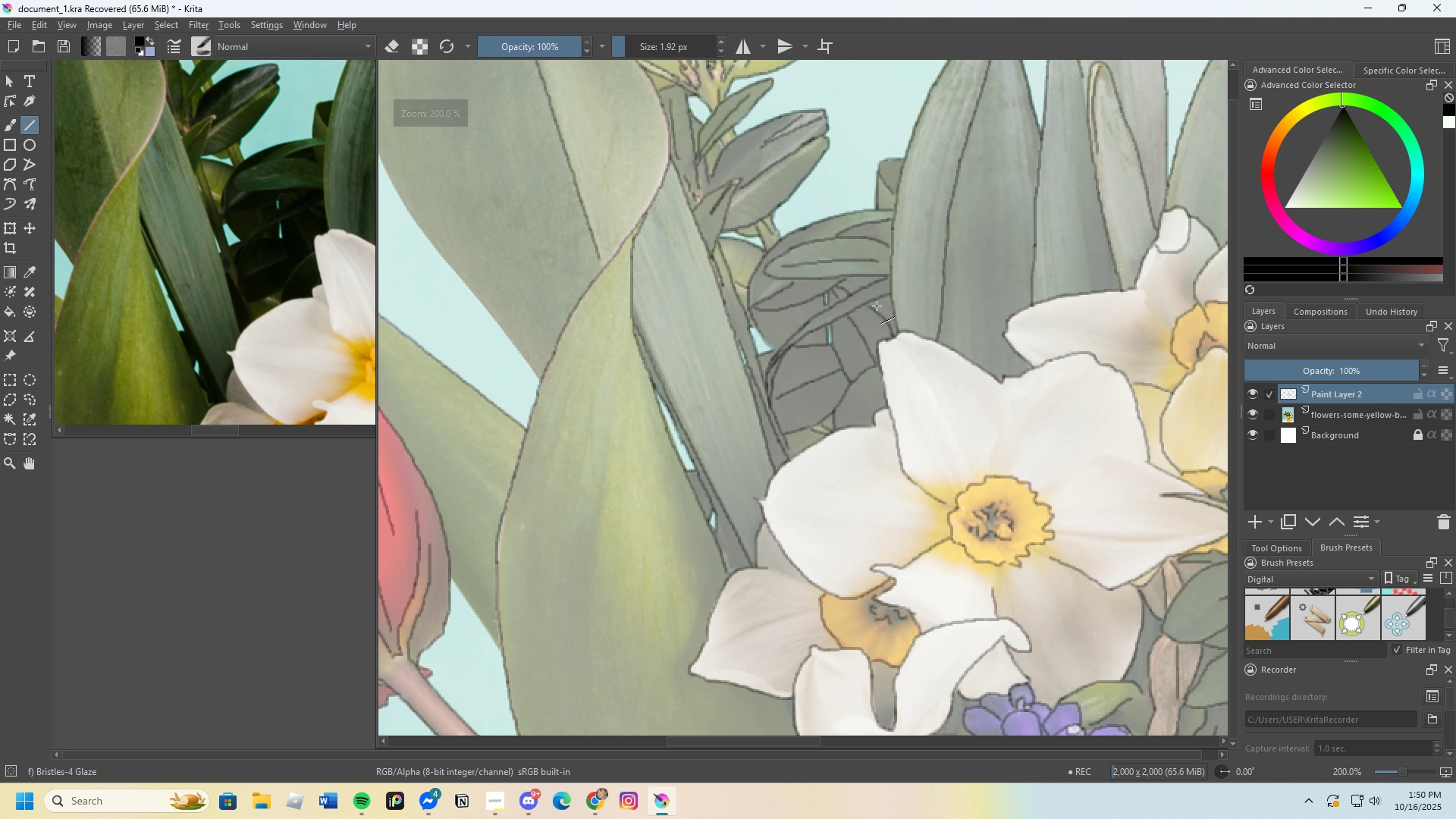 
scroll: coordinate [886, 341], scroll_direction: none, amount: 0.0
 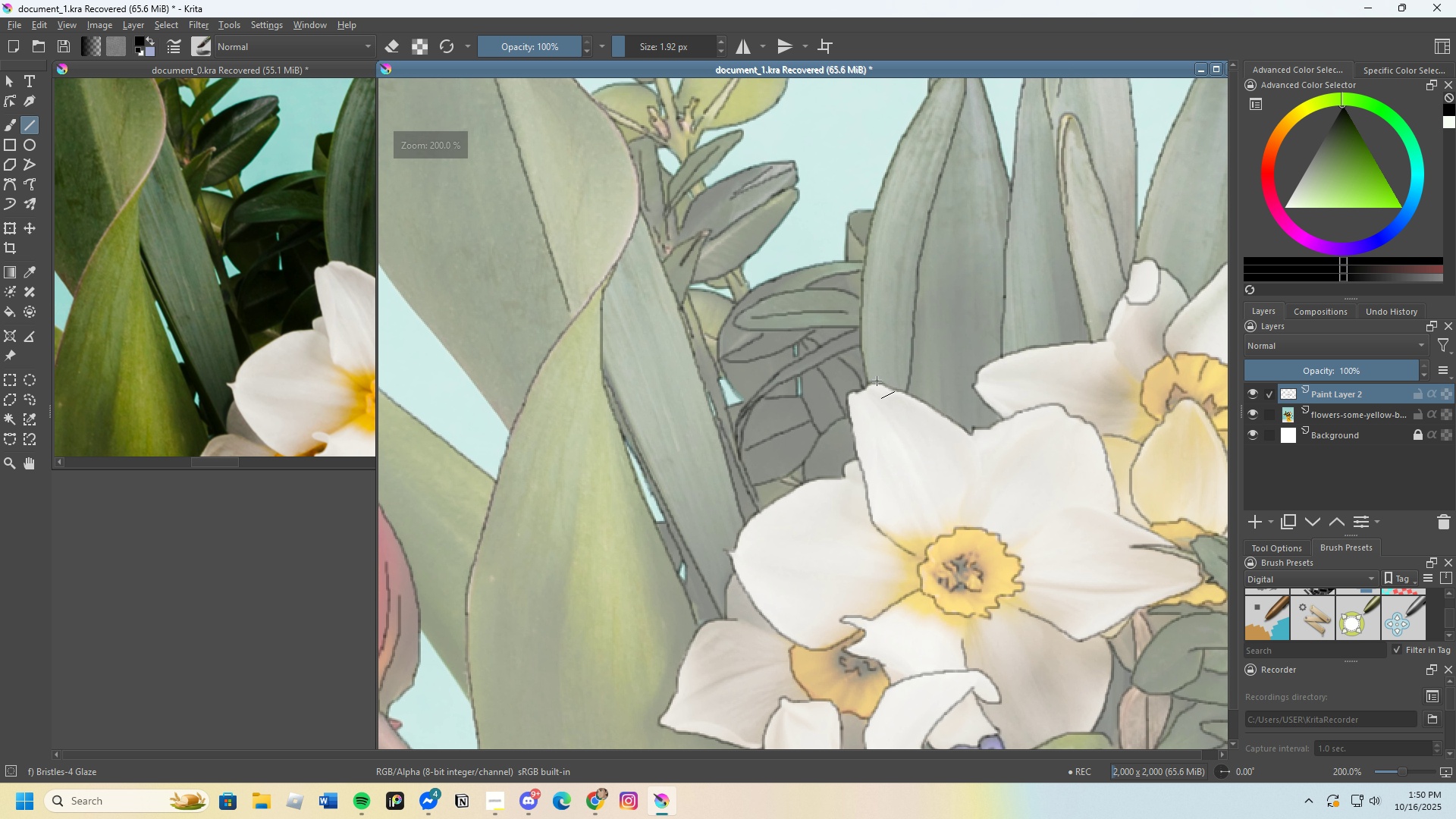 
scroll: coordinate [830, 326], scroll_direction: down, amount: 3.0
 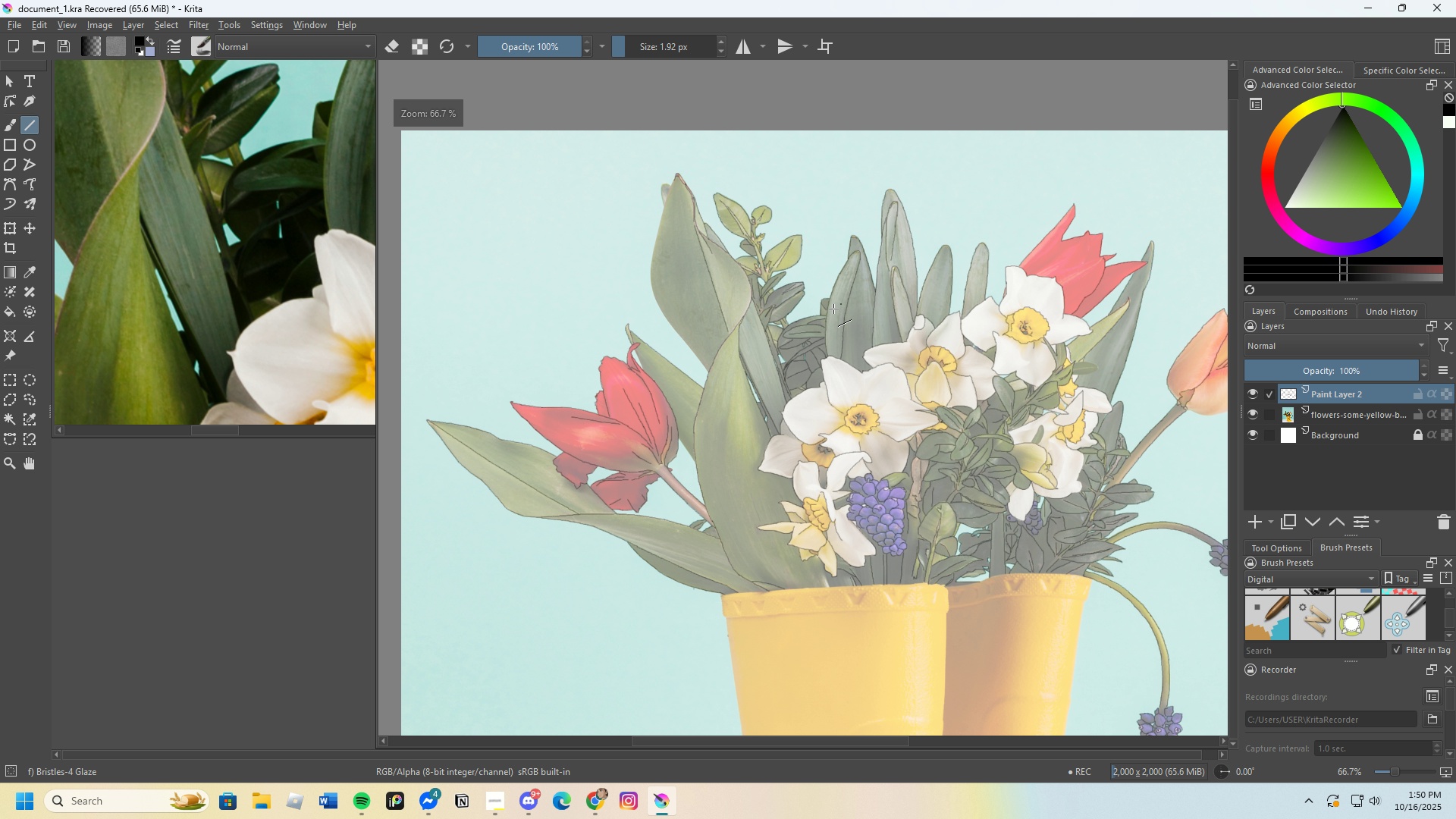 
scroll: coordinate [813, 320], scroll_direction: up, amount: 3.0
 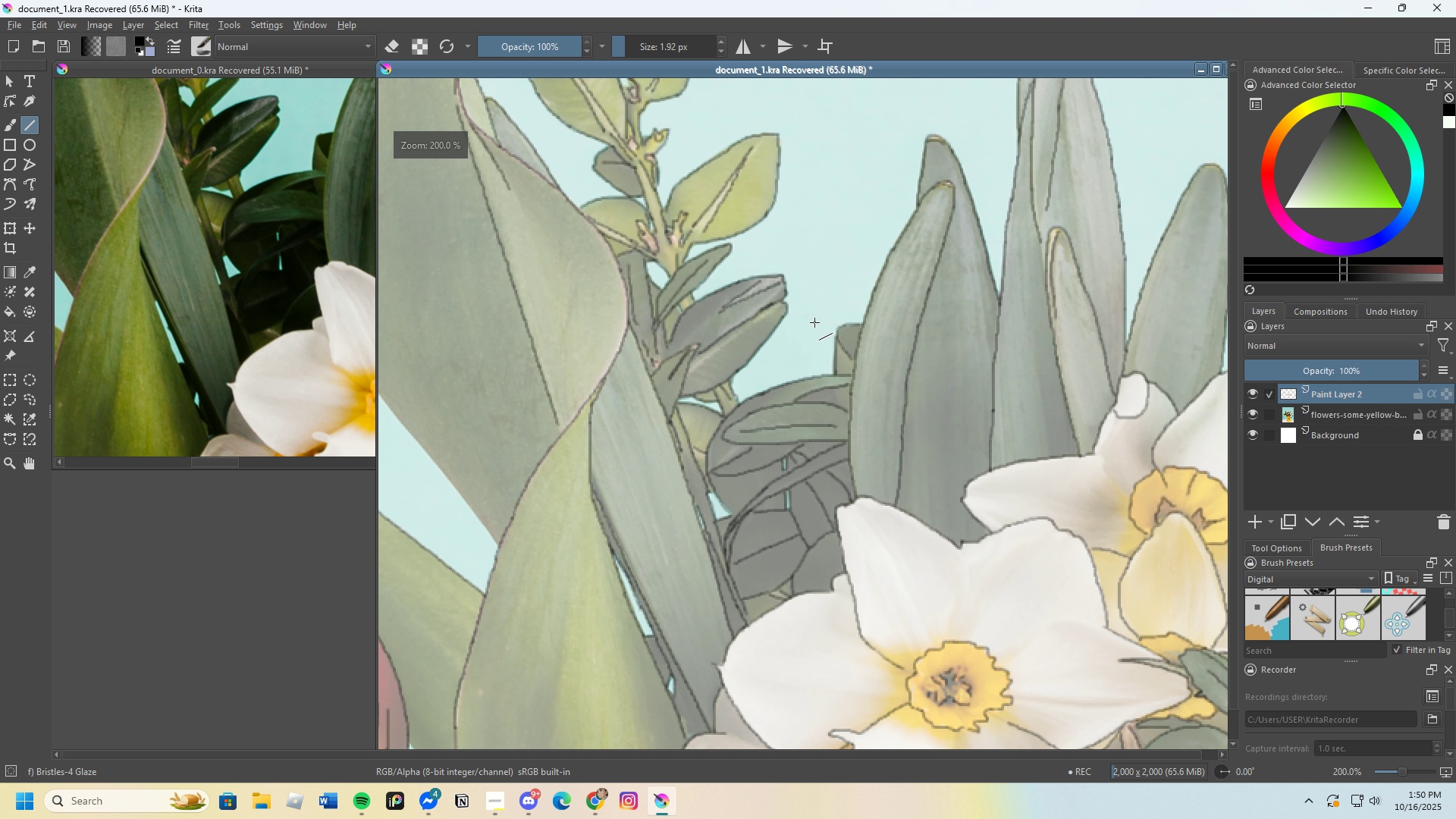 
scroll: coordinate [999, 449], scroll_direction: down, amount: 1.0
 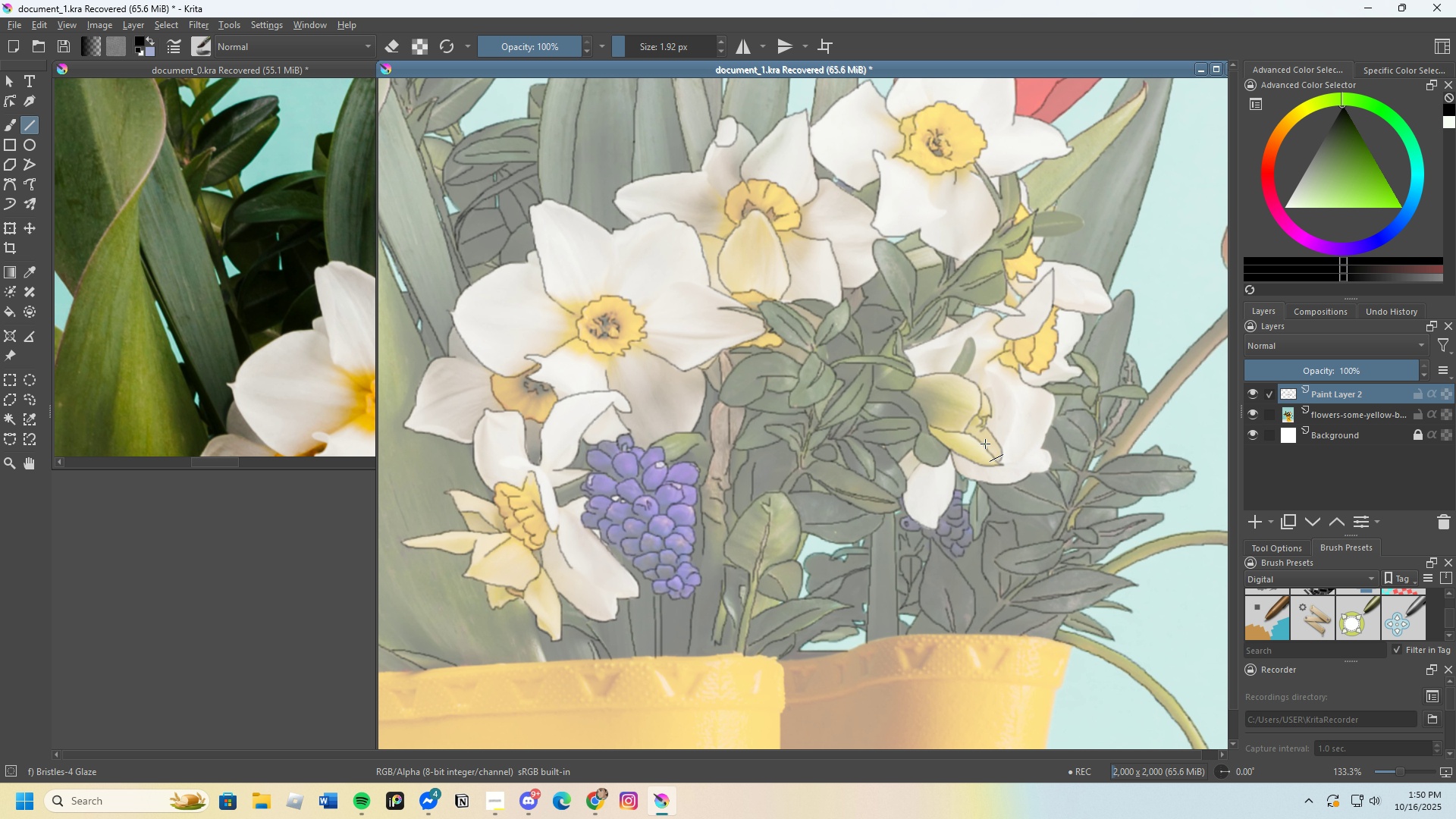 
scroll: coordinate [914, 365], scroll_direction: up, amount: 5.0
 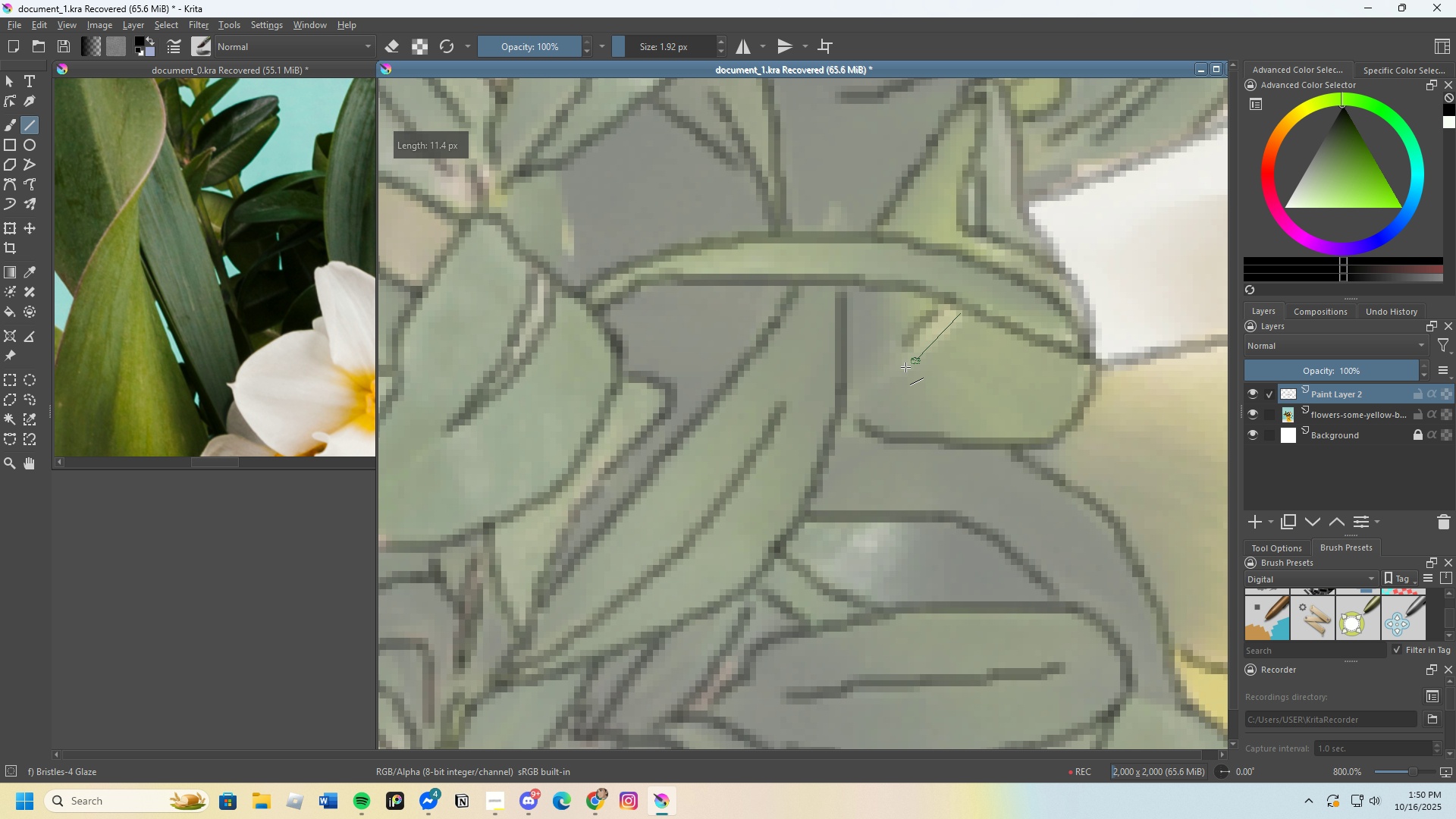 
scroll: coordinate [996, 386], scroll_direction: down, amount: 2.0
 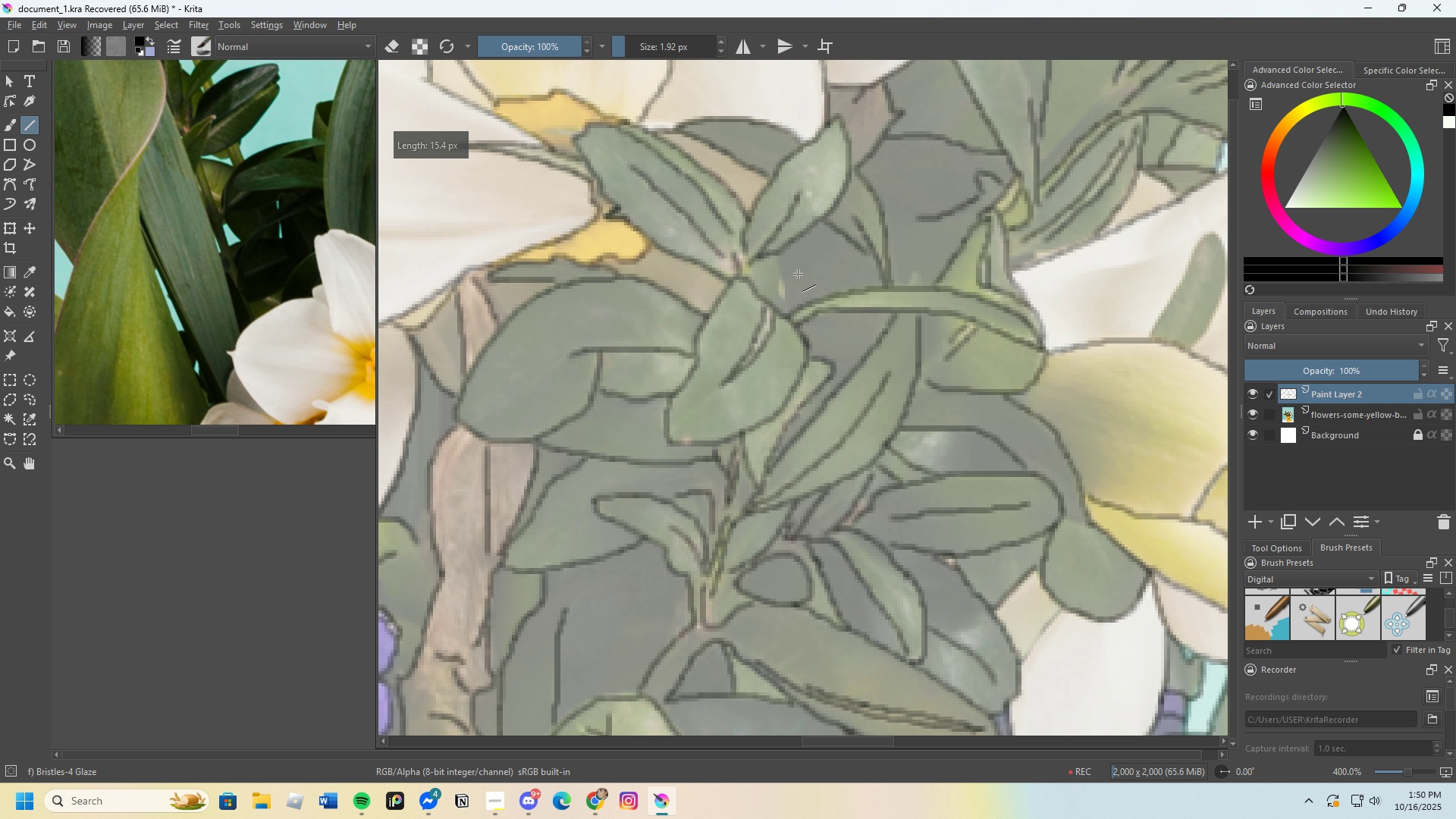 
scroll: coordinate [799, 275], scroll_direction: up, amount: 2.0
 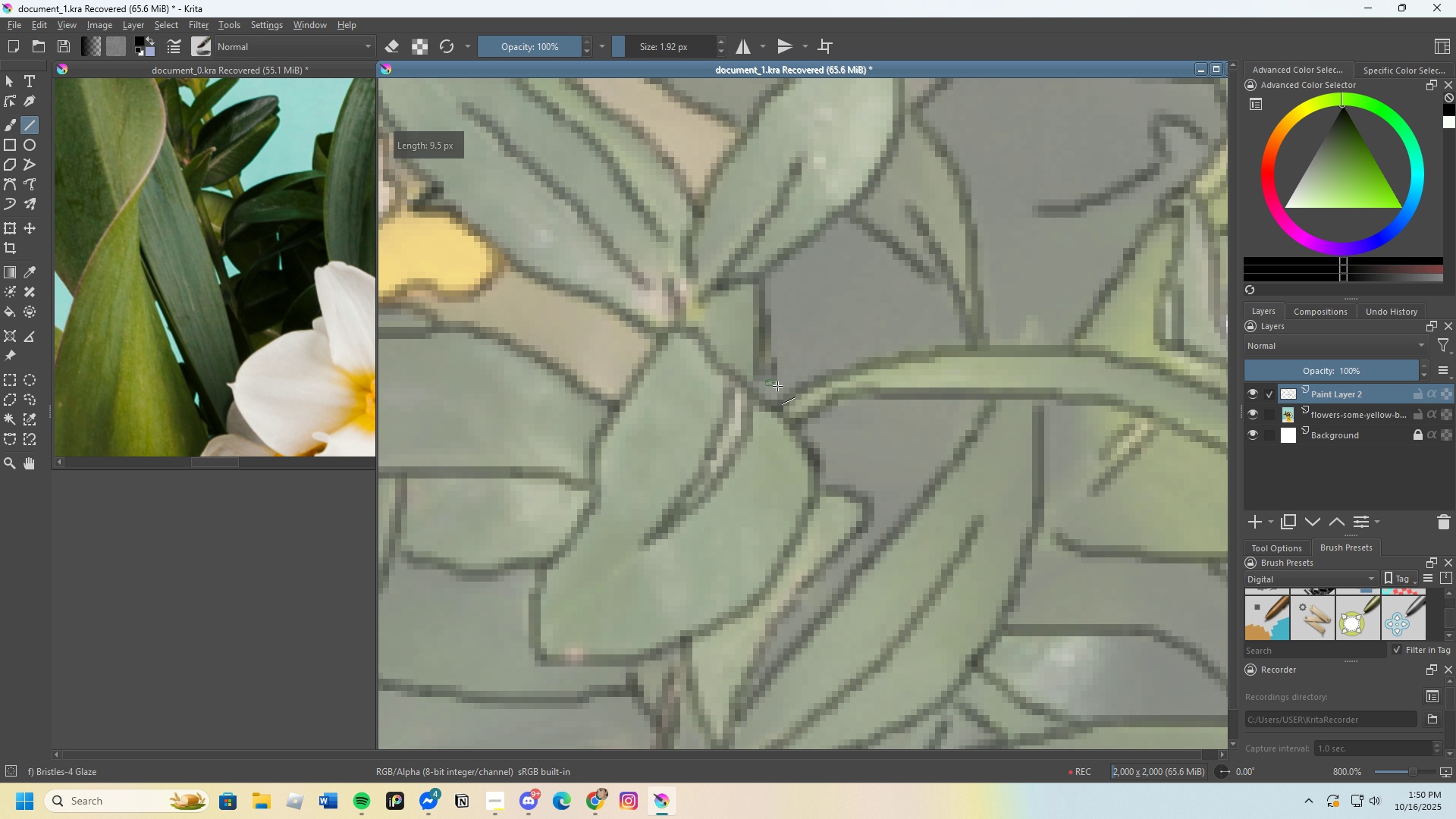 
key(Control+ControlLeft)
 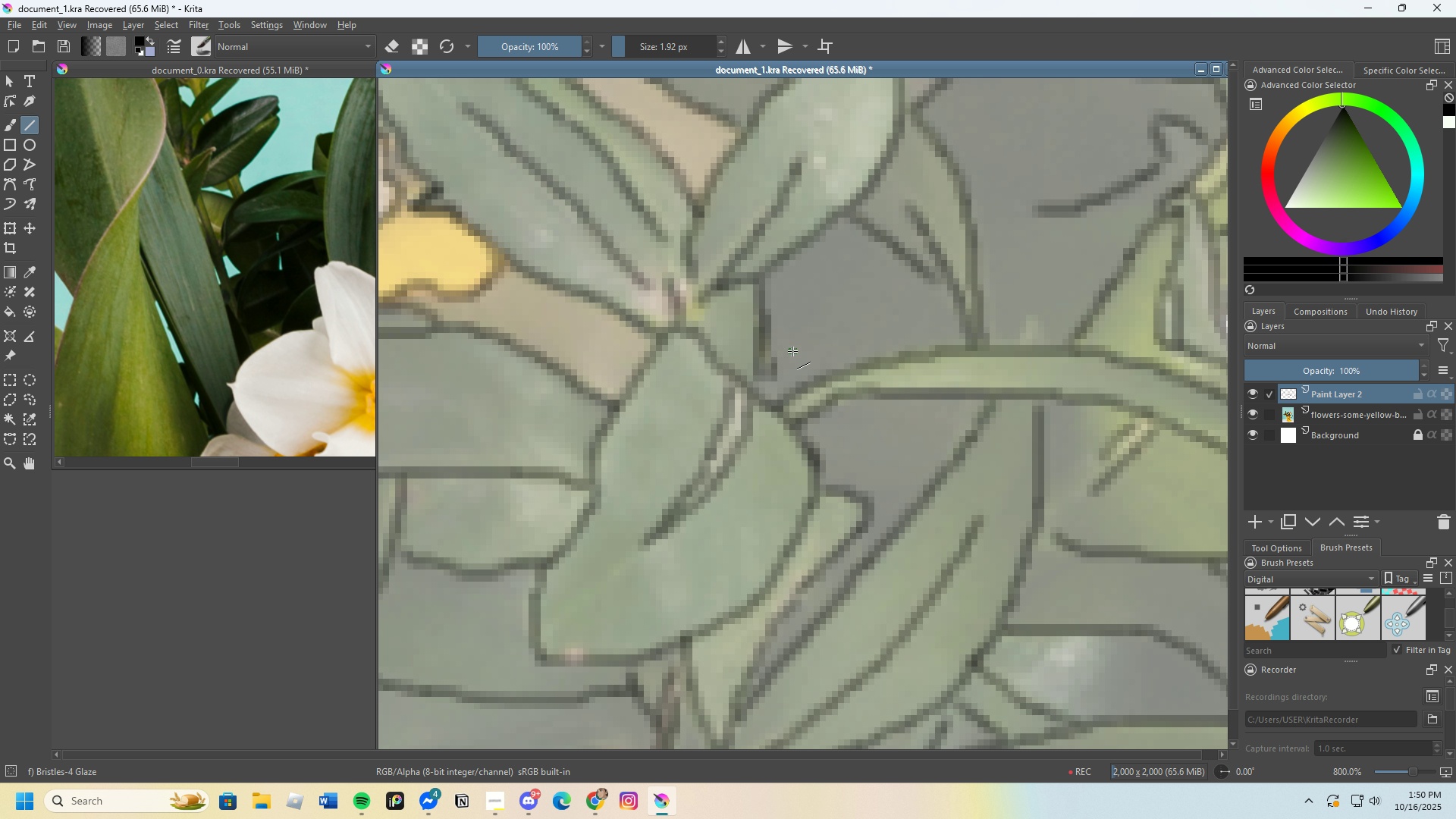 
hold_key(key=ControlLeft, duration=1.52)
 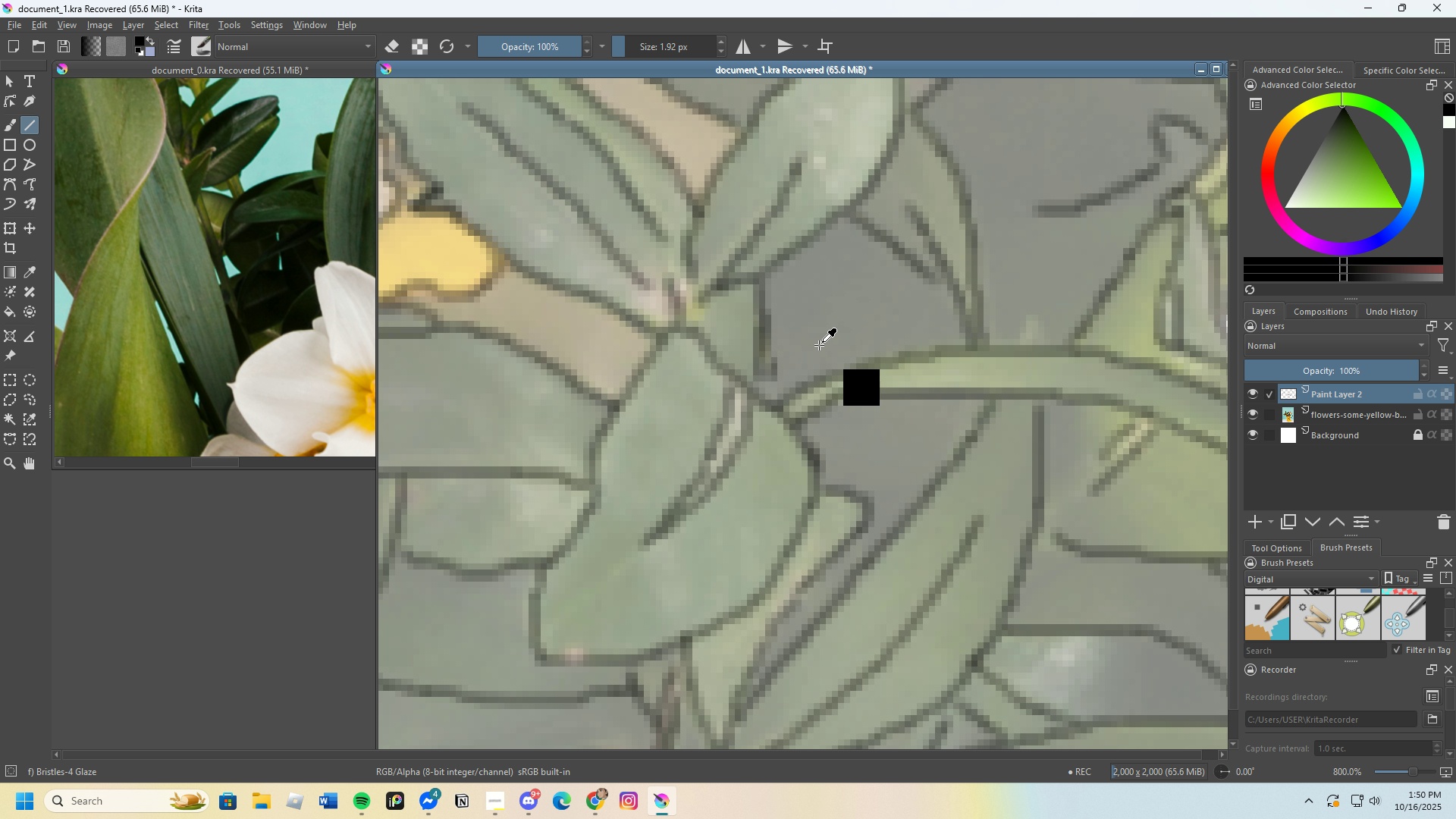 
key(Control+Z)
 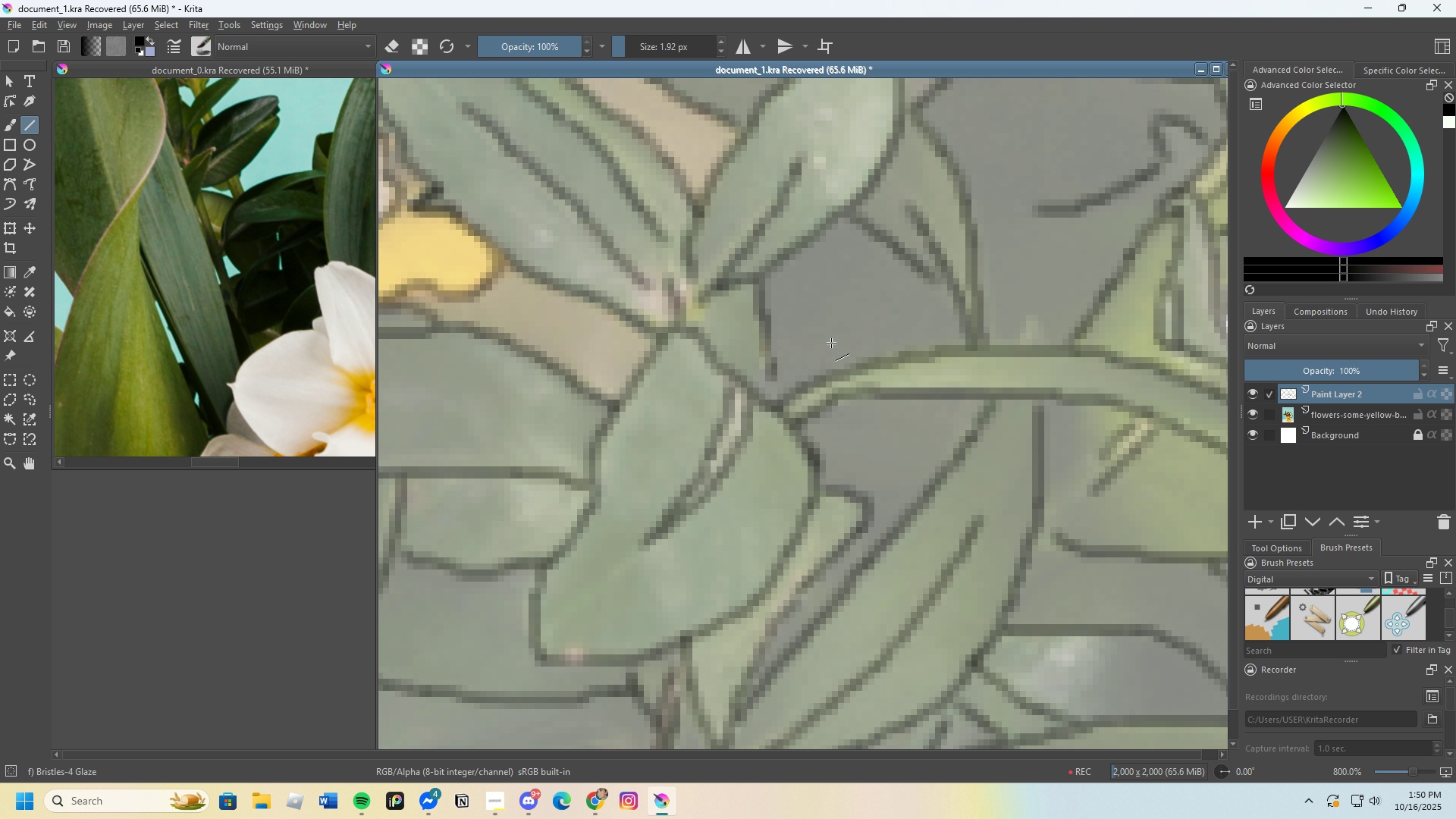 
key(Control+Z)
 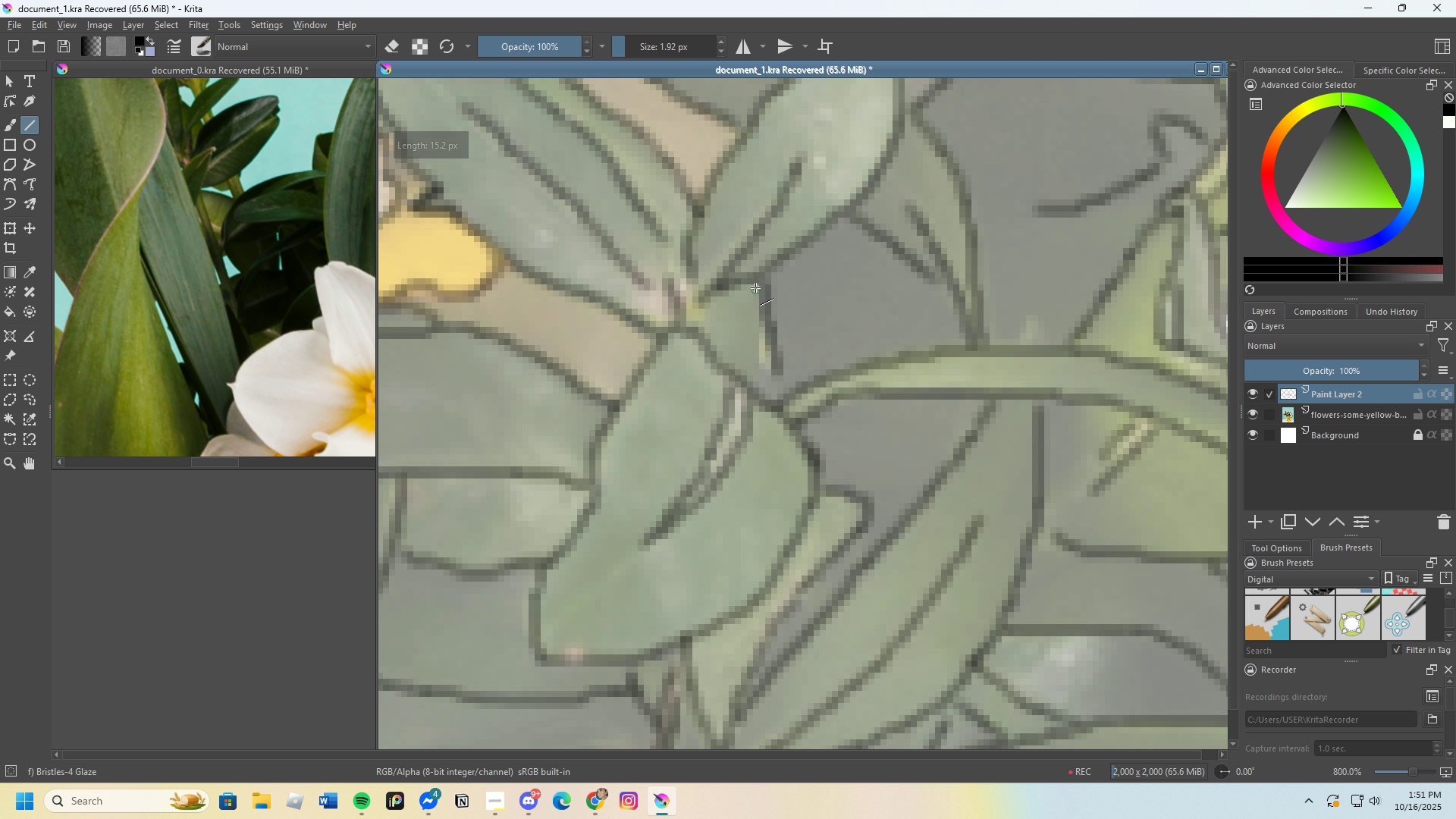 
scroll: coordinate [896, 340], scroll_direction: down, amount: 7.0
 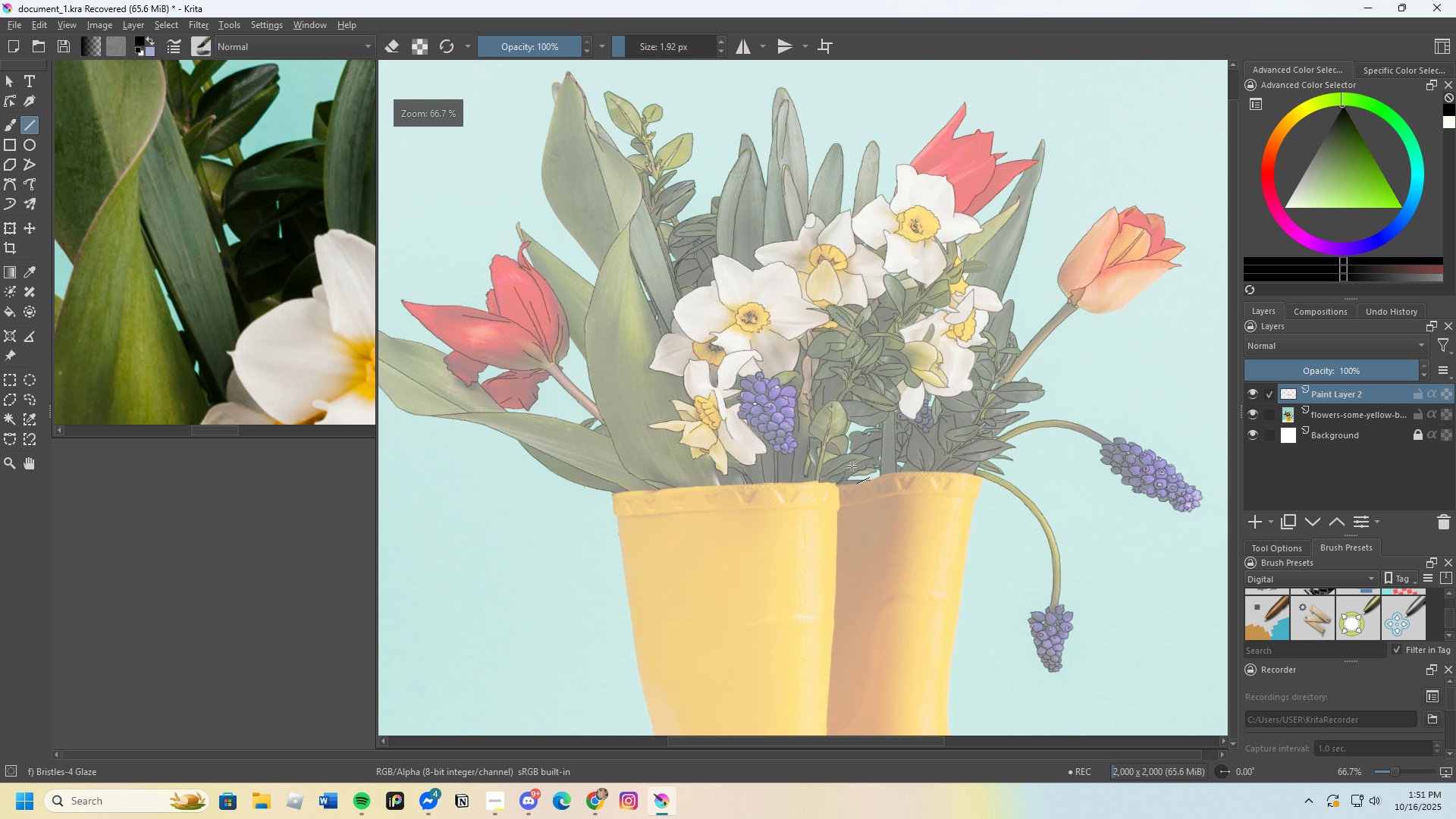 
scroll: coordinate [834, 466], scroll_direction: up, amount: 3.0
 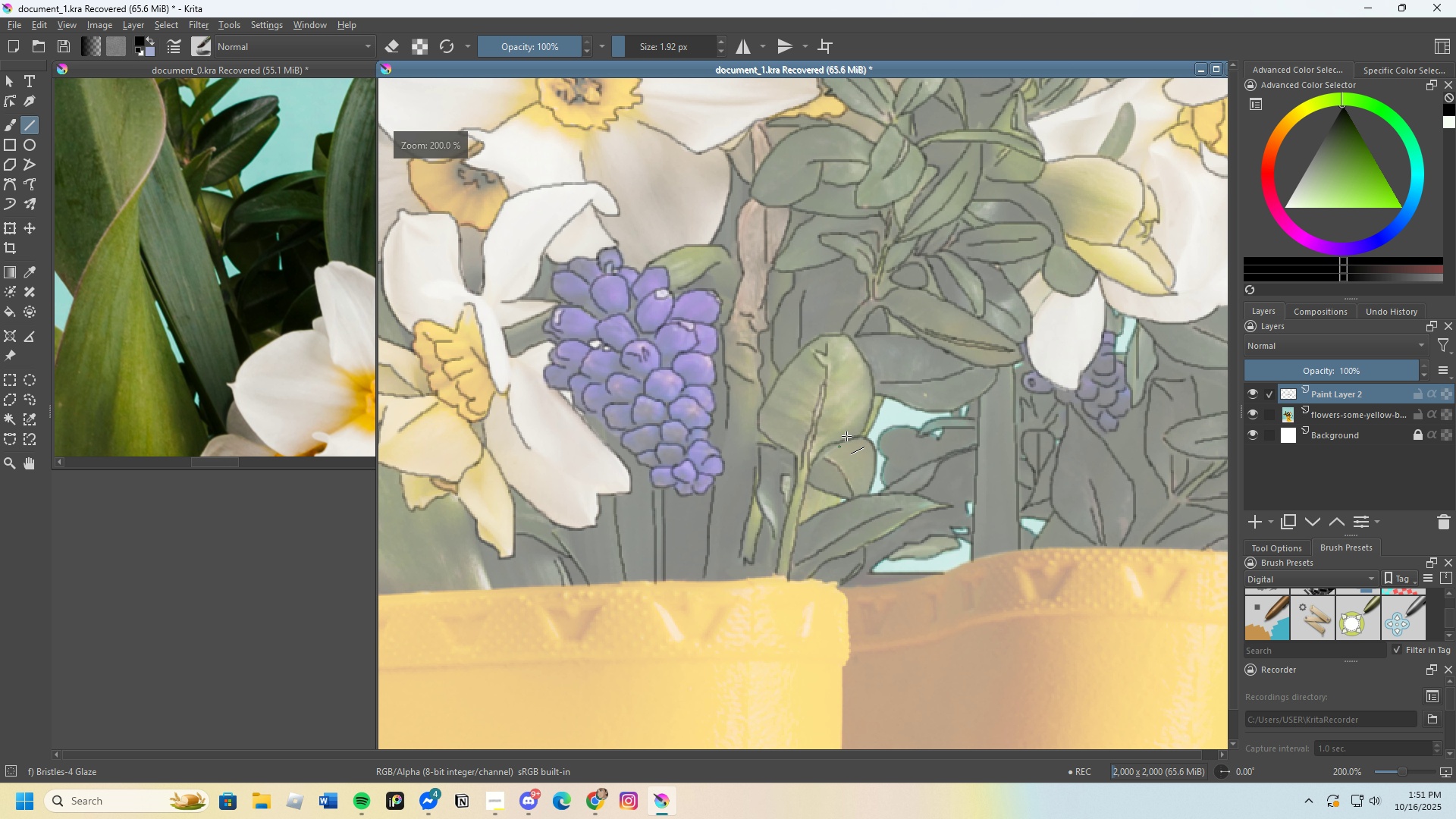 
scroll: coordinate [871, 366], scroll_direction: down, amount: 2.0
 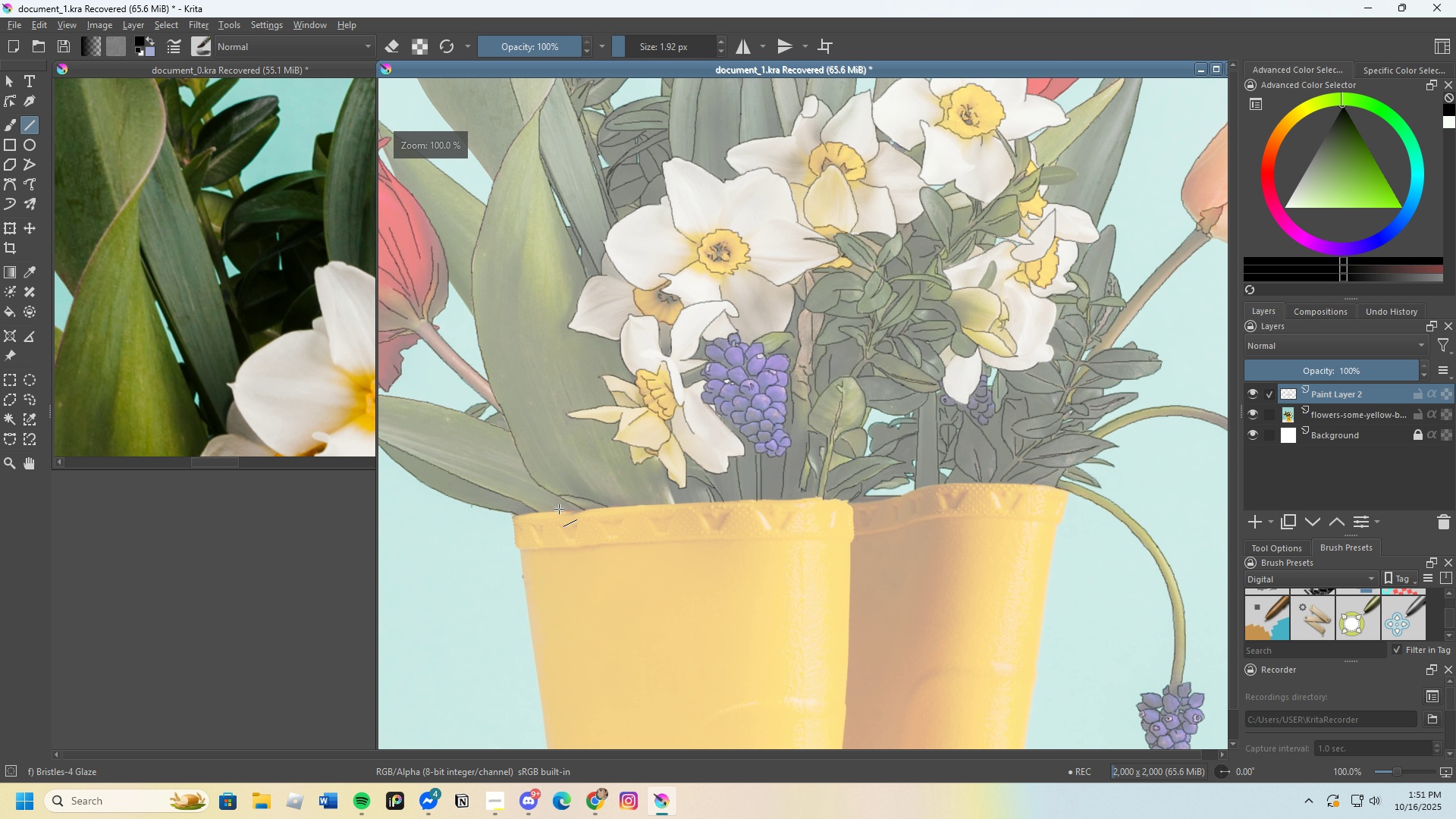 
scroll: coordinate [484, 538], scroll_direction: up, amount: 5.0
 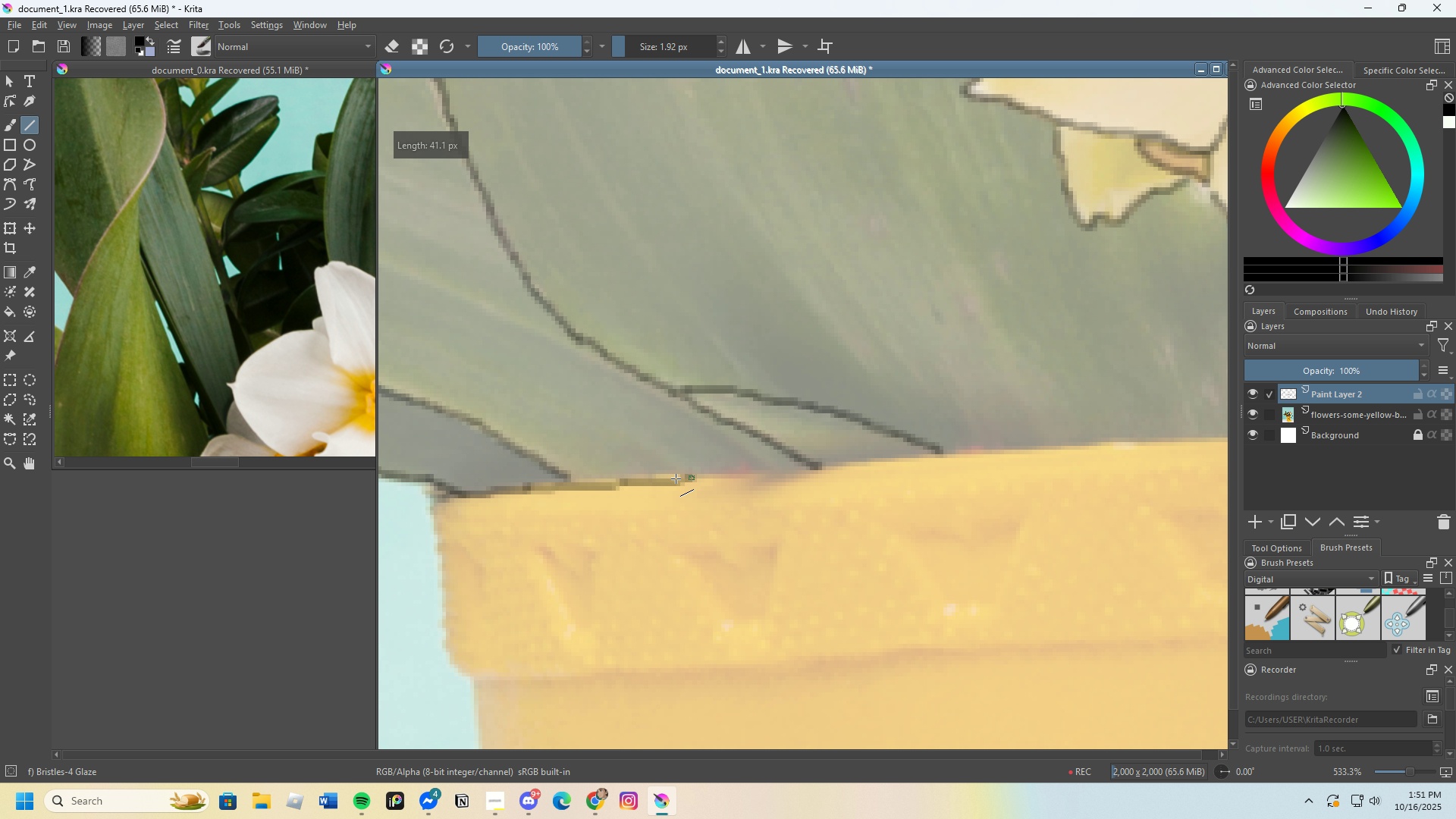 
wait(5.27)
 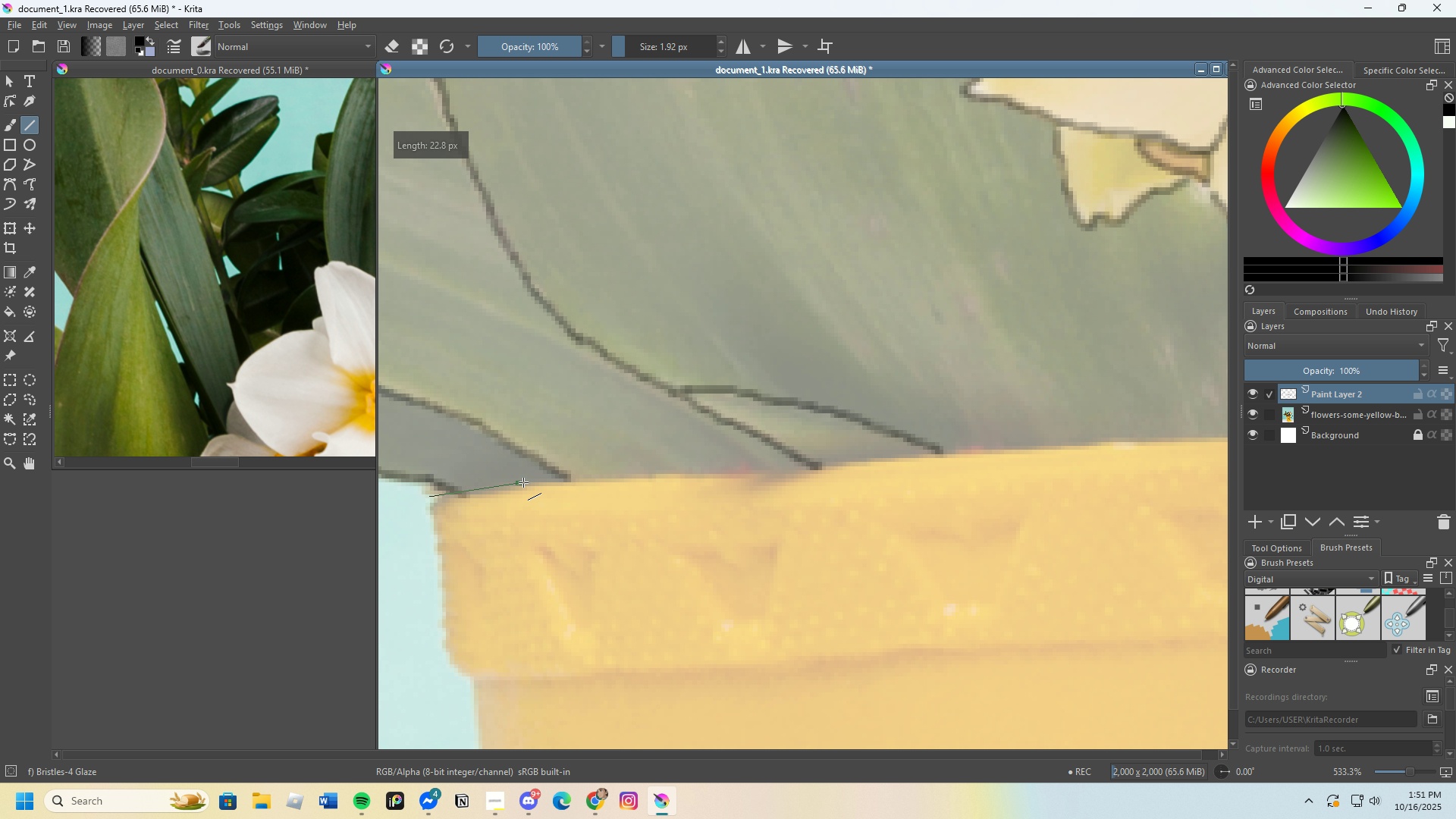 
scroll: coordinate [804, 458], scroll_direction: none, amount: 0.0
 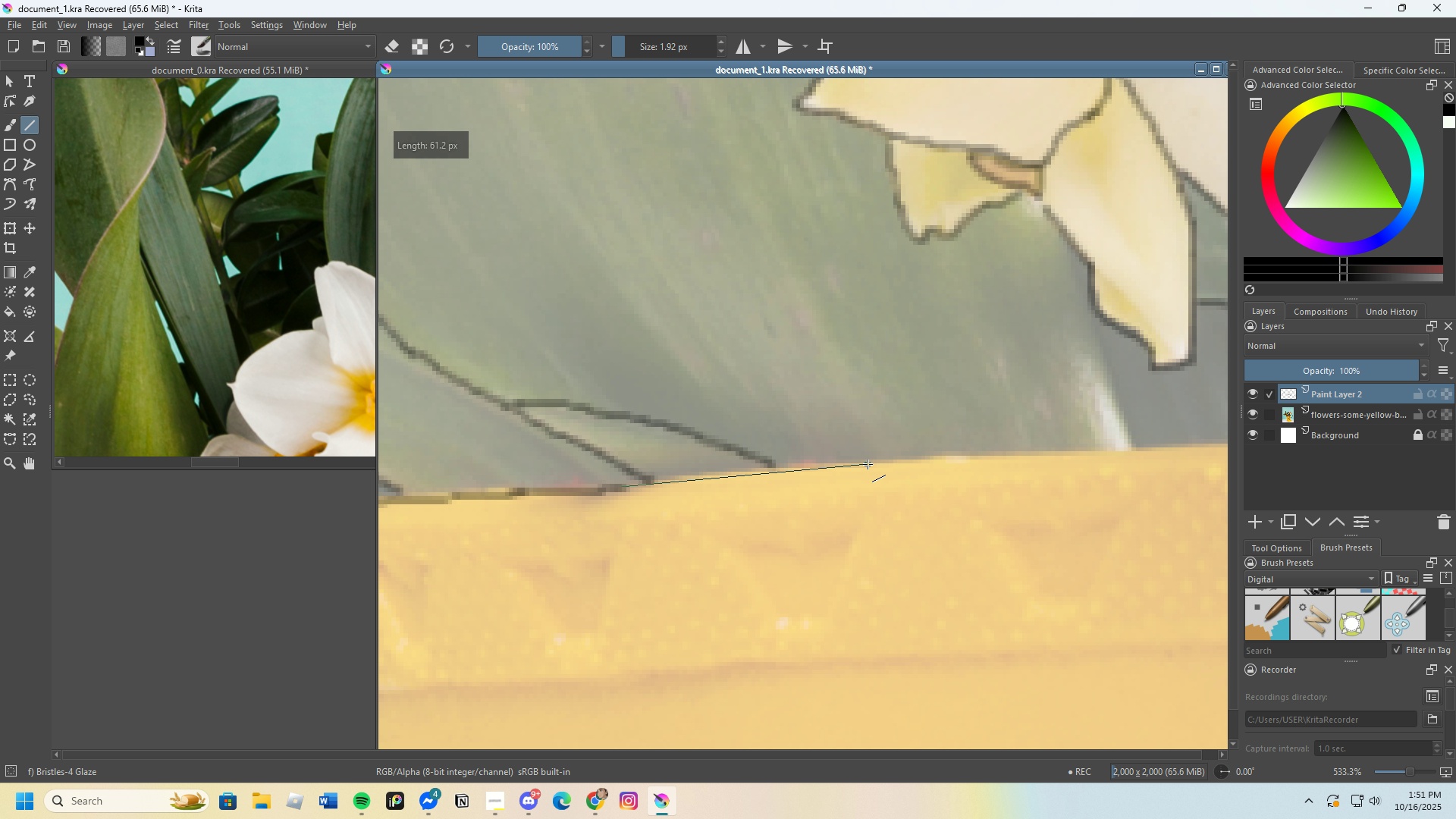 
scroll: coordinate [779, 465], scroll_direction: down, amount: 1.0
 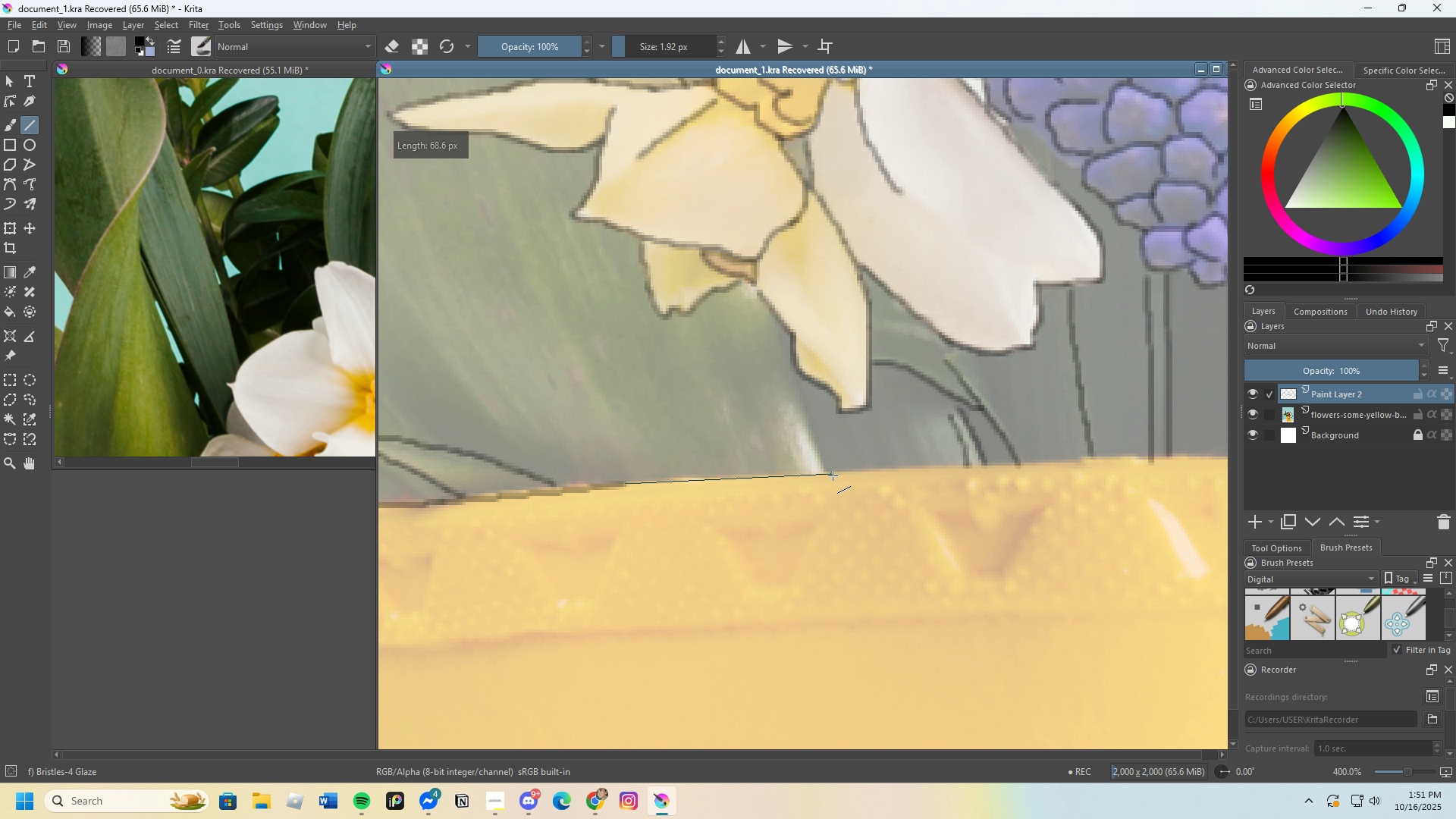 
scroll: coordinate [721, 450], scroll_direction: none, amount: 0.0
 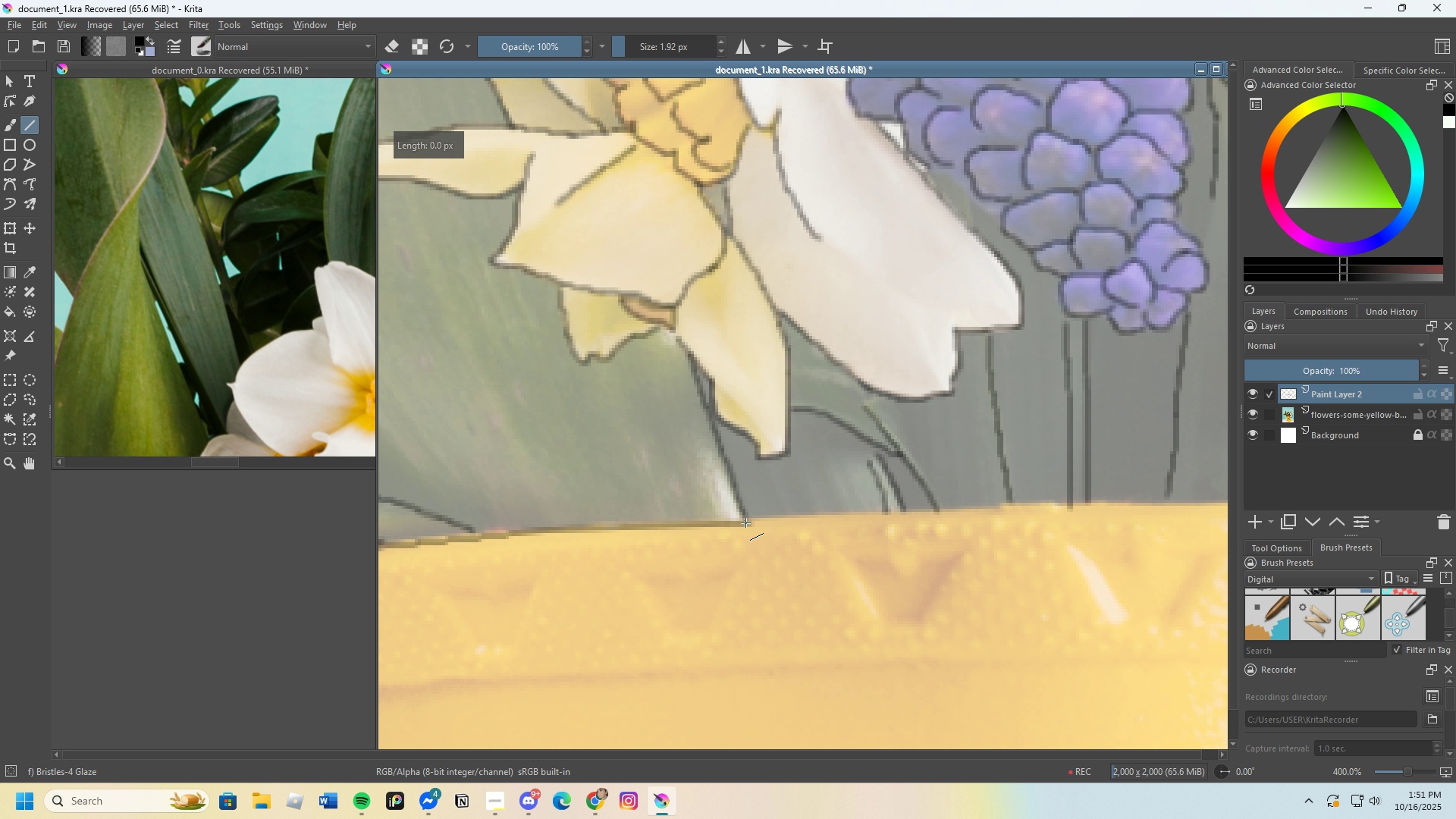 
wait(5.06)
 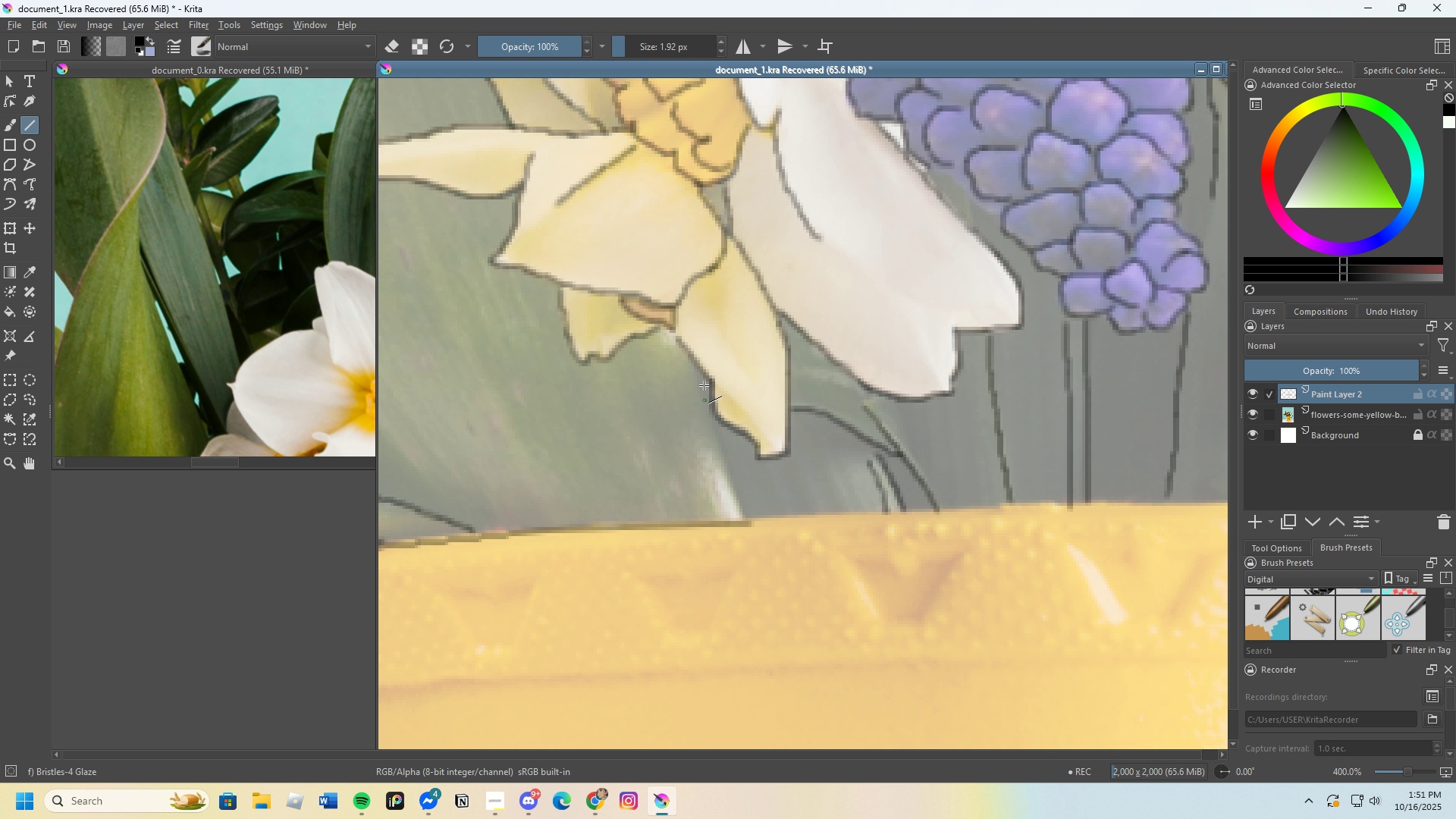 
scroll: coordinate [777, 475], scroll_direction: none, amount: 0.0
 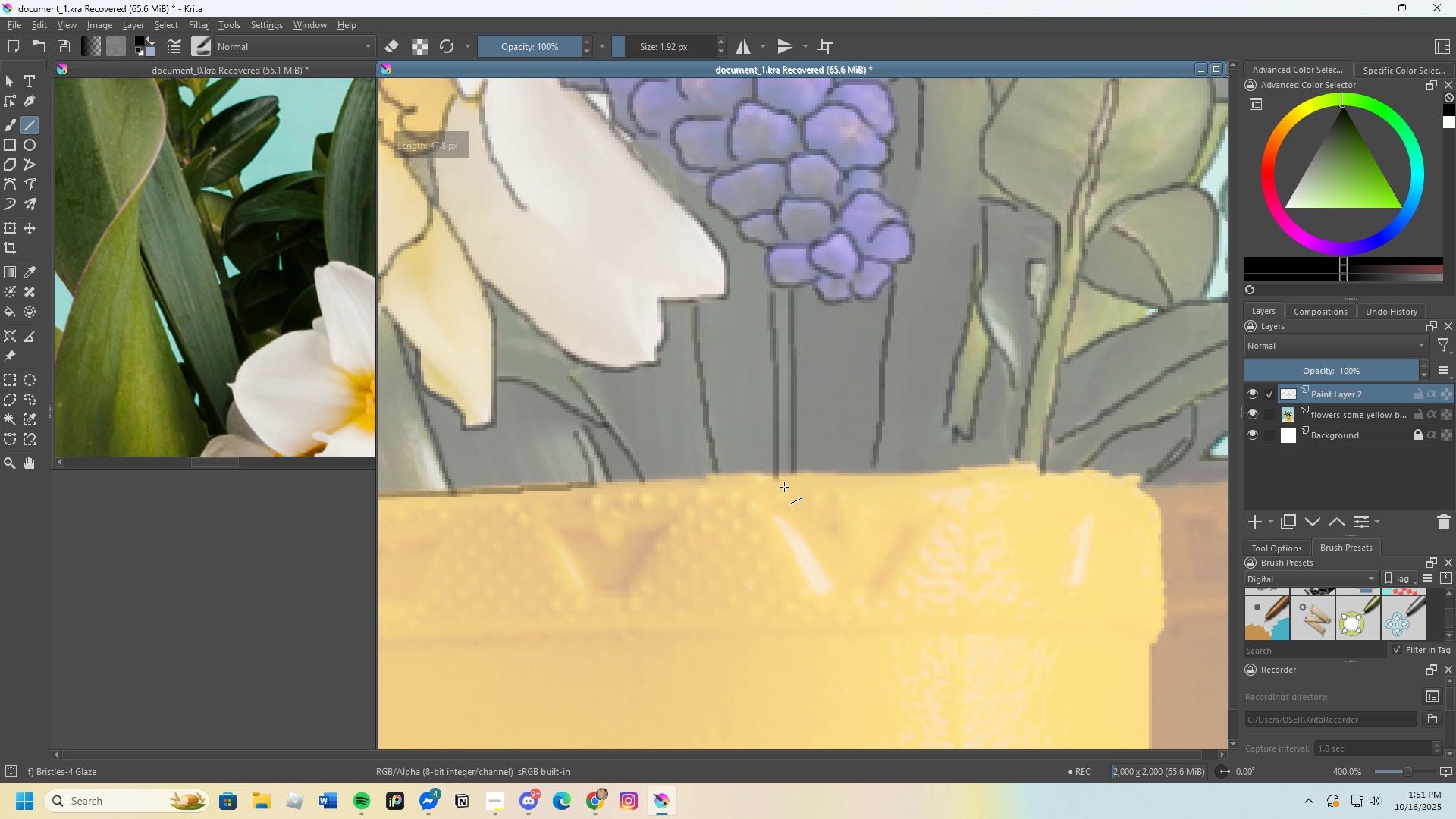 
scroll: coordinate [746, 487], scroll_direction: down, amount: 1.0
 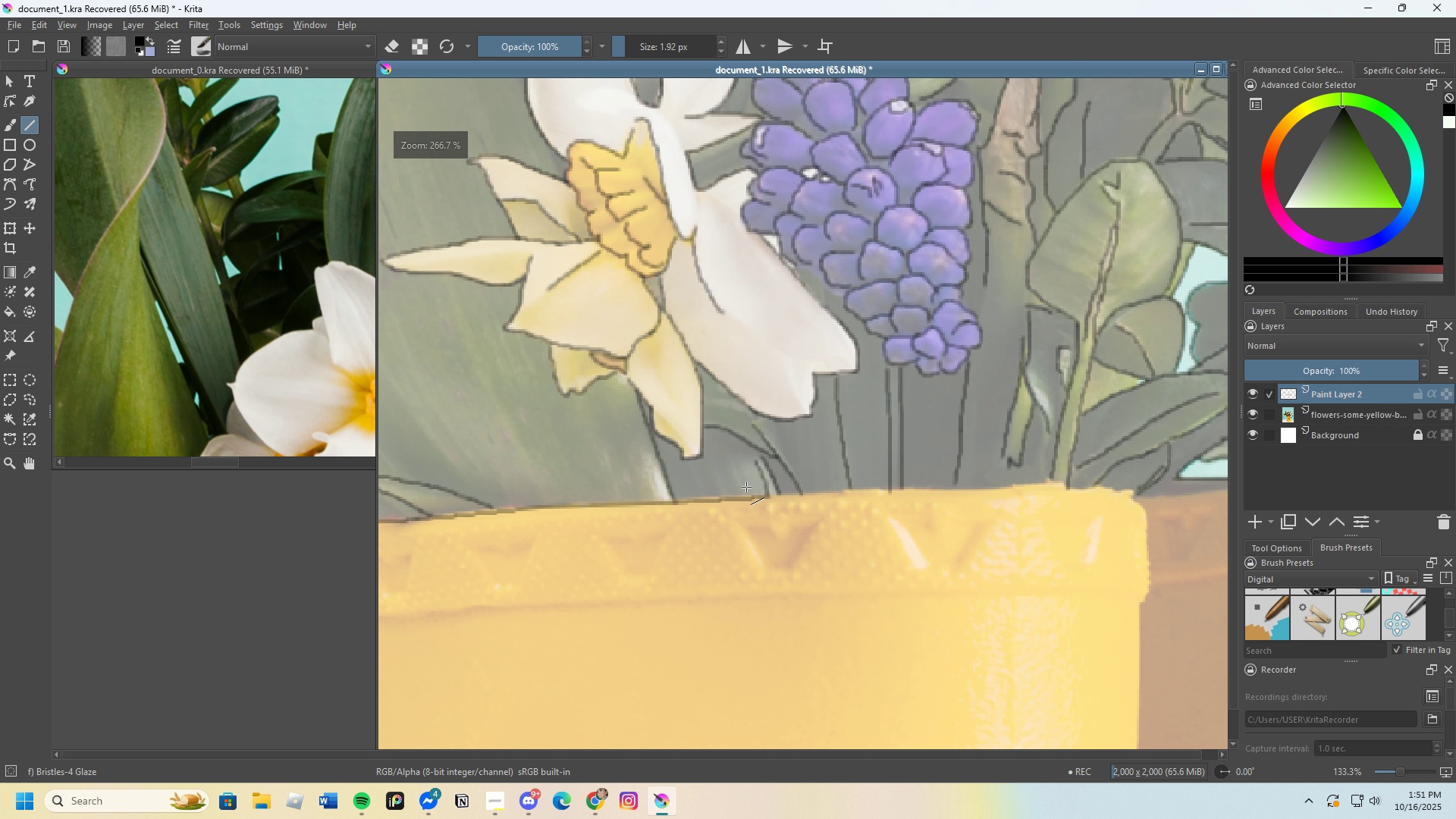 
key(Control+Z)
 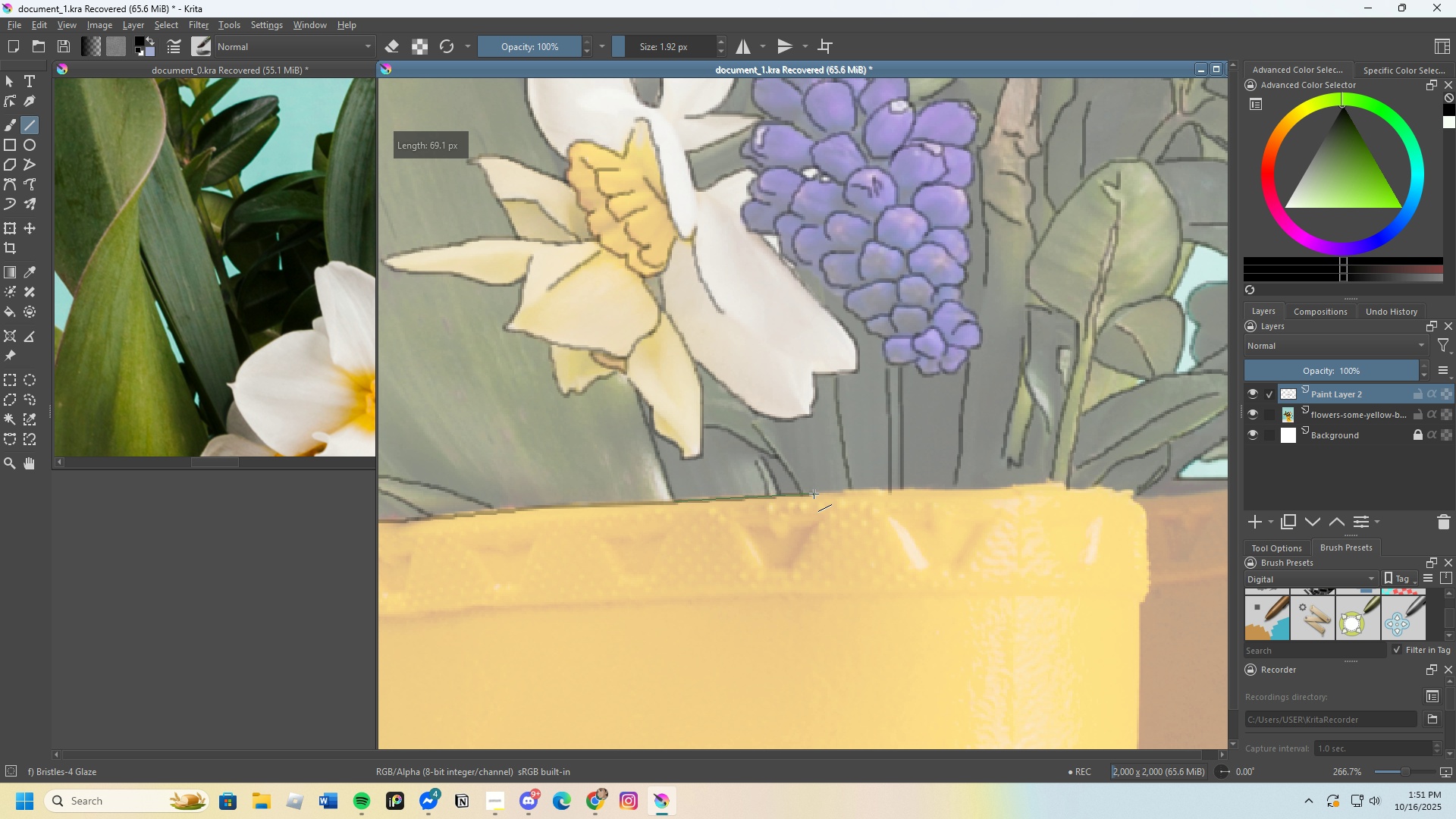 
scroll: coordinate [752, 483], scroll_direction: none, amount: 0.0
 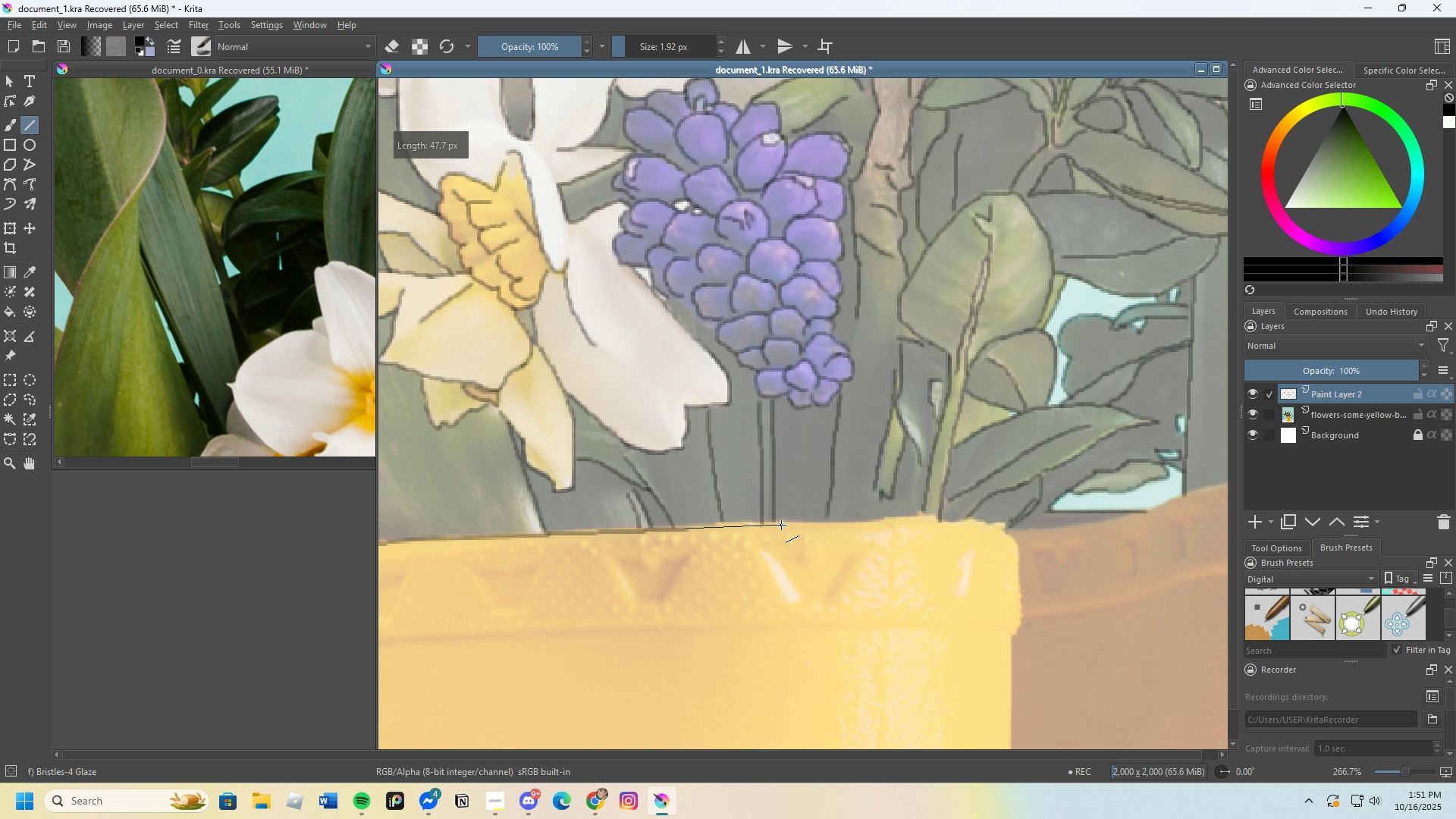 
scroll: coordinate [793, 532], scroll_direction: up, amount: 2.0
 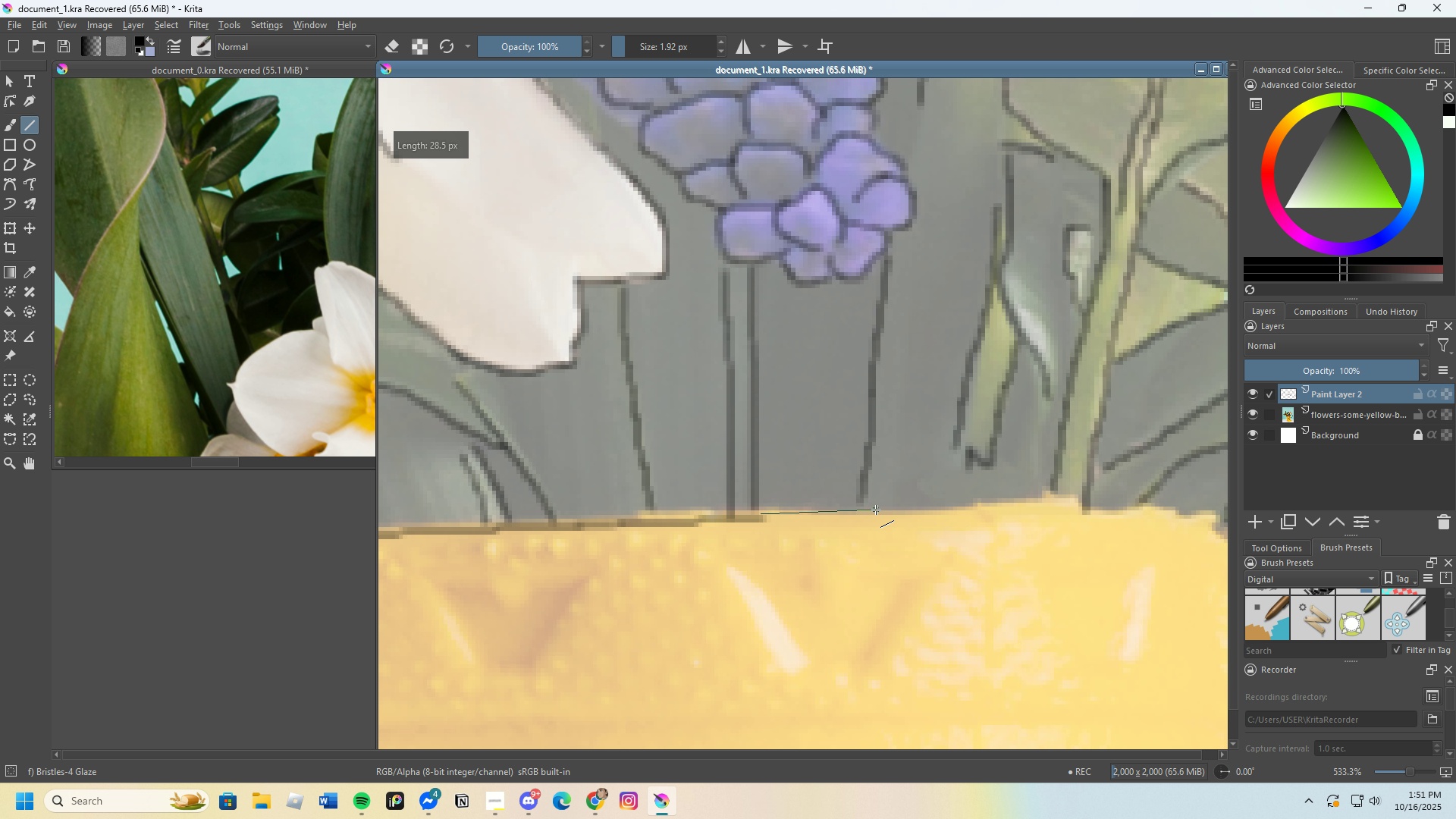 
scroll: coordinate [822, 513], scroll_direction: none, amount: 0.0
 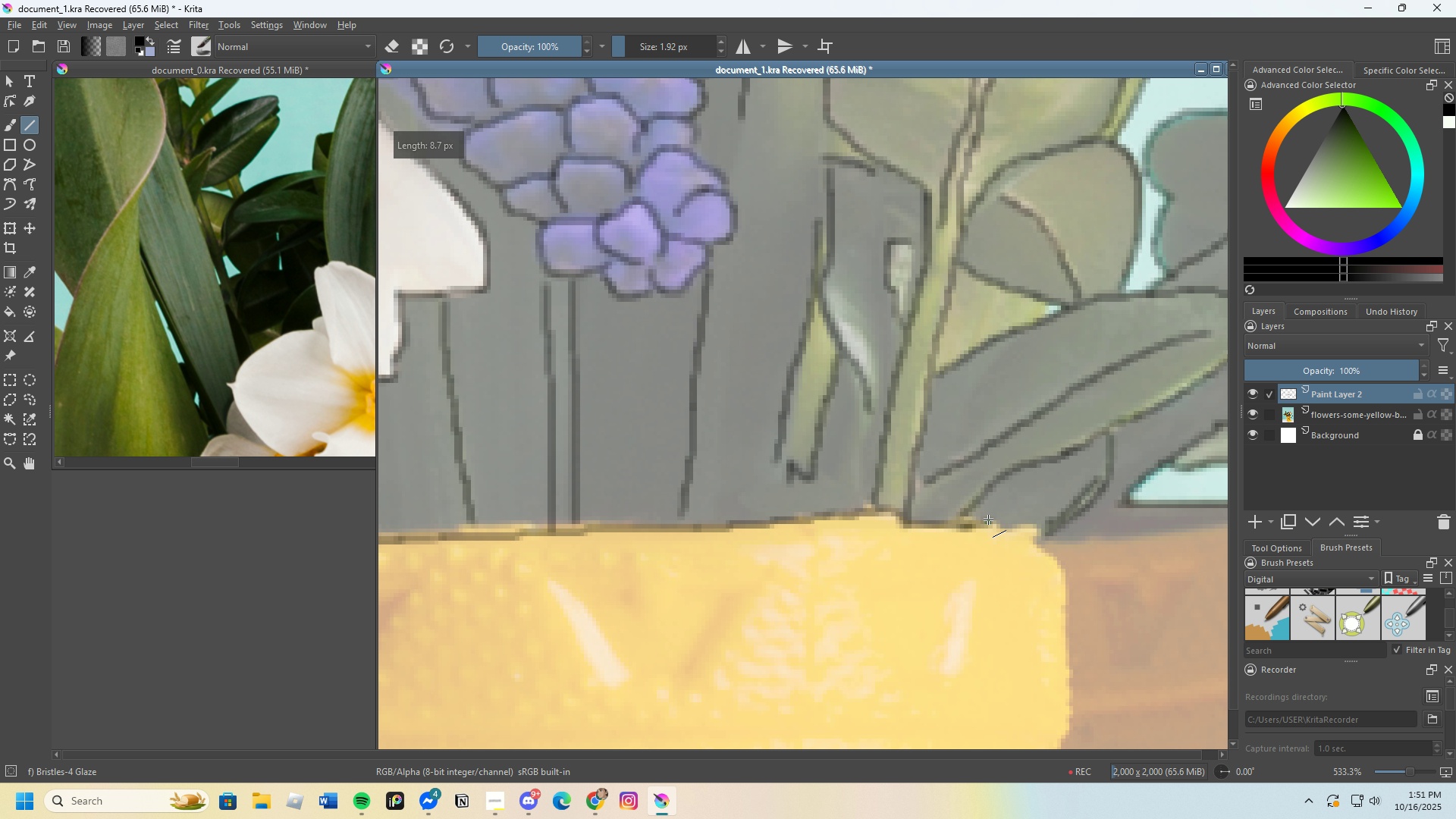 
wait(12.54)
 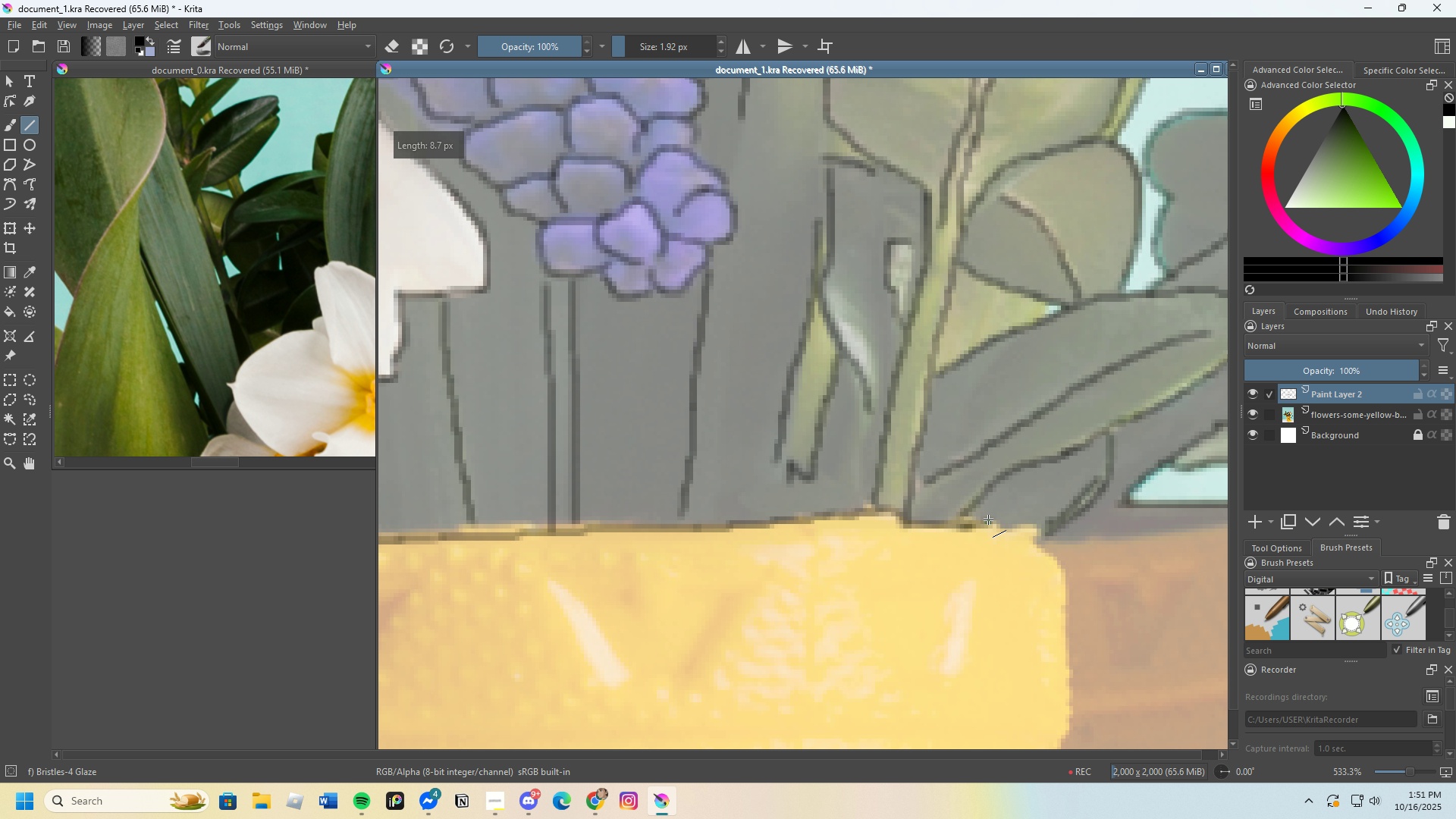 
scroll: coordinate [978, 526], scroll_direction: none, amount: 0.0
 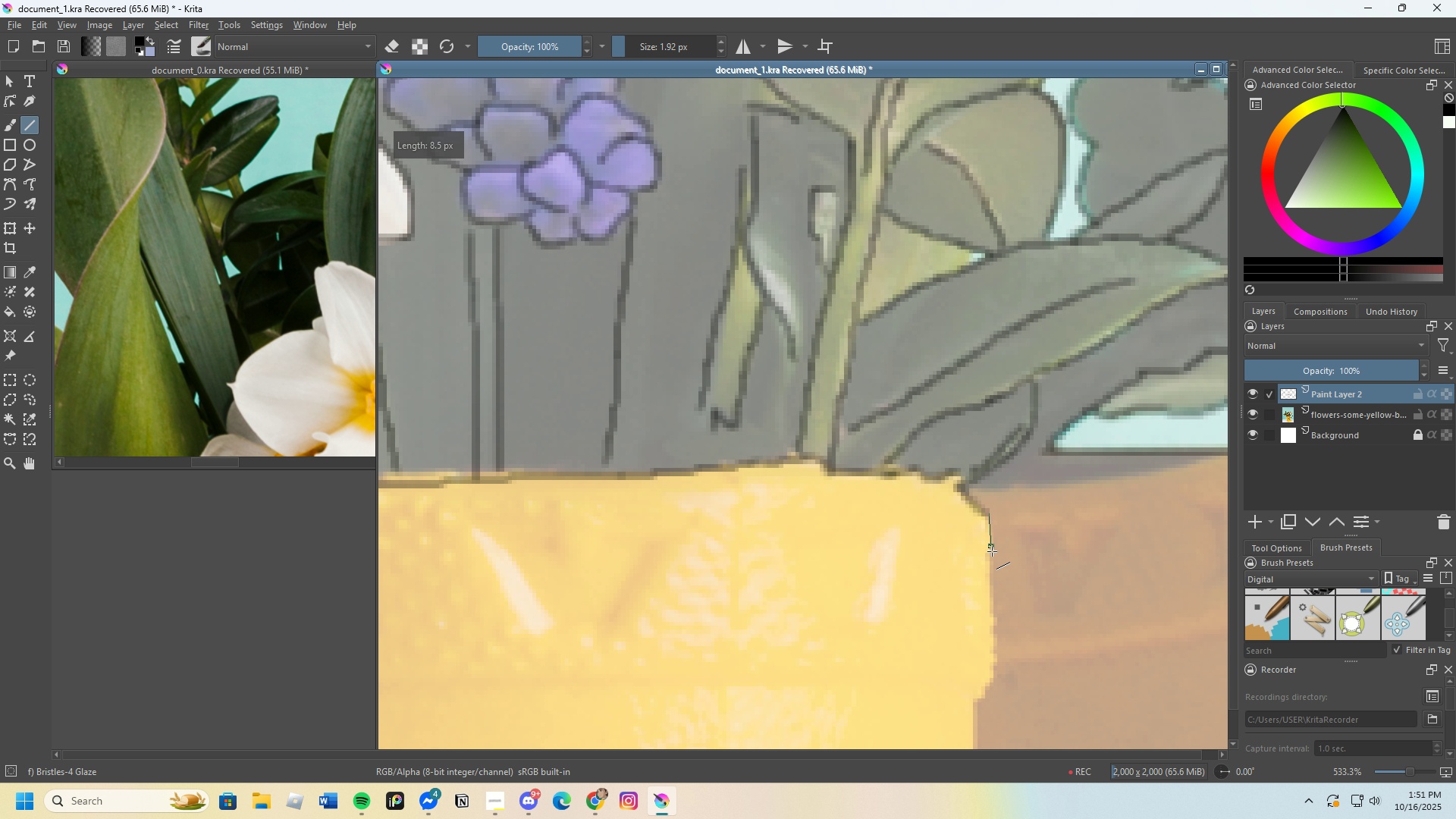 
scroll: coordinate [1003, 540], scroll_direction: up, amount: 1.0
 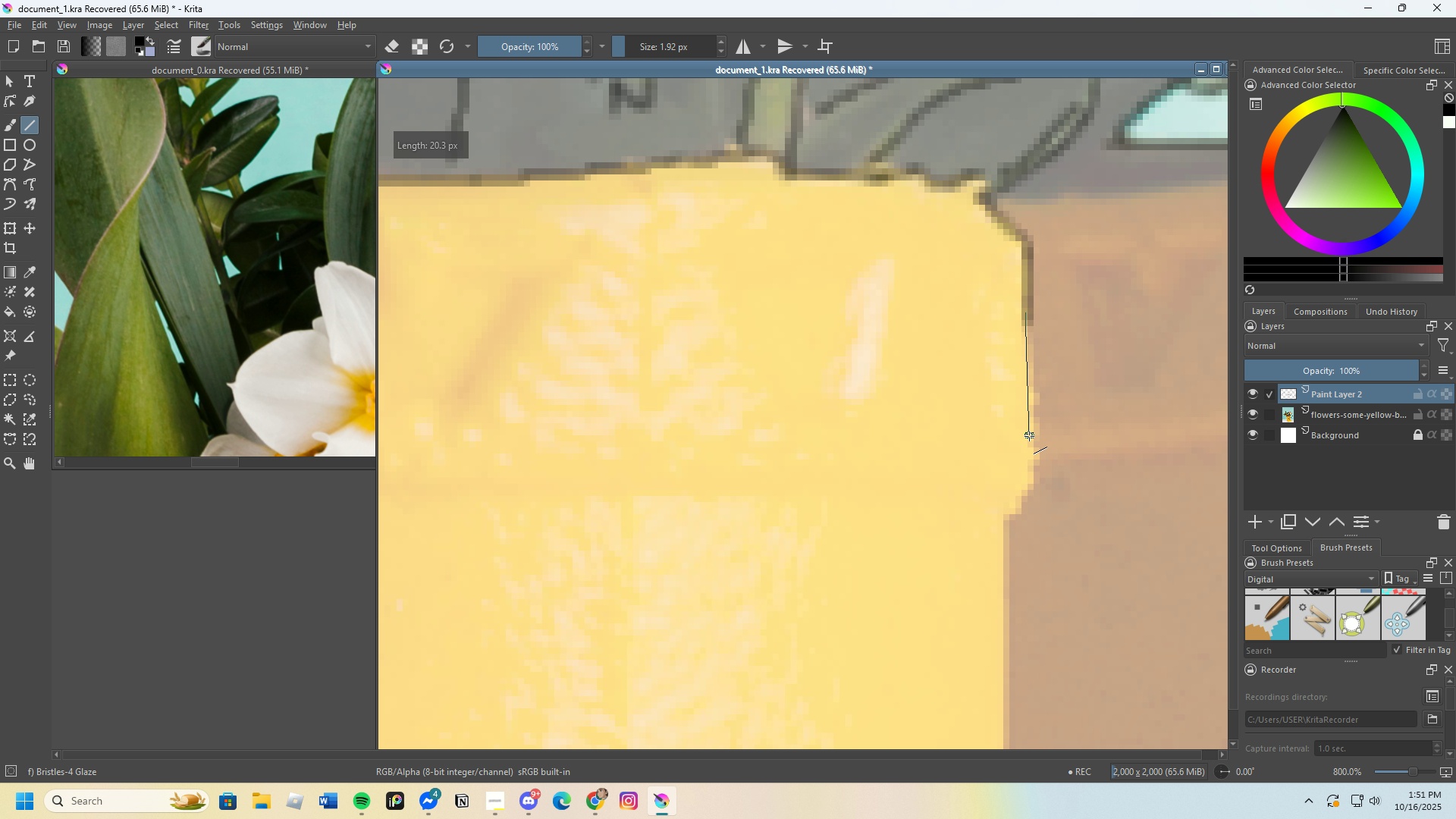 
scroll: coordinate [1017, 419], scroll_direction: none, amount: 0.0
 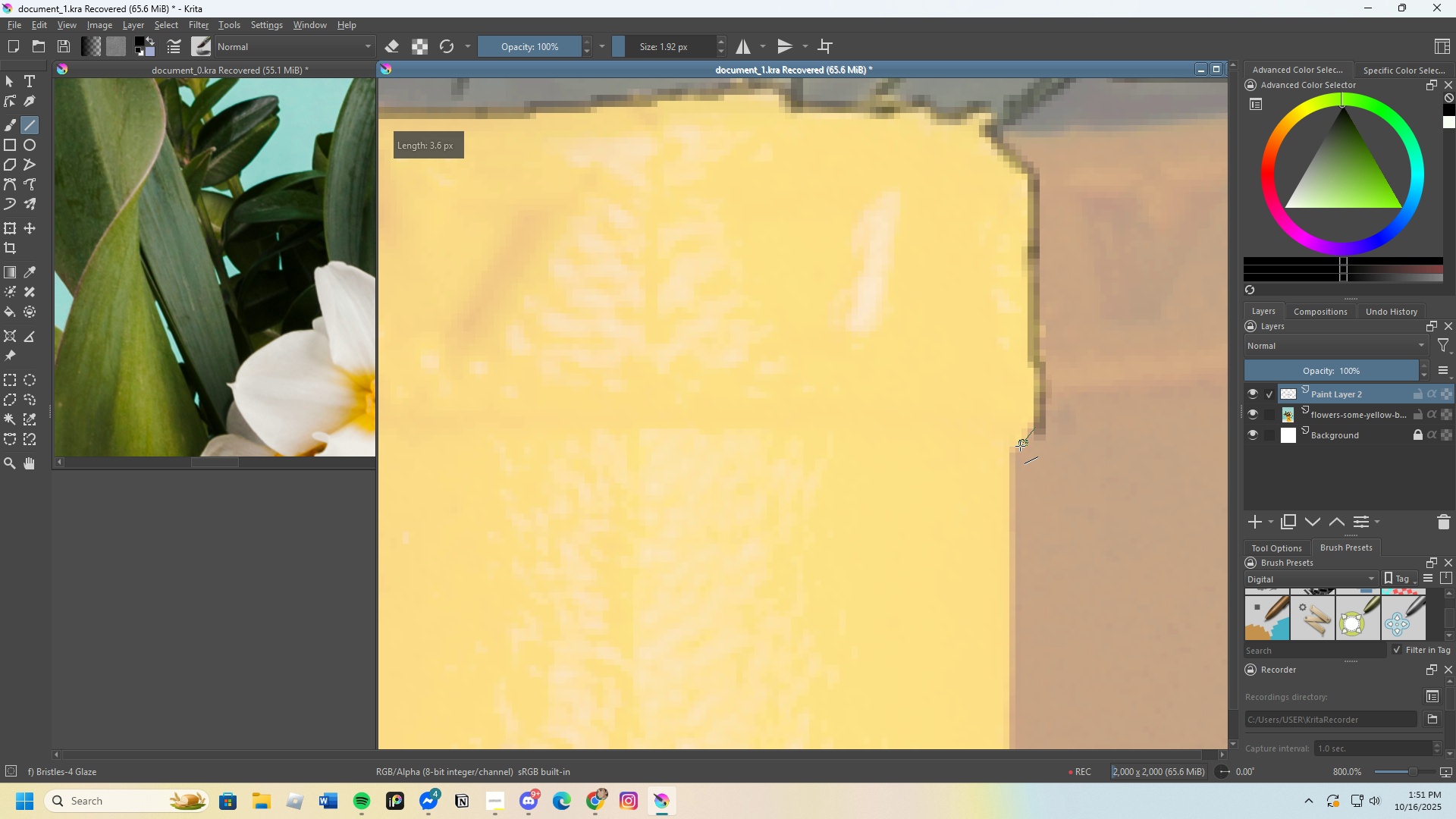 
scroll: coordinate [1058, 419], scroll_direction: down, amount: 4.0
 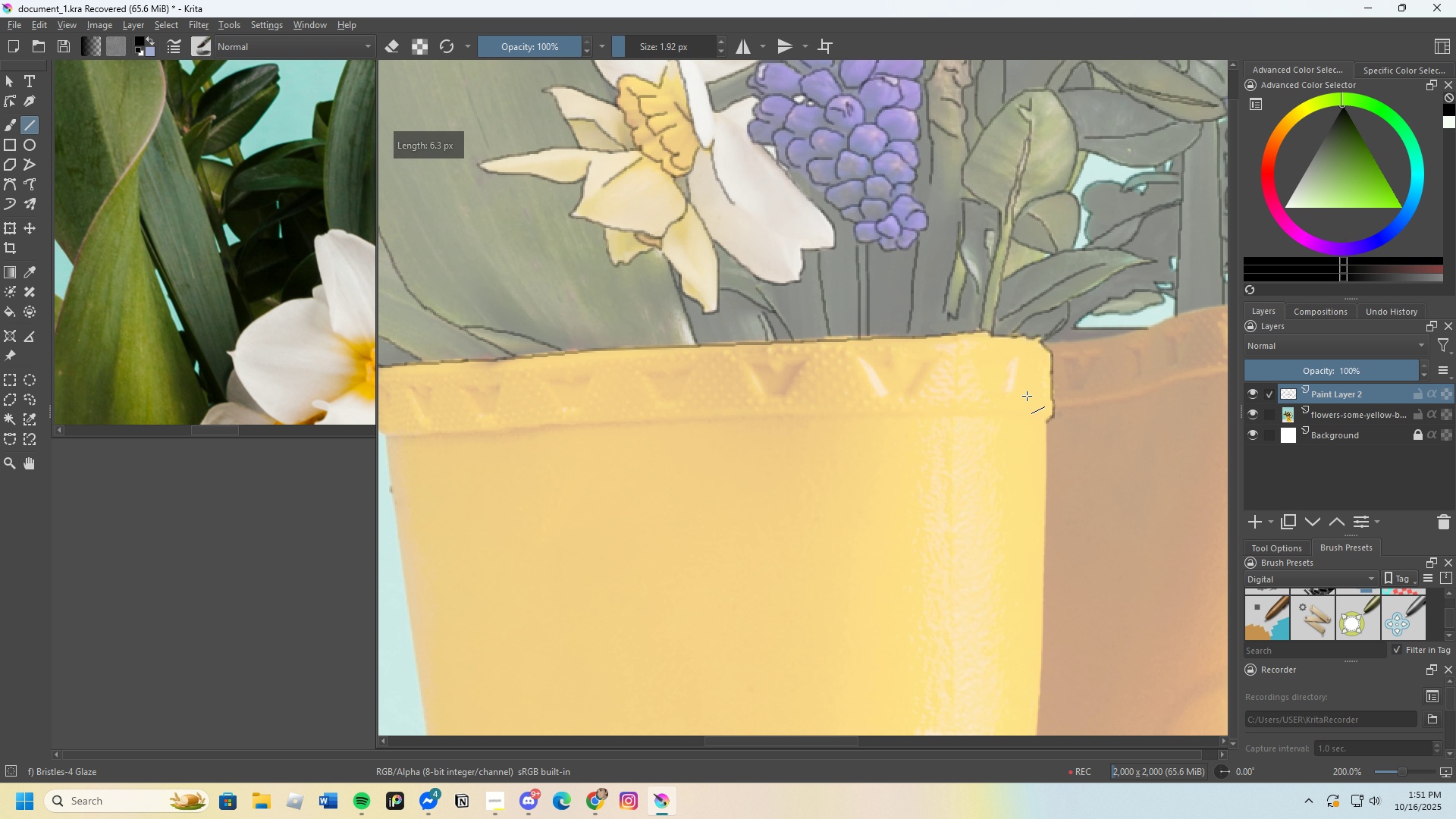 
scroll: coordinate [883, 410], scroll_direction: none, amount: 0.0
 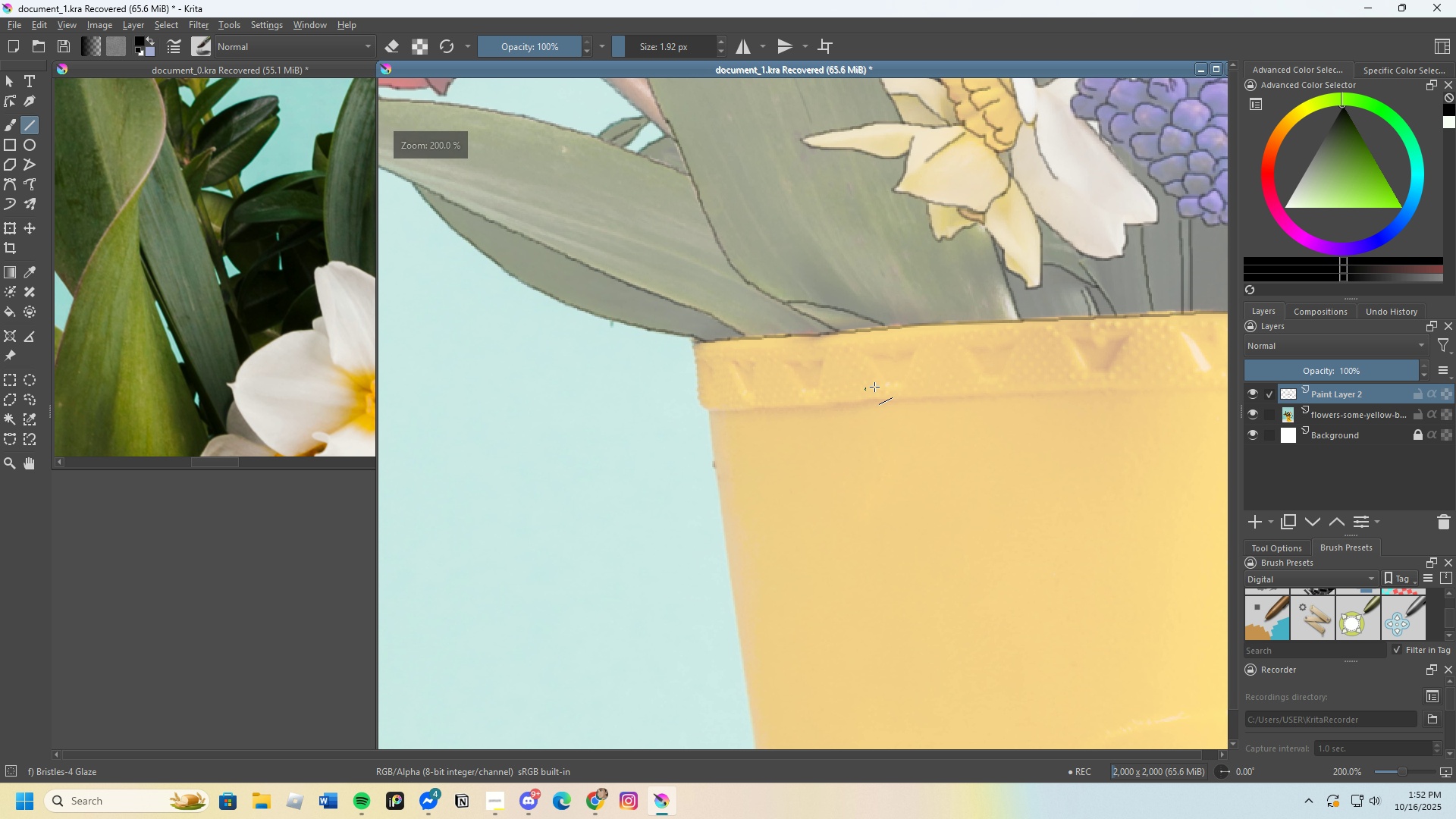 
scroll: coordinate [896, 366], scroll_direction: down, amount: 3.0
 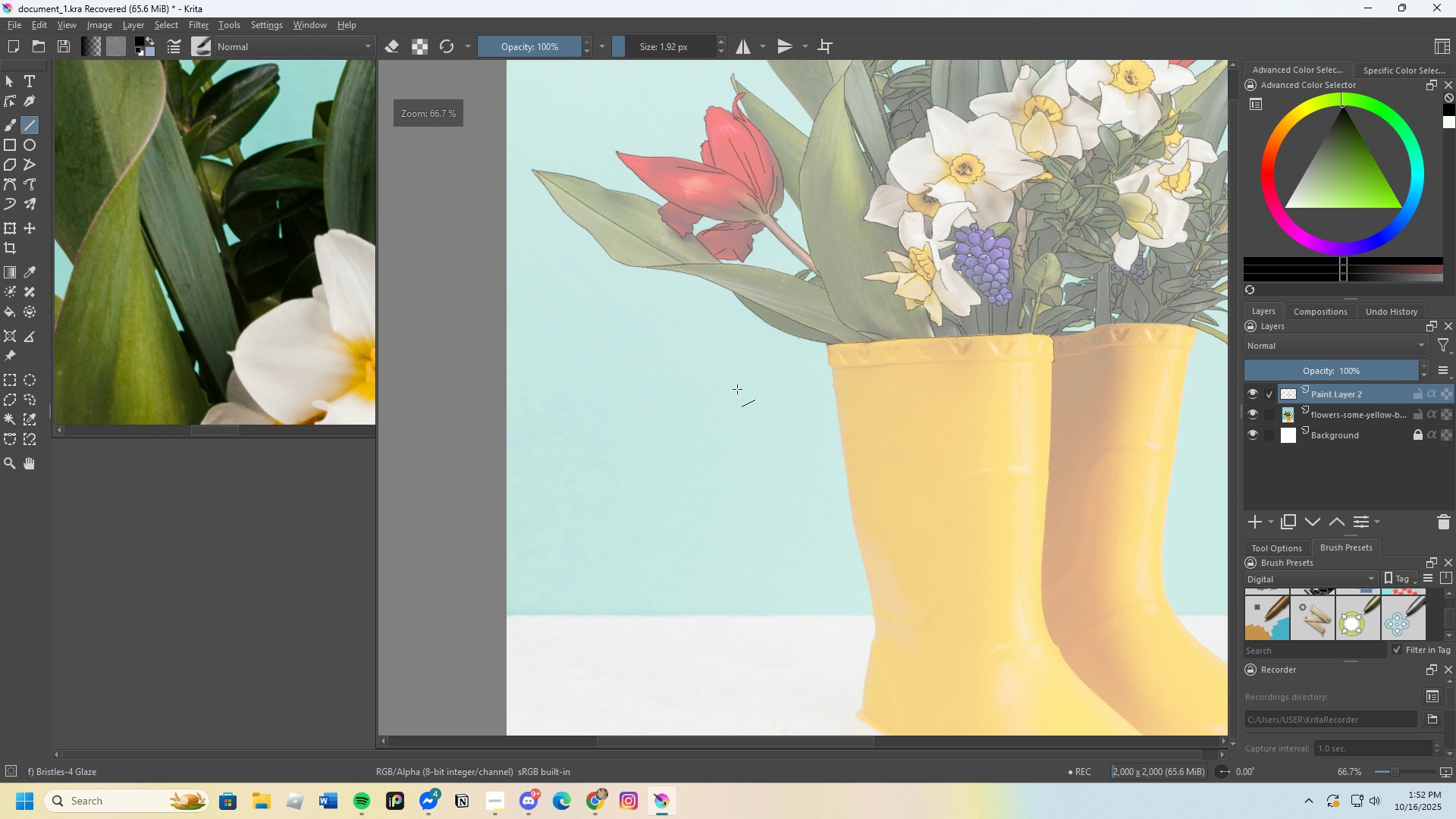 
scroll: coordinate [908, 399], scroll_direction: up, amount: 6.0
 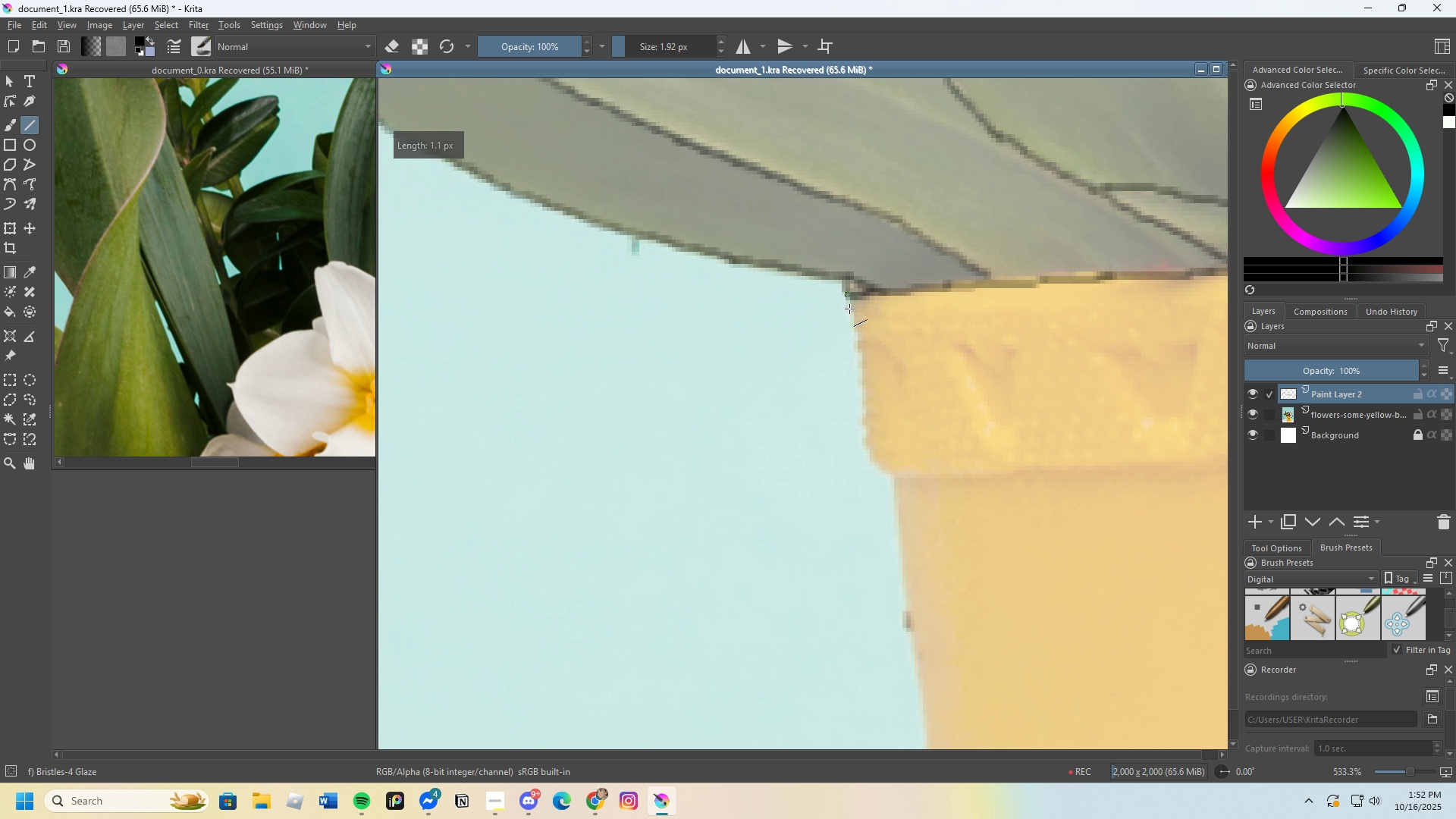 
scroll: coordinate [828, 424], scroll_direction: none, amount: 0.0
 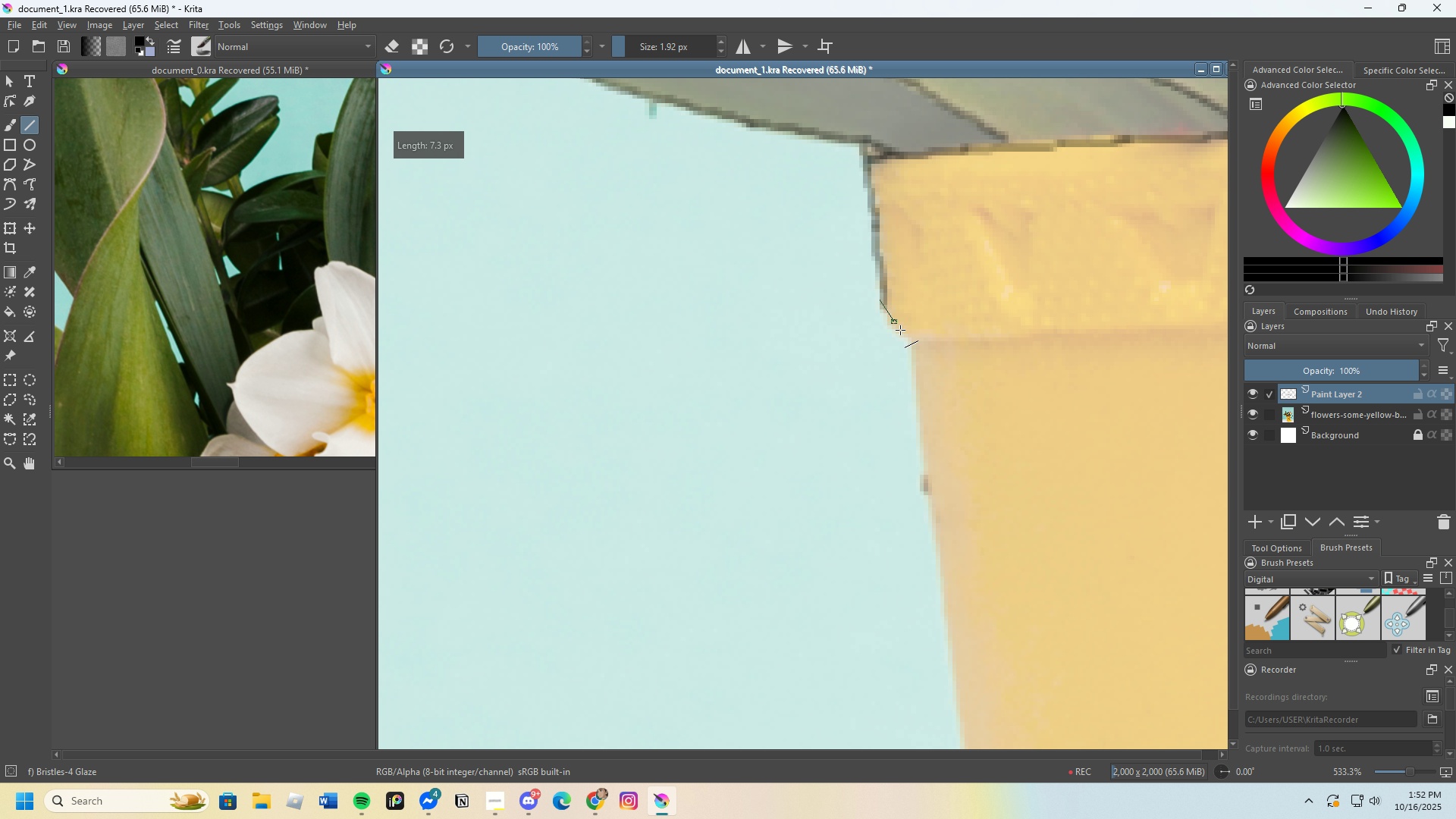 
scroll: coordinate [866, 317], scroll_direction: down, amount: 1.0
 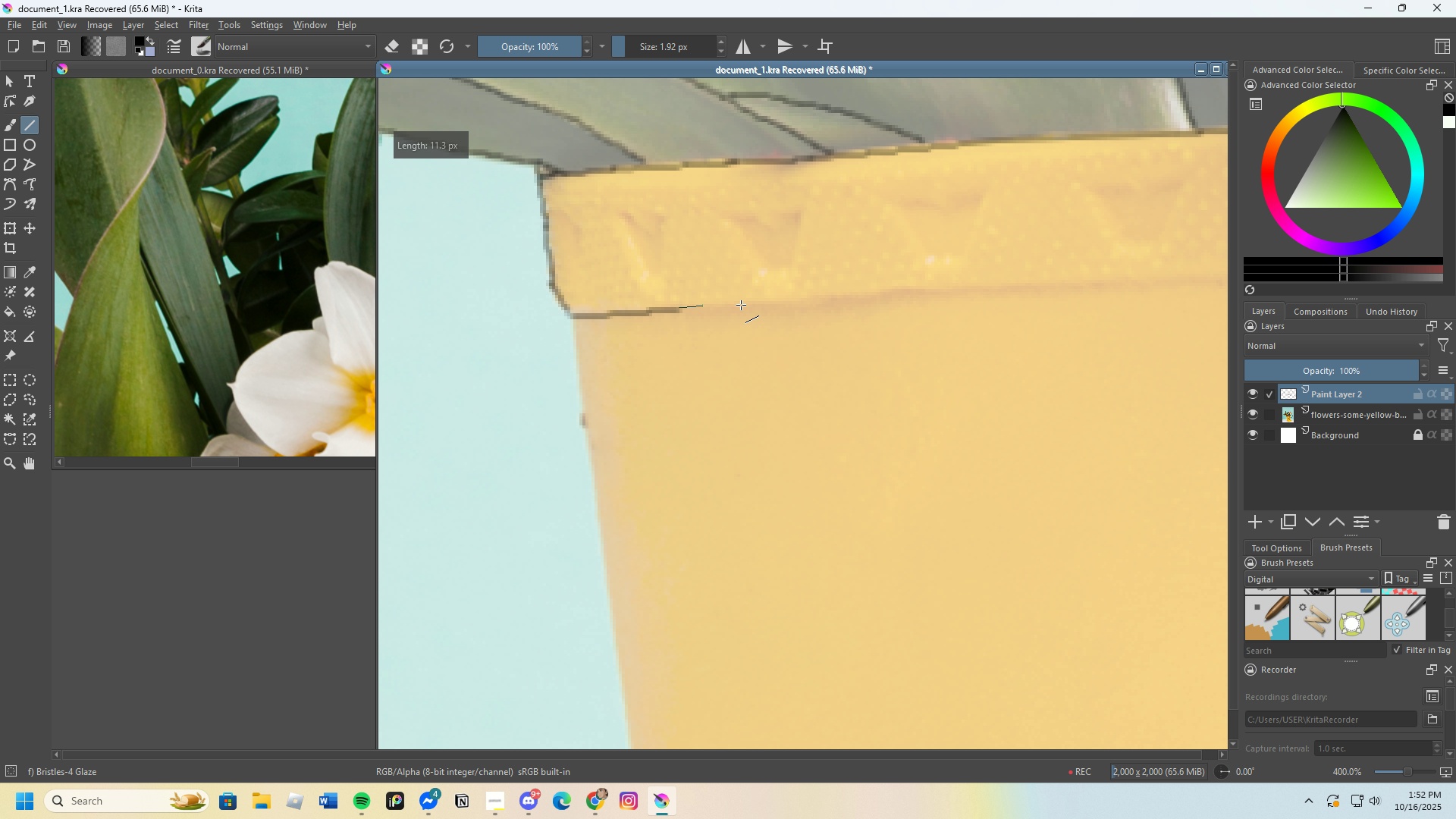 
scroll: coordinate [818, 391], scroll_direction: none, amount: 0.0
 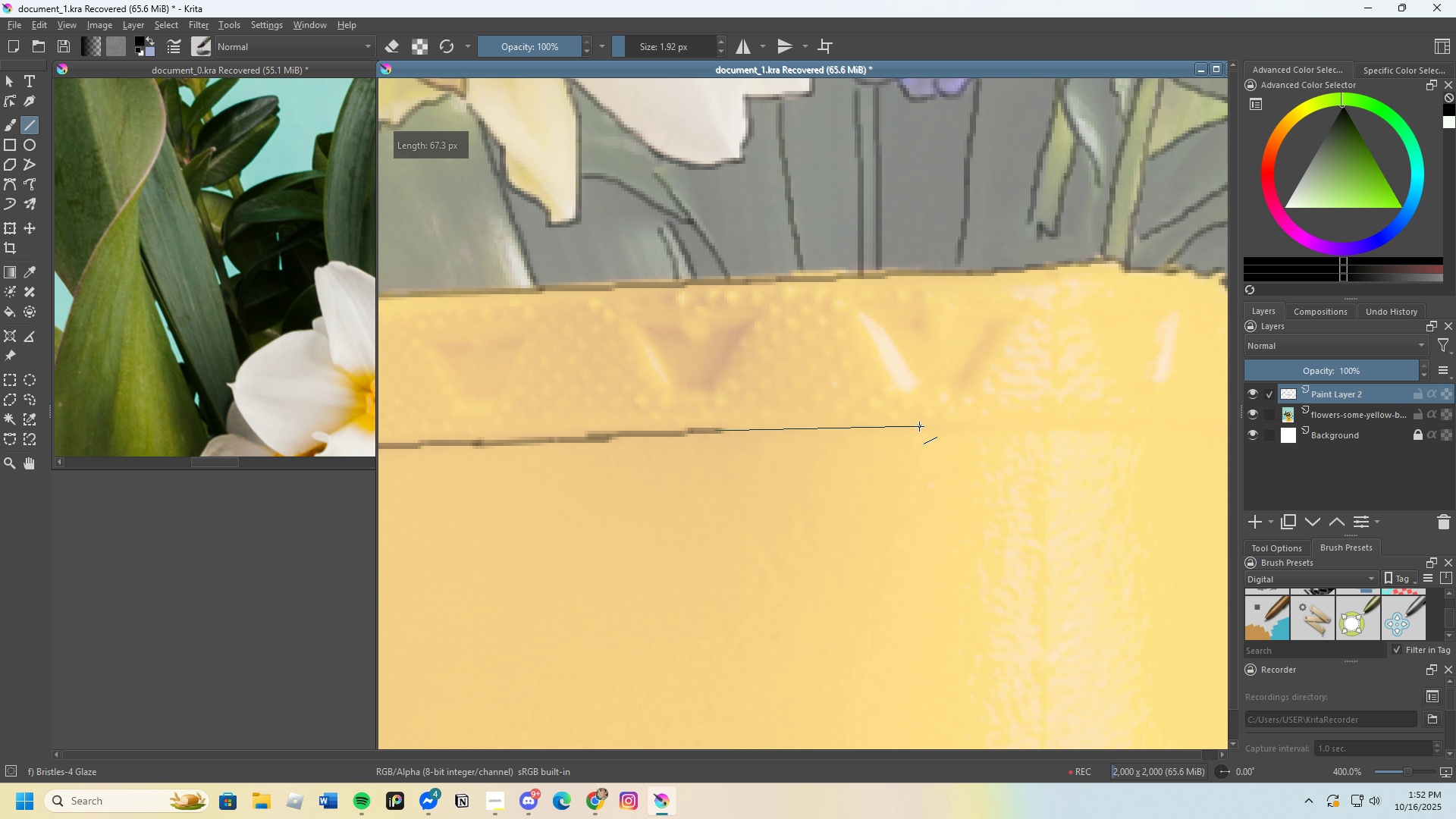 
scroll: coordinate [792, 428], scroll_direction: down, amount: 1.0
 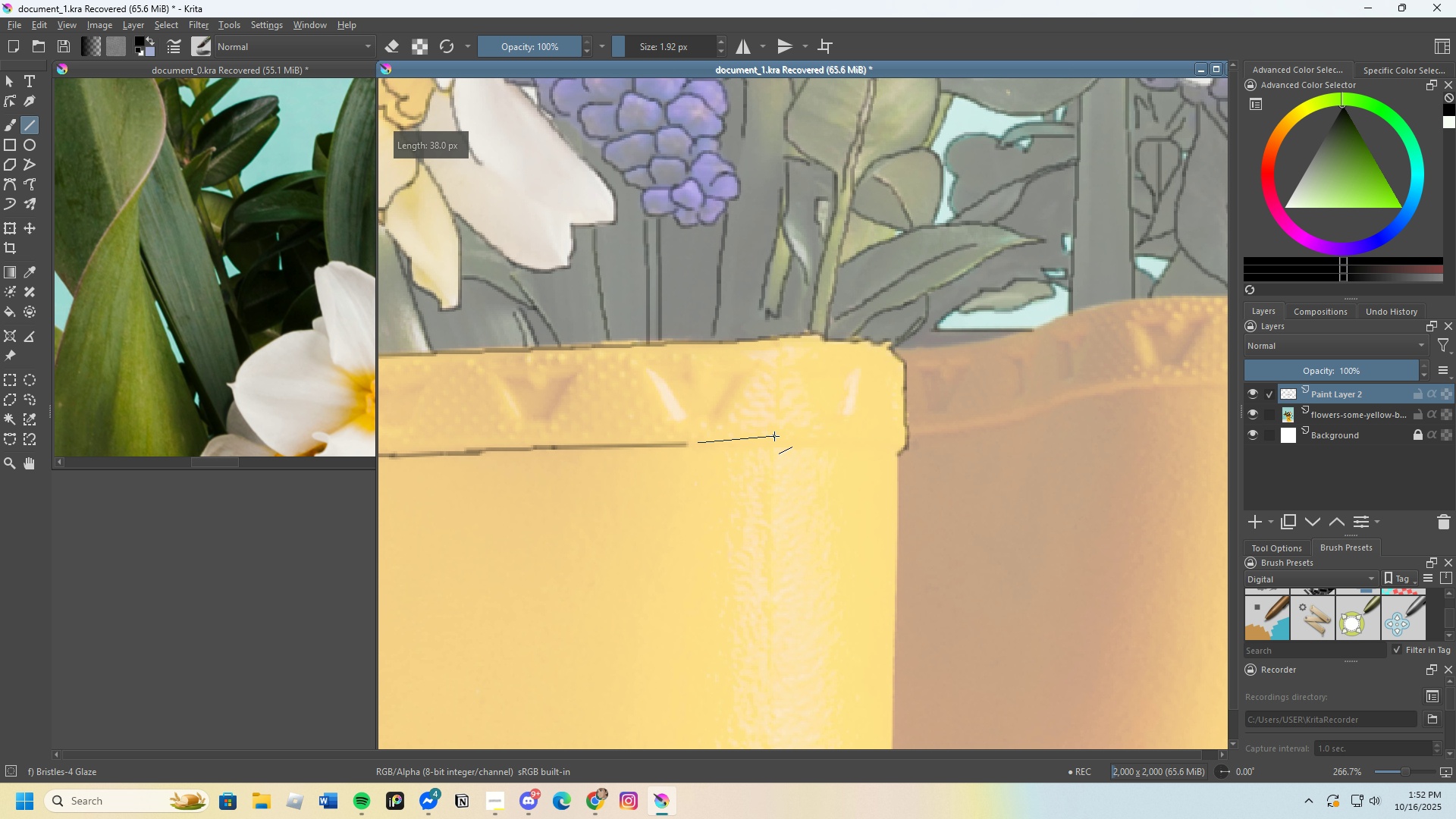 
scroll: coordinate [770, 480], scroll_direction: up, amount: 3.0
 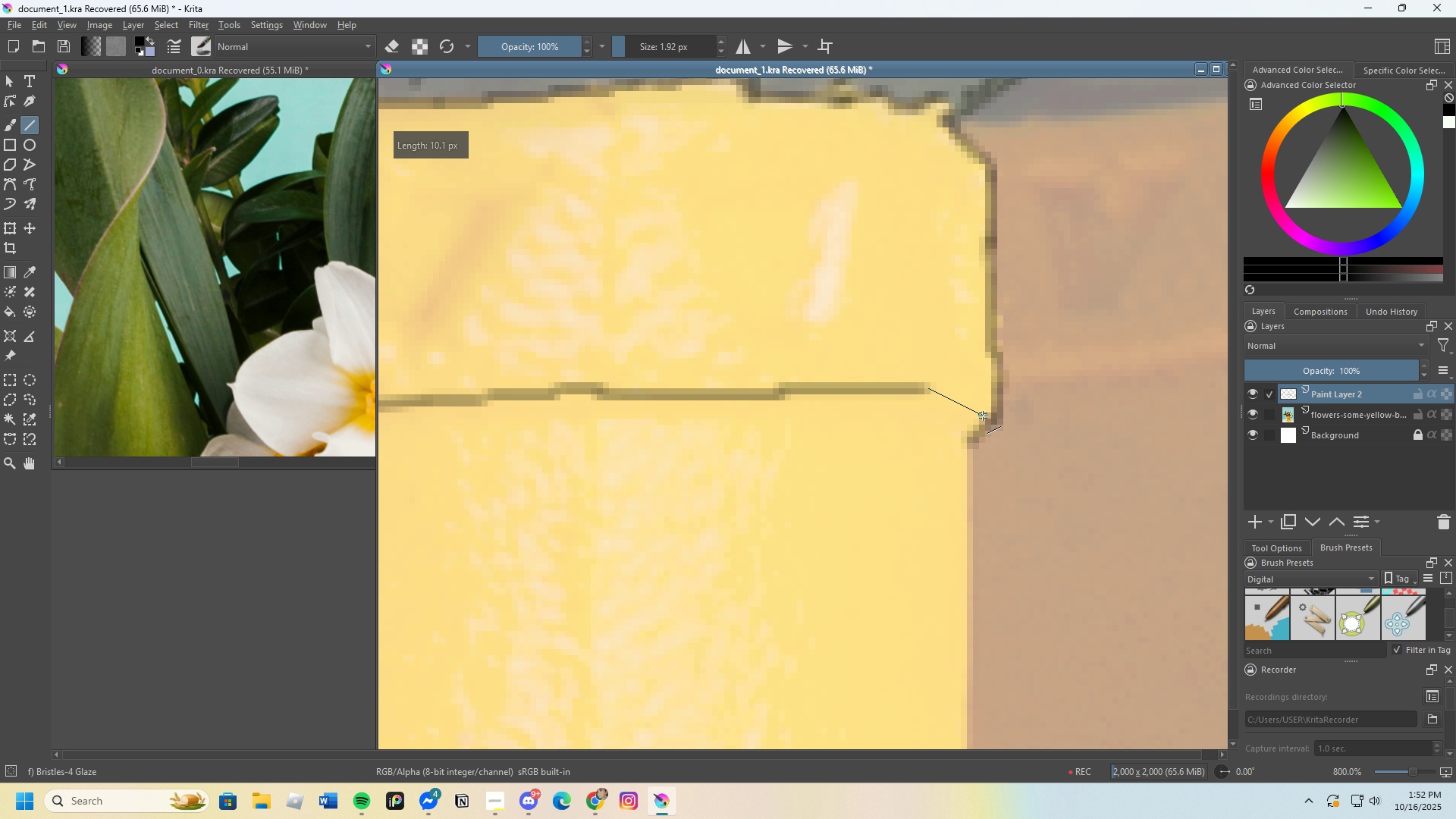 
scroll: coordinate [1002, 417], scroll_direction: down, amount: 4.0
 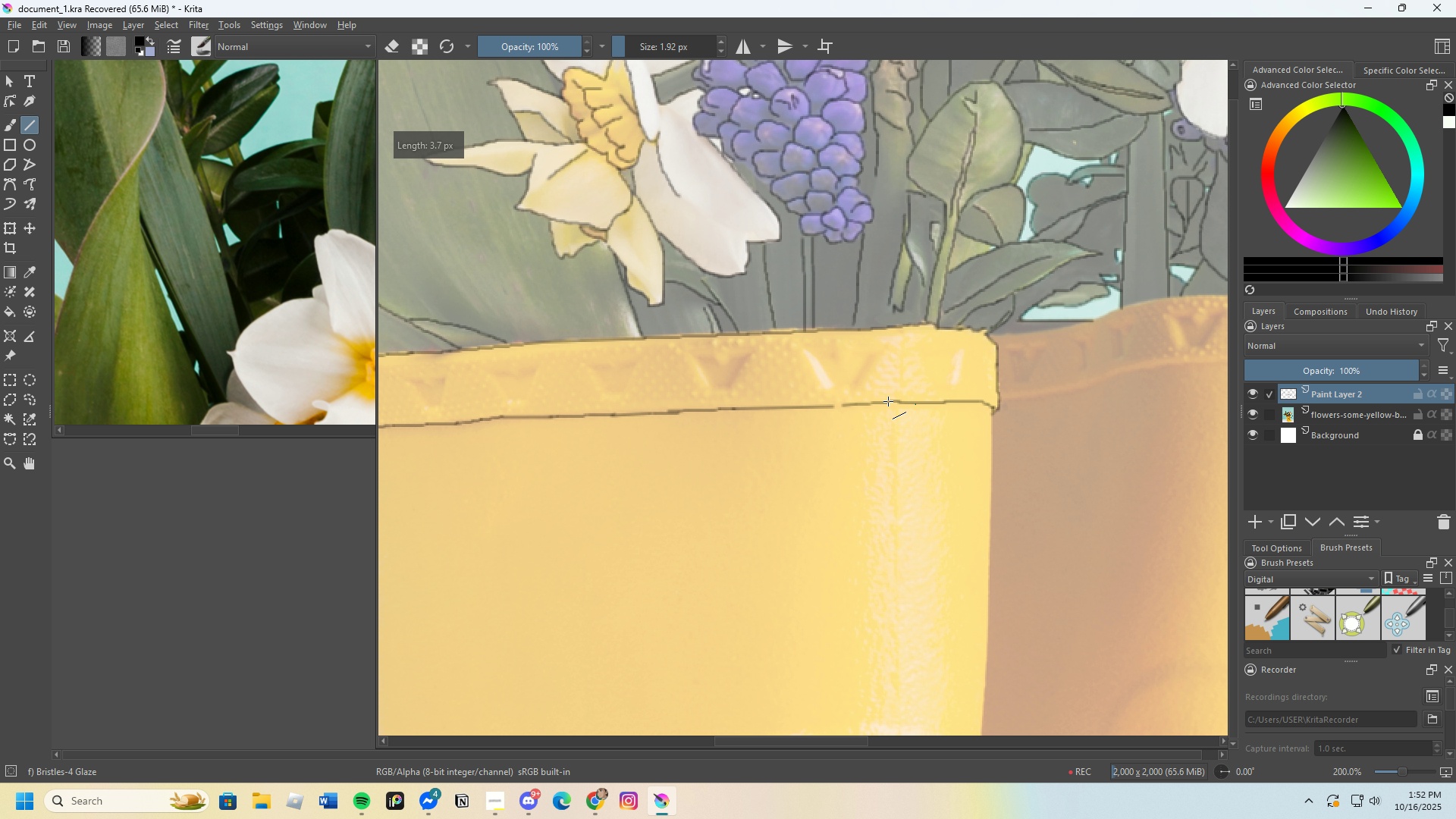 
scroll: coordinate [880, 398], scroll_direction: up, amount: 3.0
 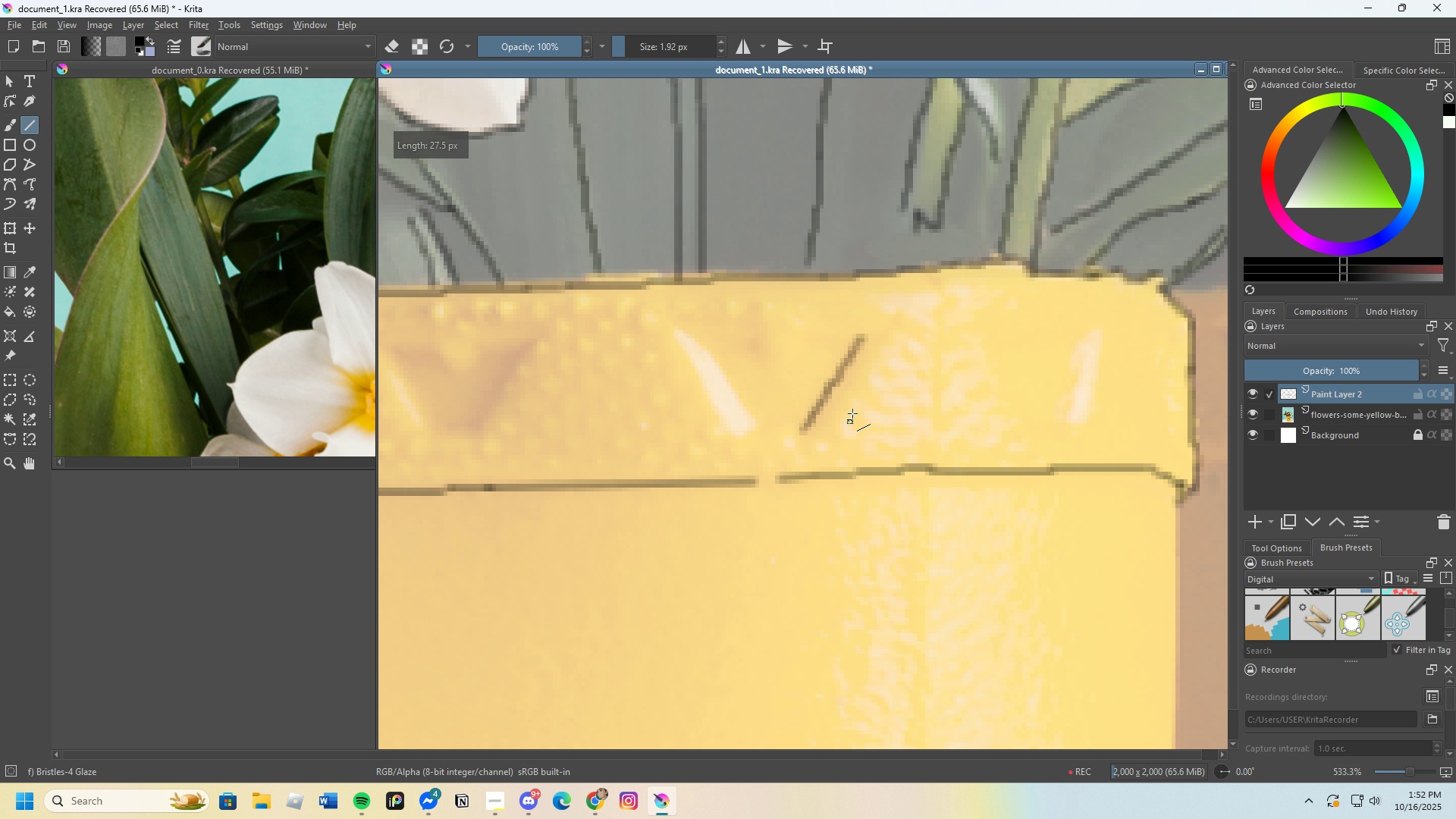 
scroll: coordinate [941, 393], scroll_direction: none, amount: 0.0
 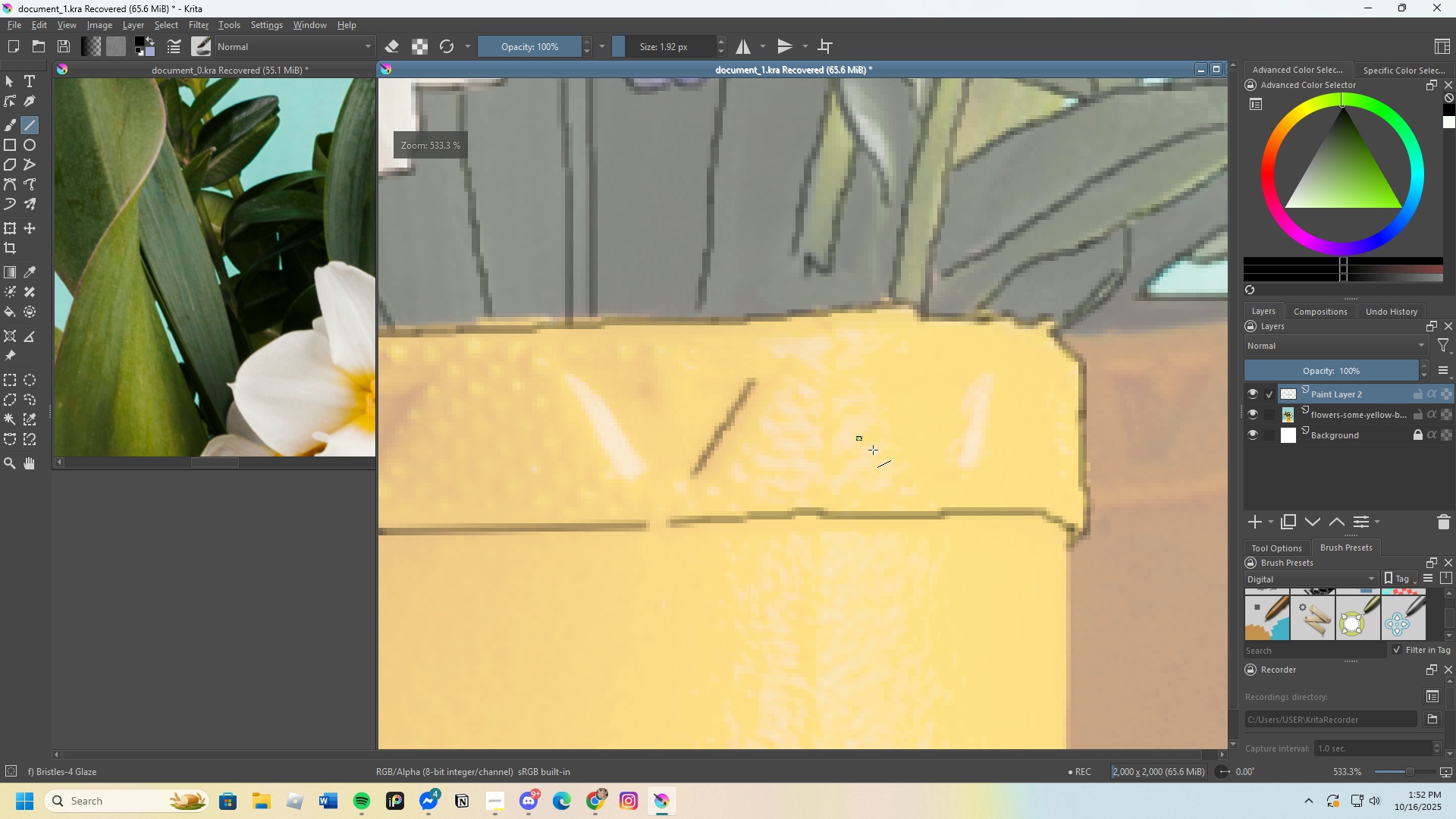 
scroll: coordinate [686, 359], scroll_direction: down, amount: 3.0
 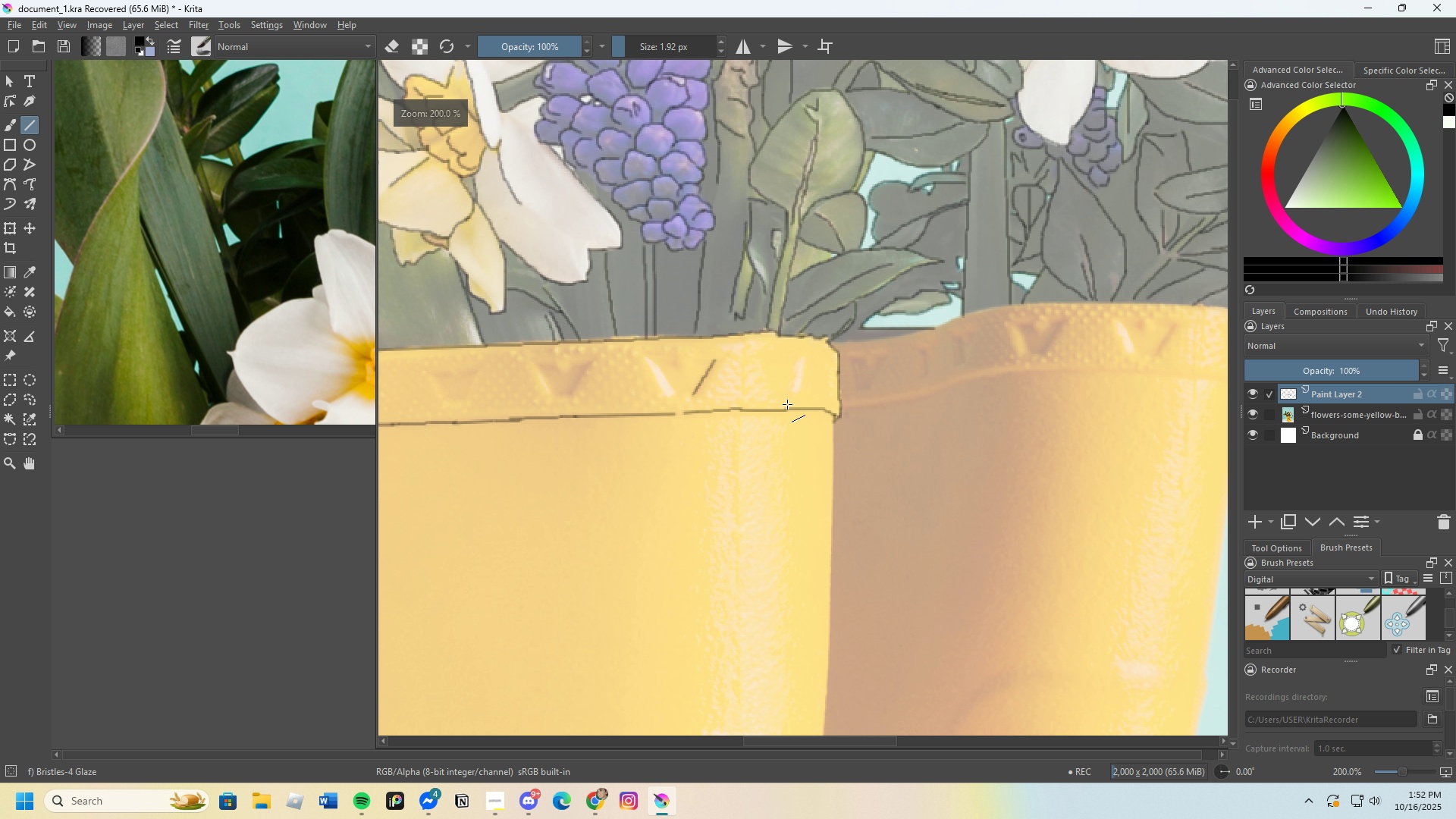 
scroll: coordinate [788, 404], scroll_direction: up, amount: 3.0
 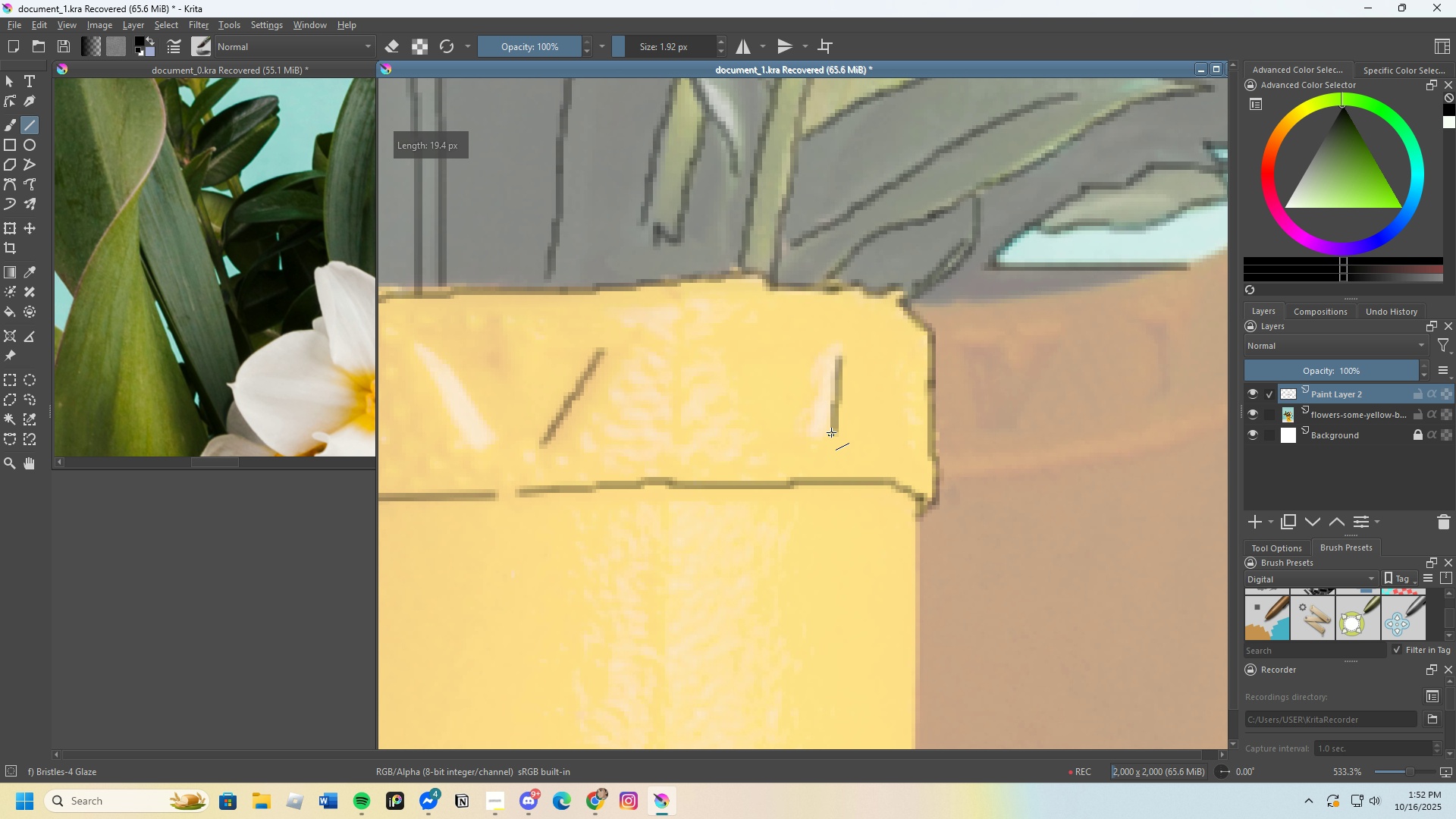 
scroll: coordinate [857, 401], scroll_direction: down, amount: 3.0
 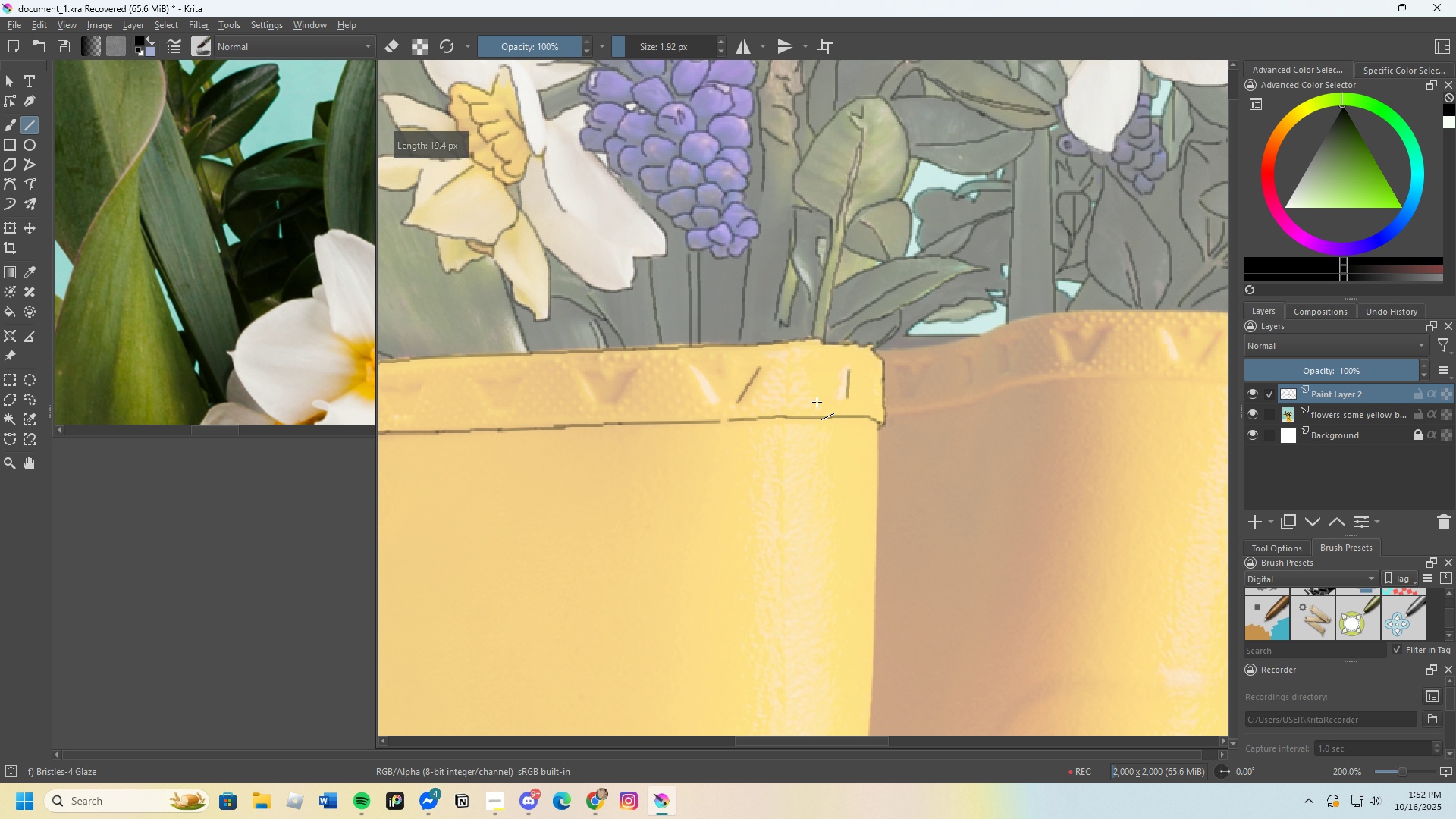 
scroll: coordinate [817, 402], scroll_direction: up, amount: 2.0
 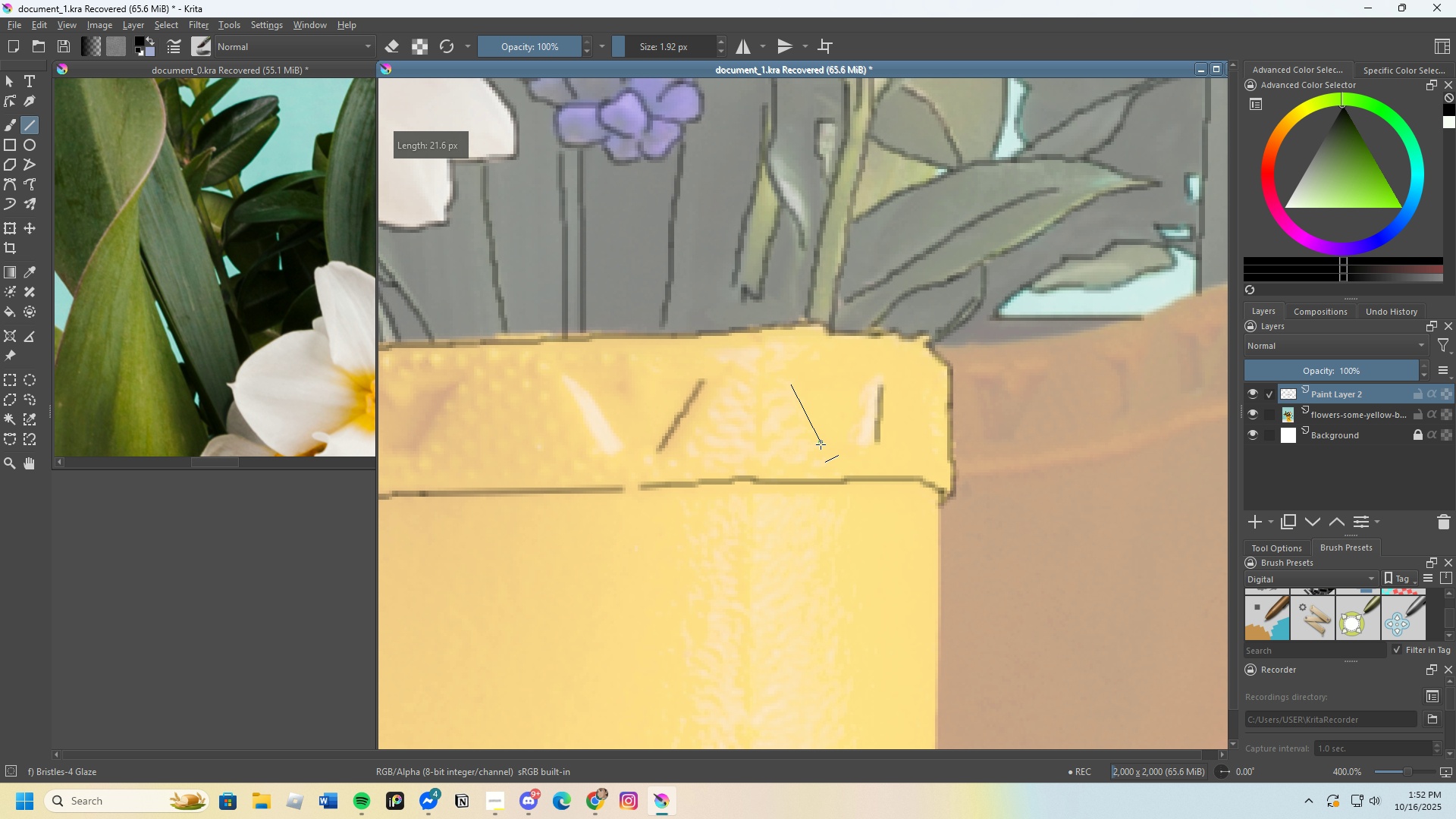 
scroll: coordinate [726, 431], scroll_direction: none, amount: 0.0
 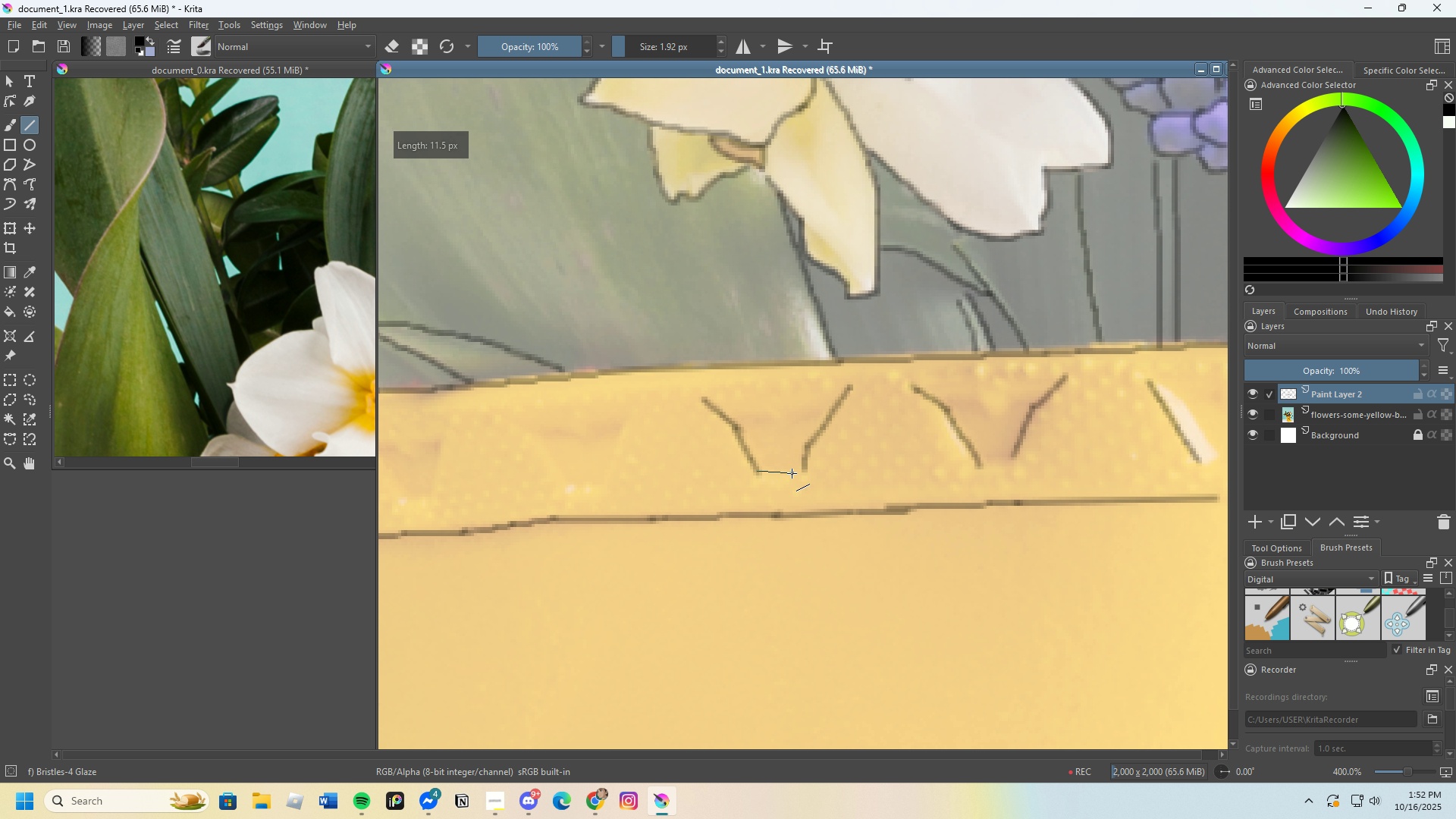 
wait(6.02)
 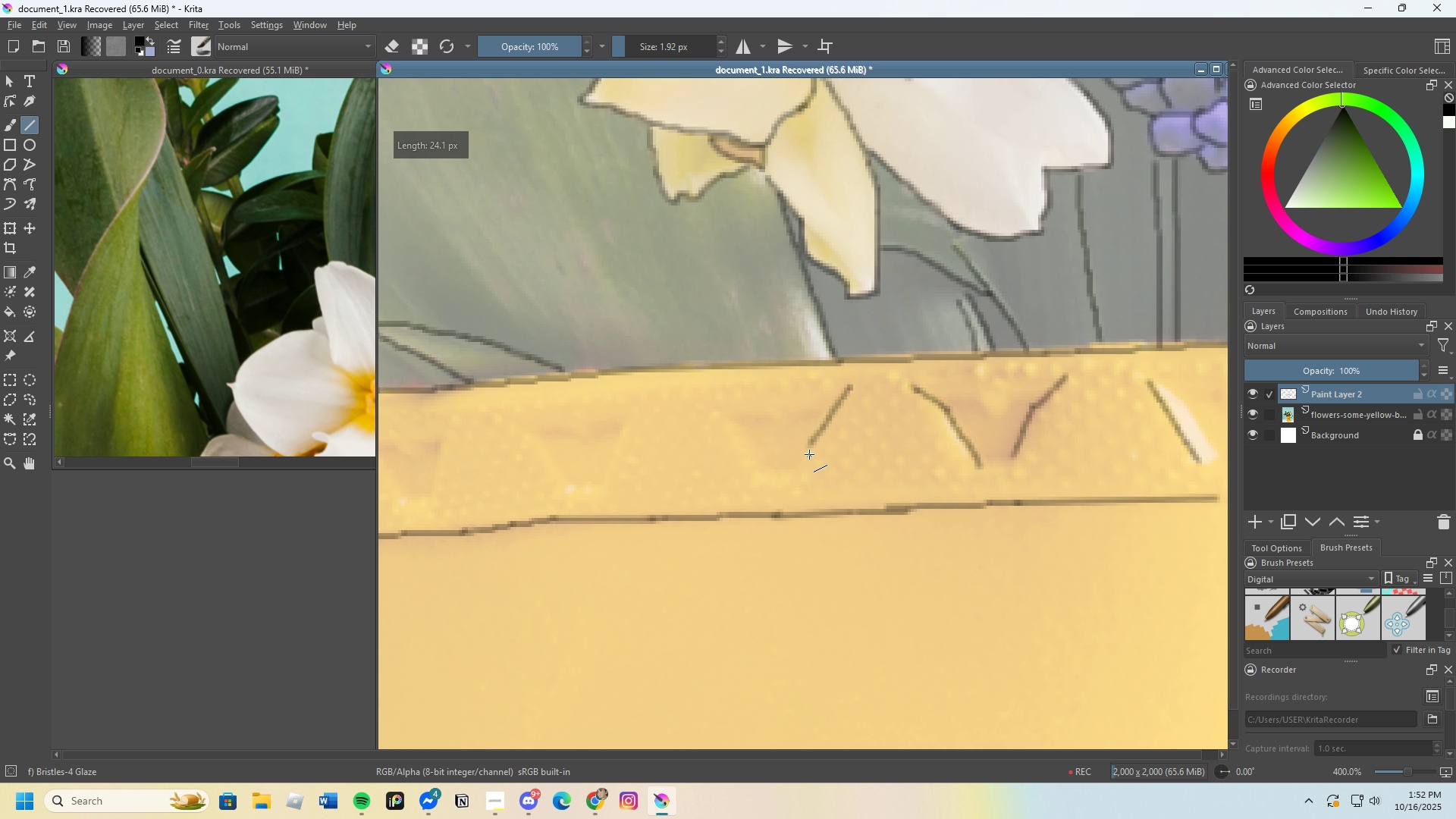 
scroll: coordinate [789, 460], scroll_direction: none, amount: 0.0
 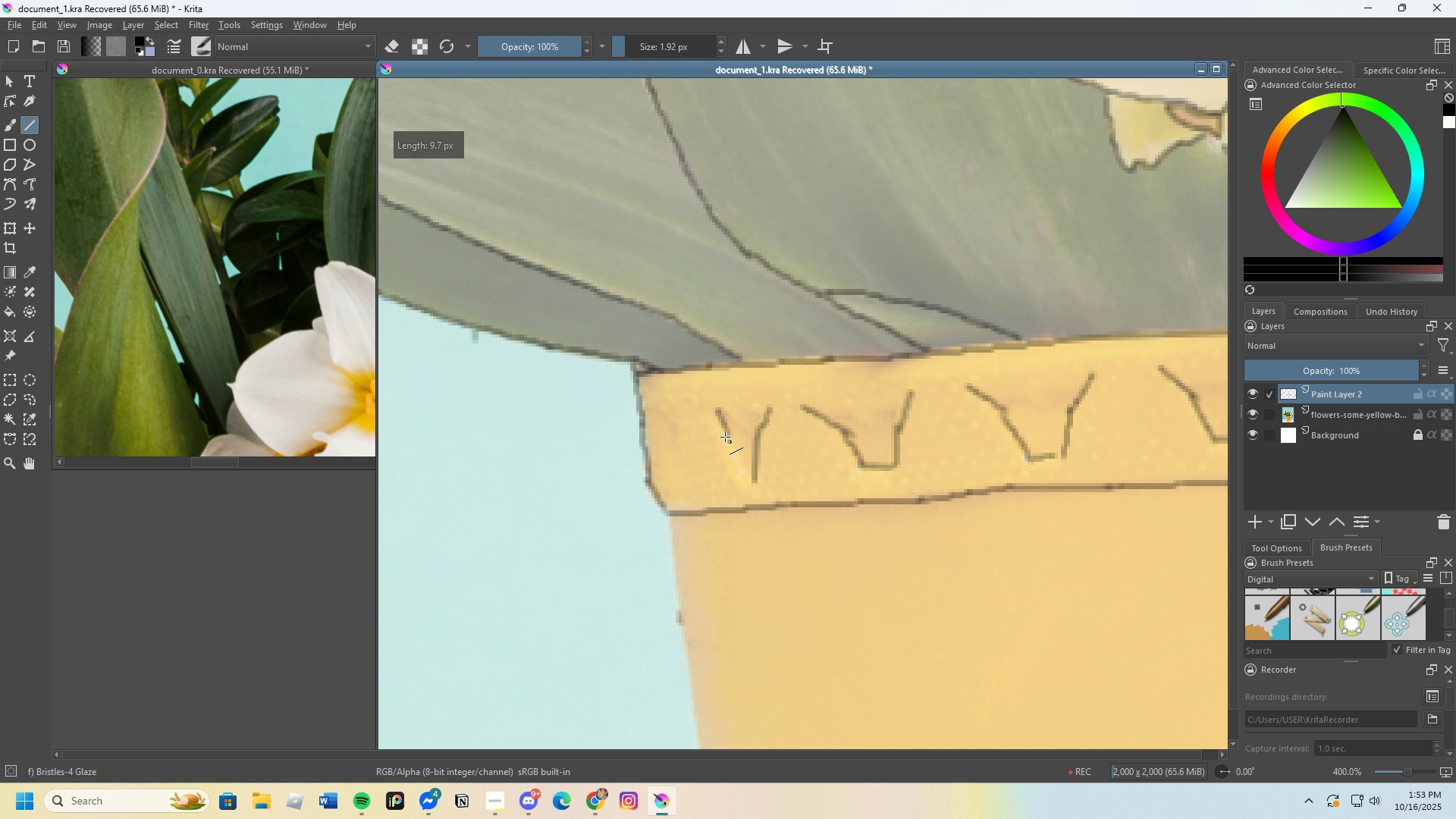 
scroll: coordinate [585, 384], scroll_direction: down, amount: 4.0
 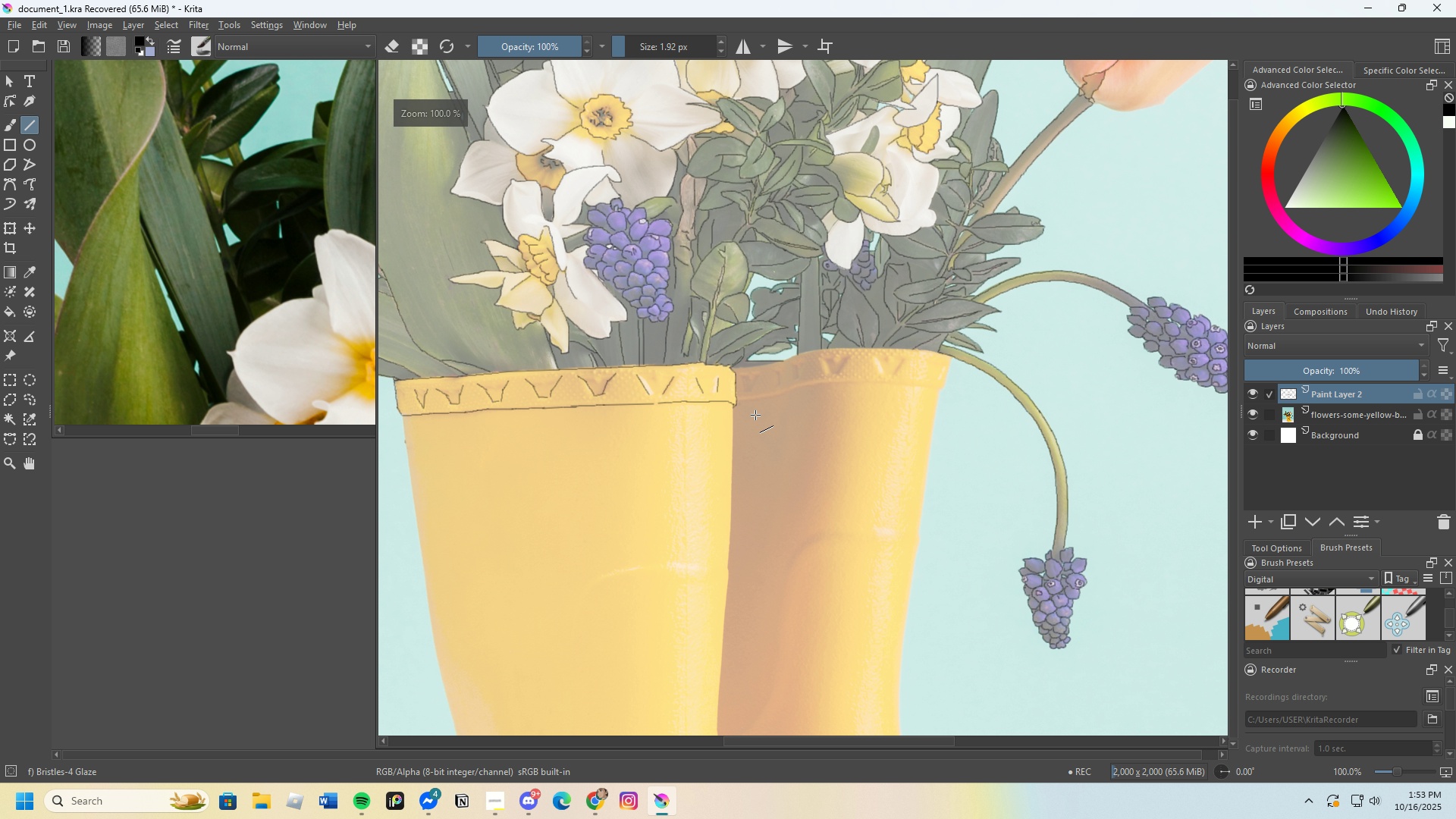 
scroll: coordinate [610, 331], scroll_direction: up, amount: 5.0
 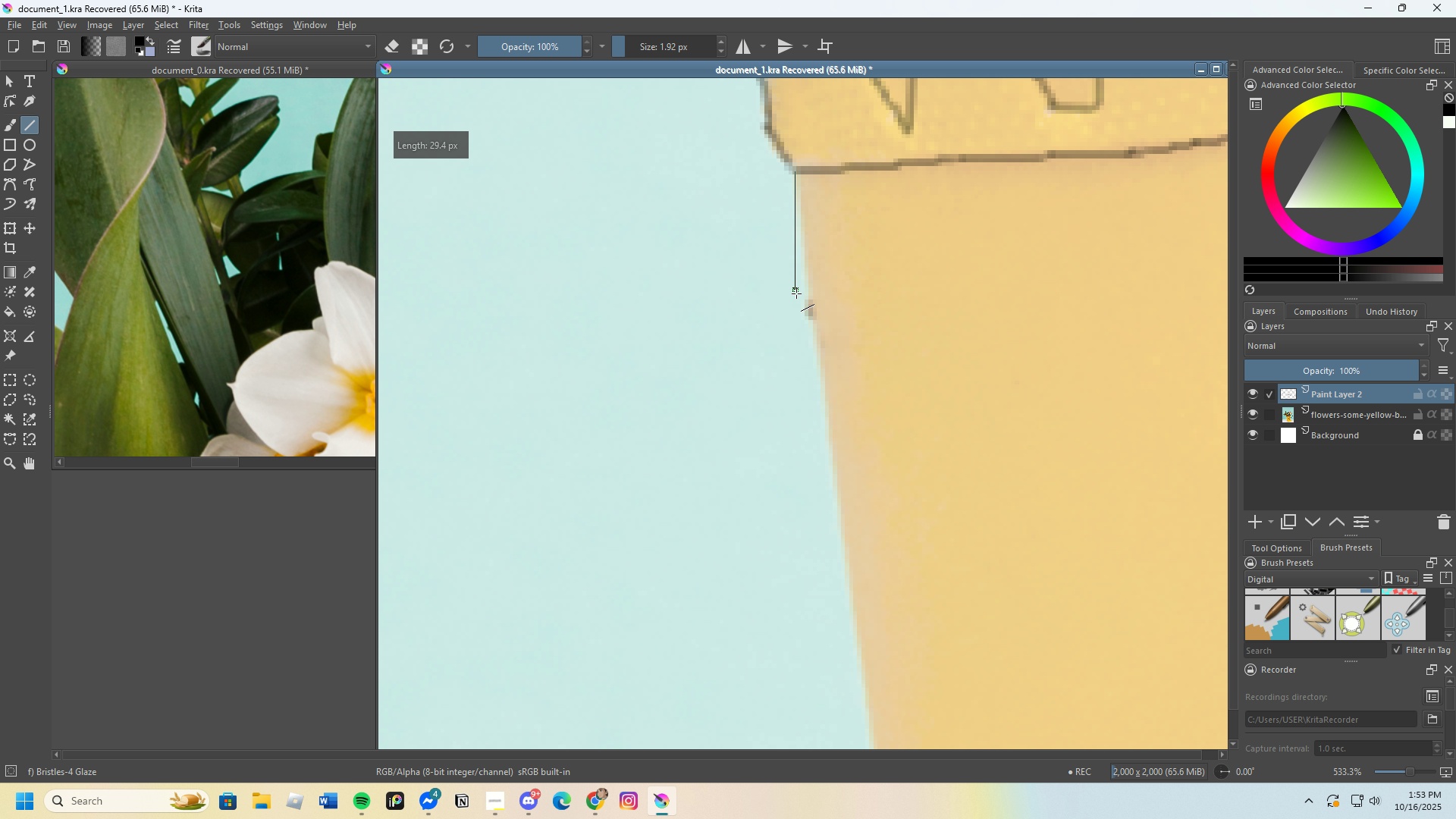 
scroll: coordinate [294, 208], scroll_direction: down, amount: 8.0
 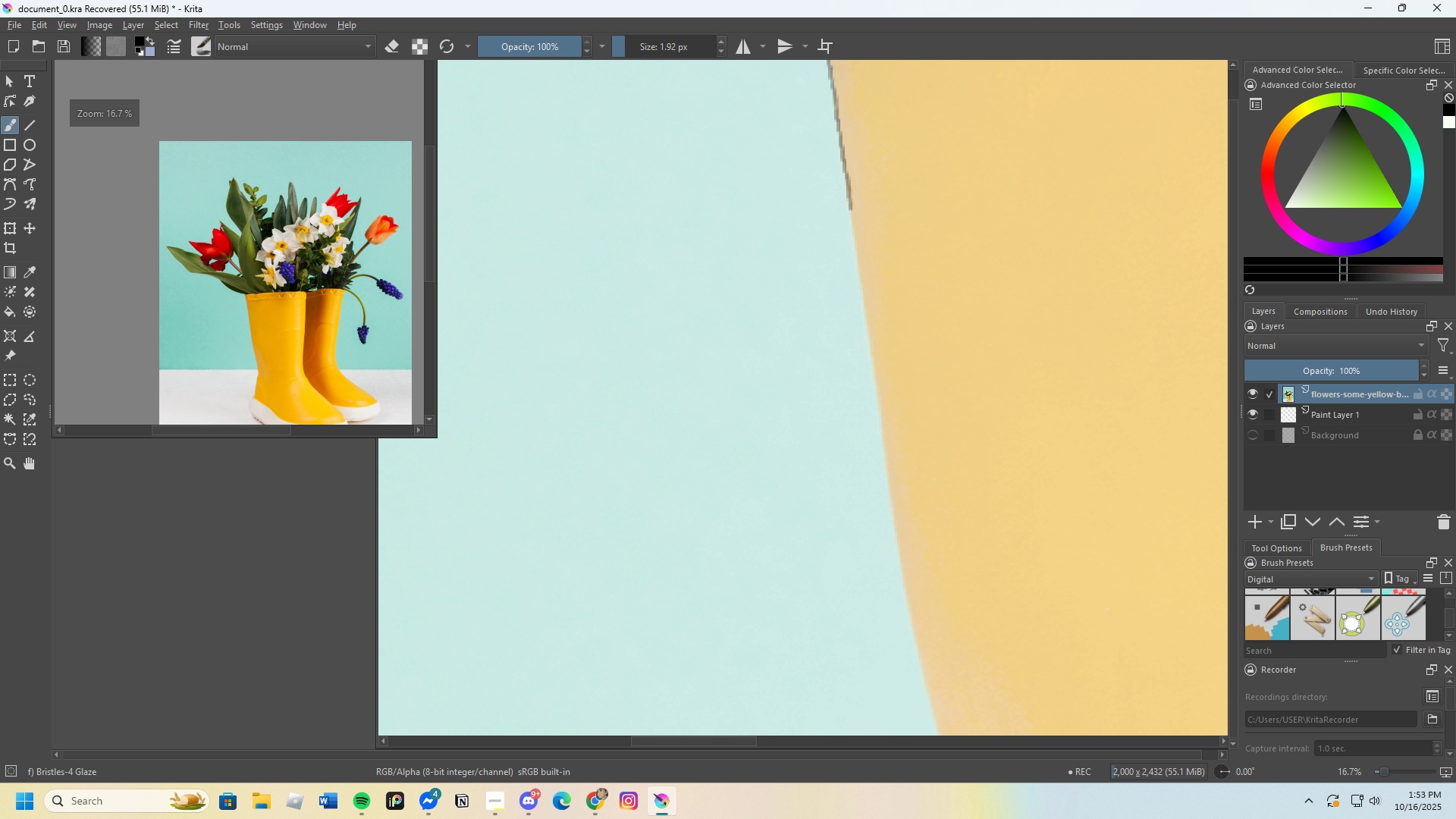 
scroll: coordinate [915, 275], scroll_direction: up, amount: 5.0
 